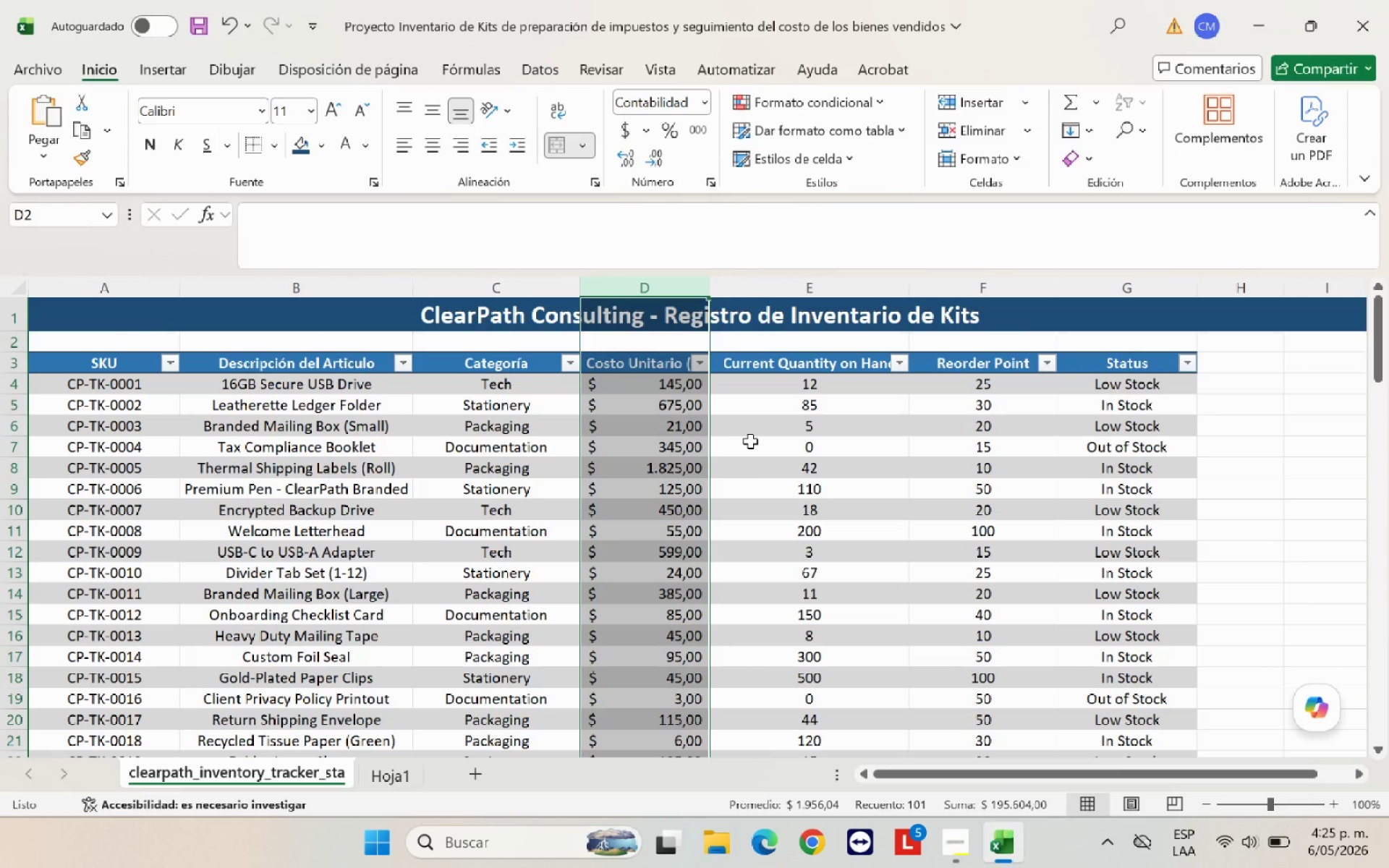 
left_click([750, 441])
 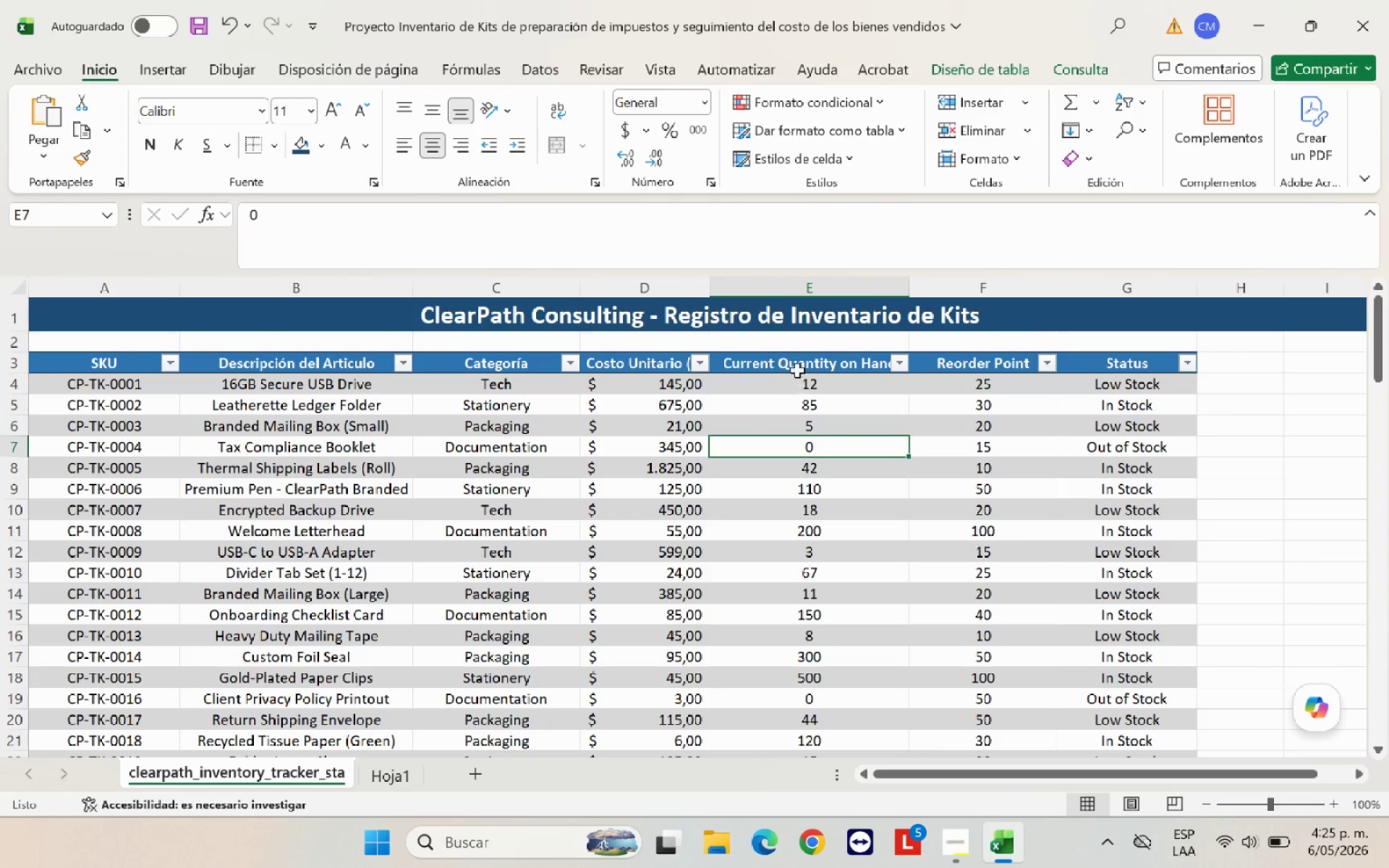 
left_click([800, 364])
 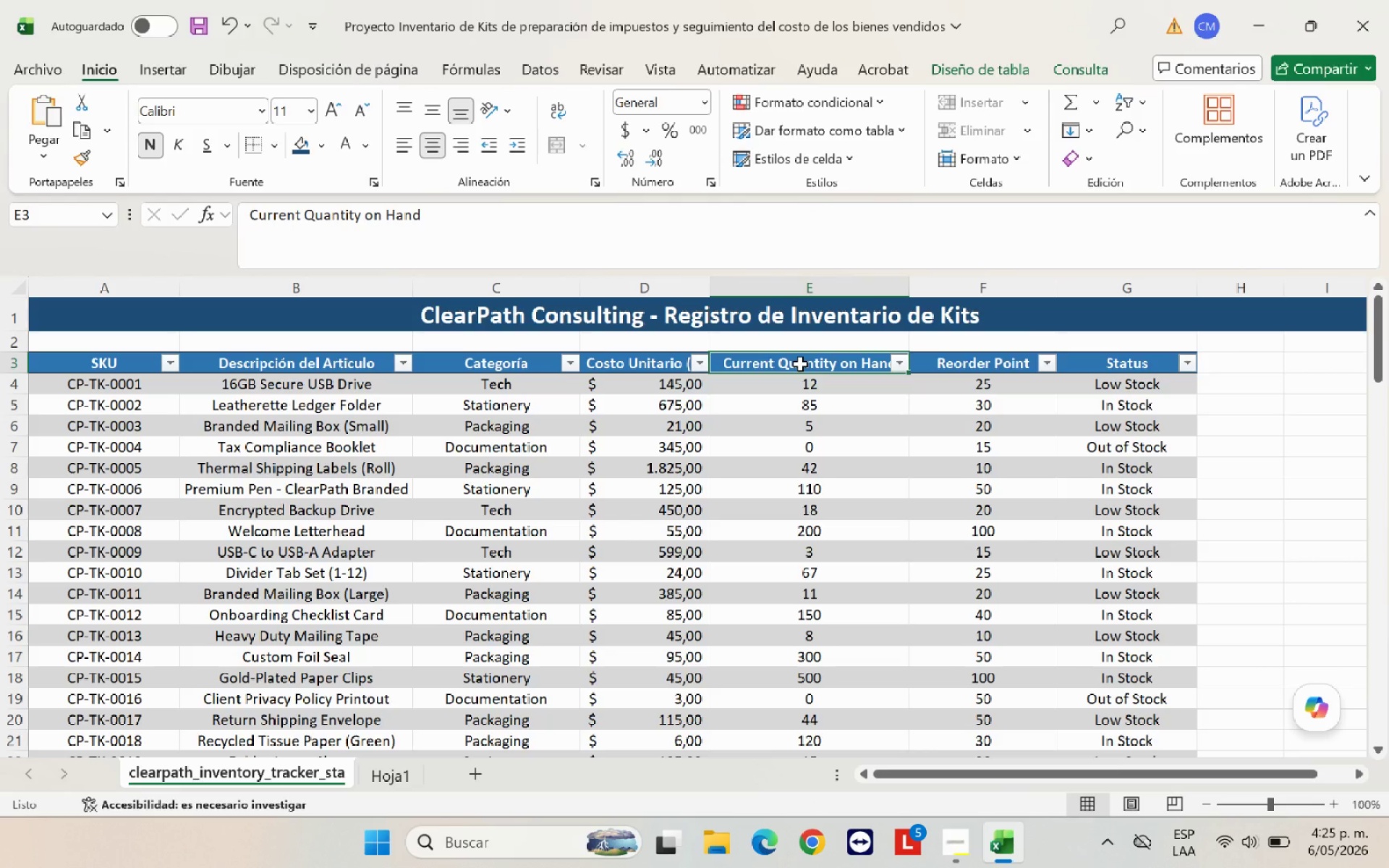 
type(Cantidad Dispo)
key(Backspace)
type(onible)
 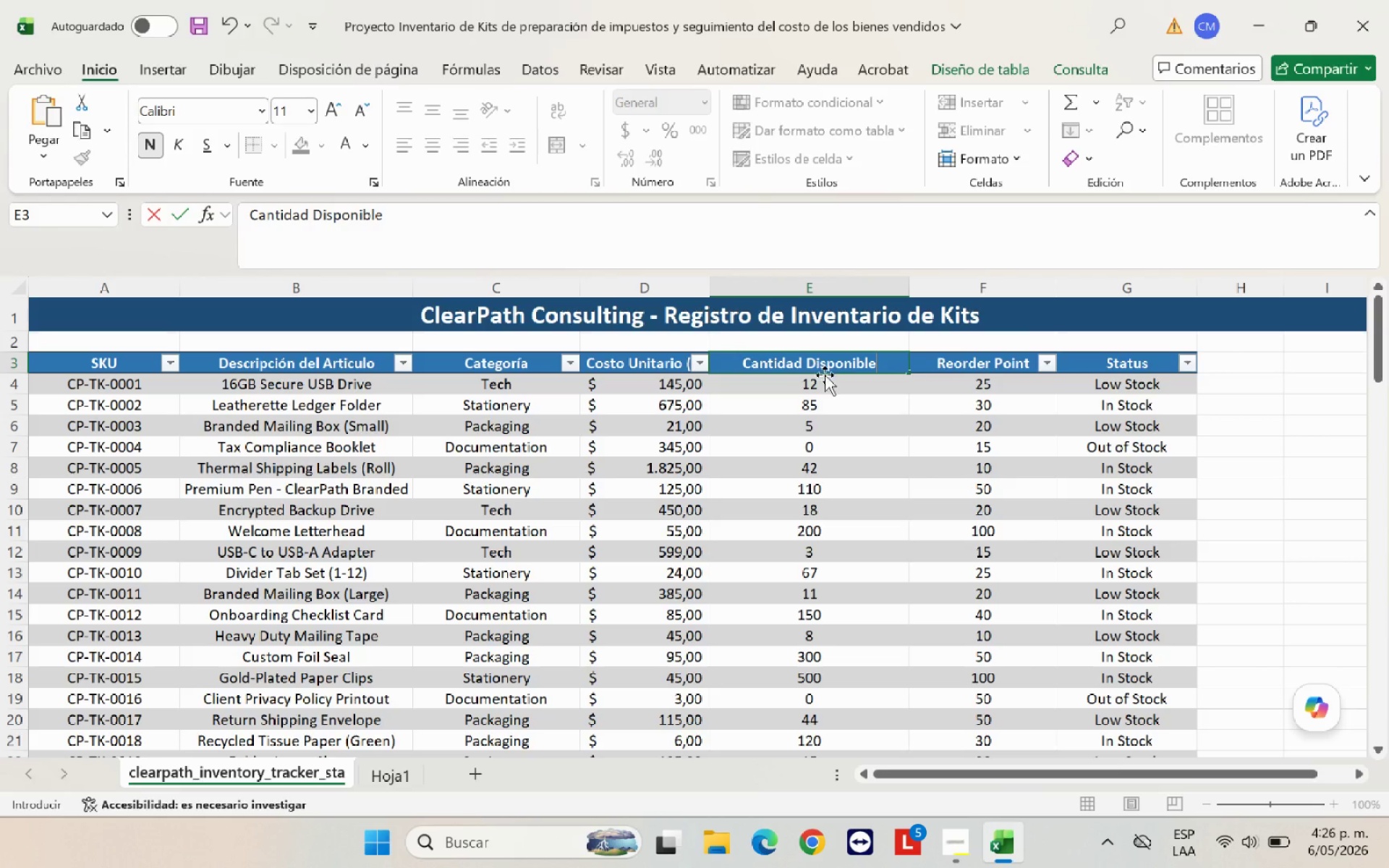 
left_click([841, 396])
 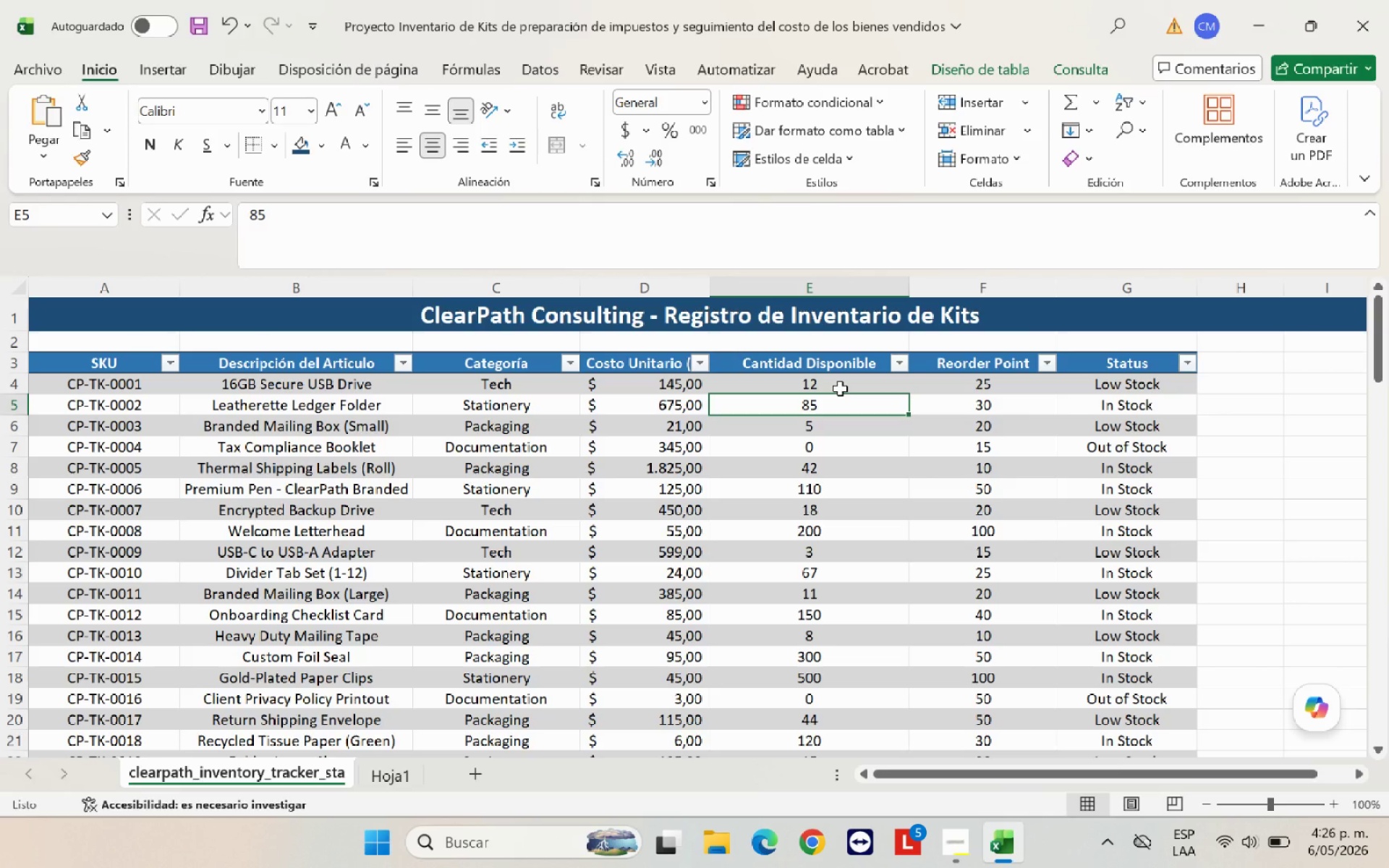 
wait(9.88)
 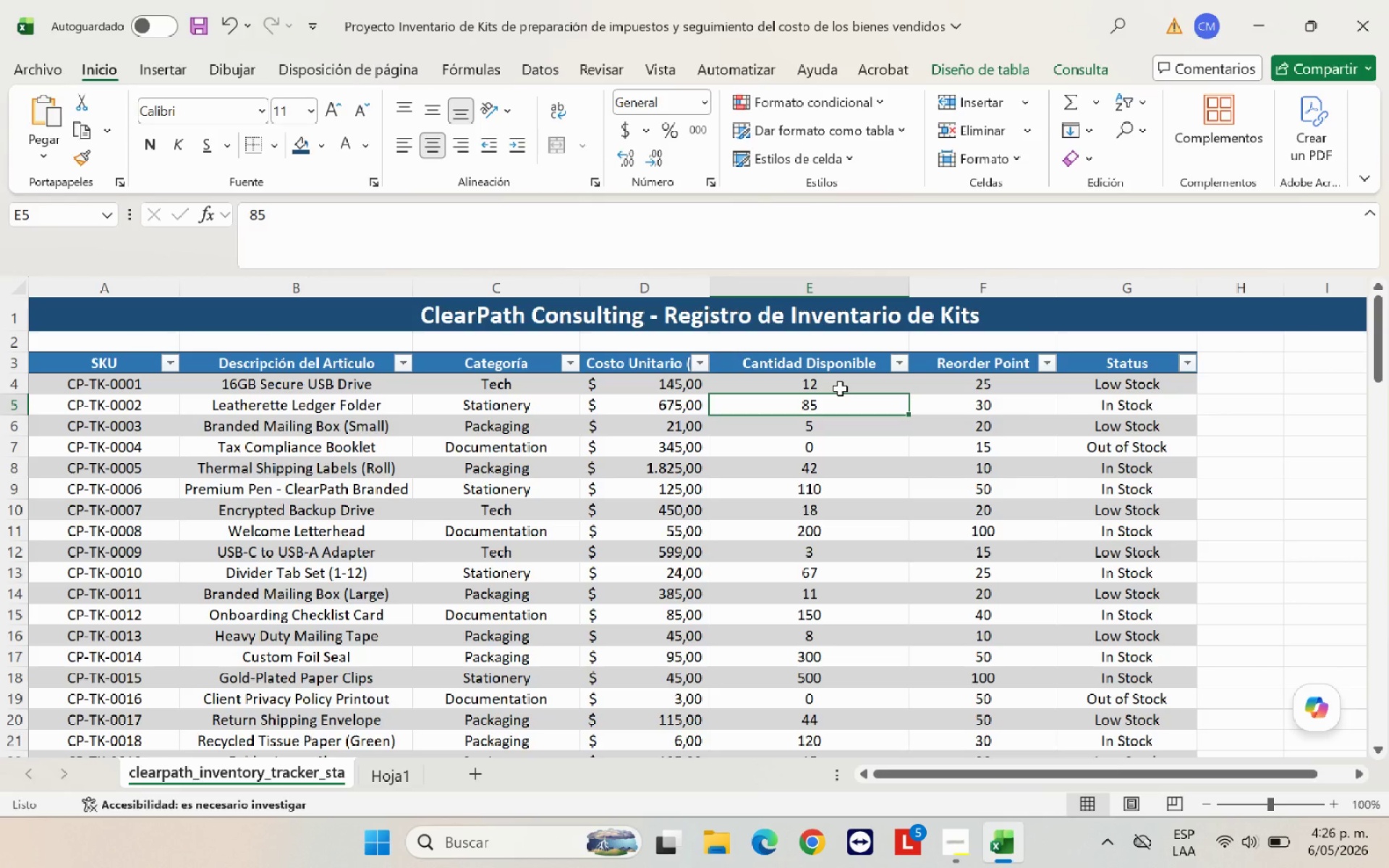 
left_click([1003, 396])
 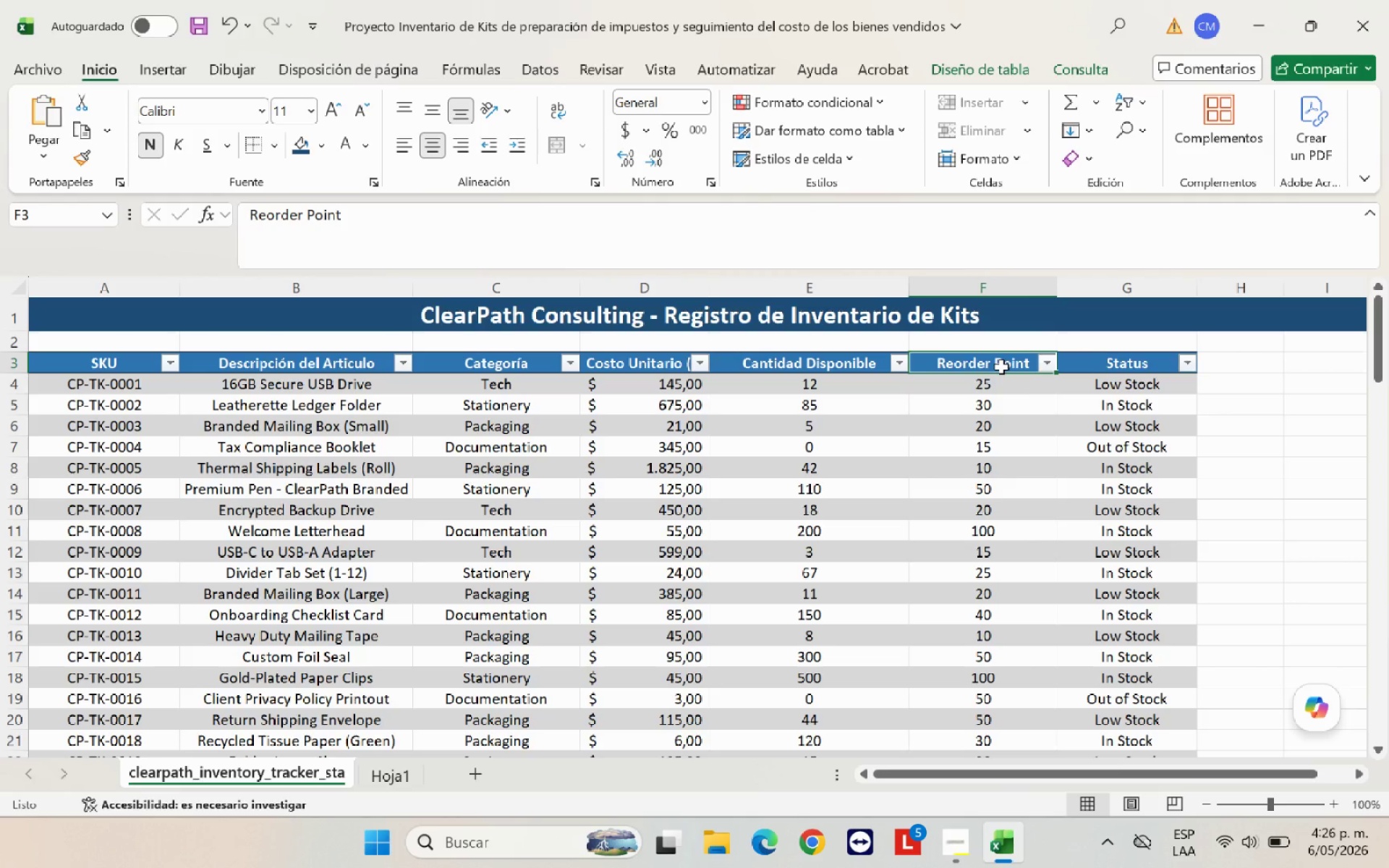 
wait(7.66)
 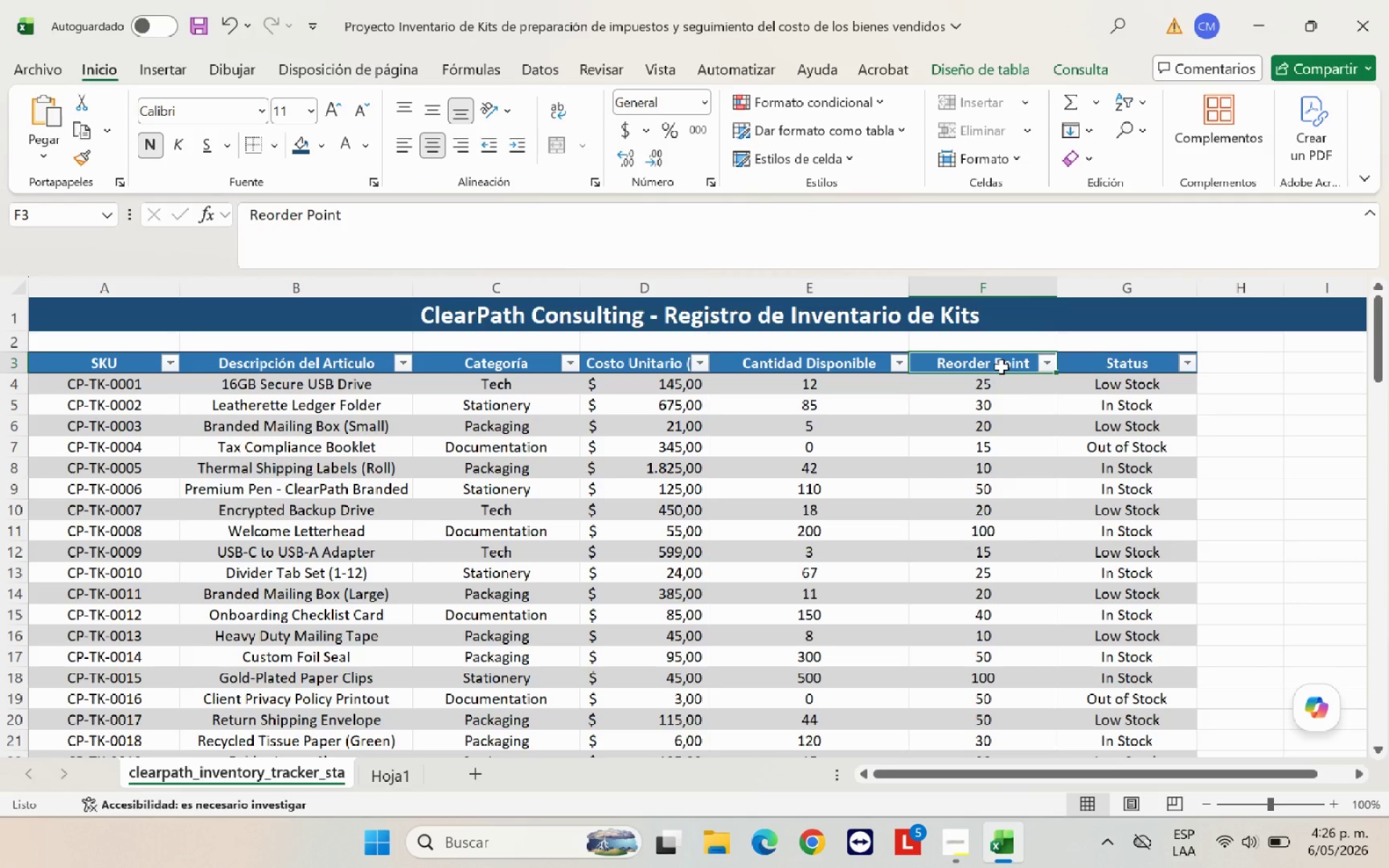 
type(Punto de Reorden)
 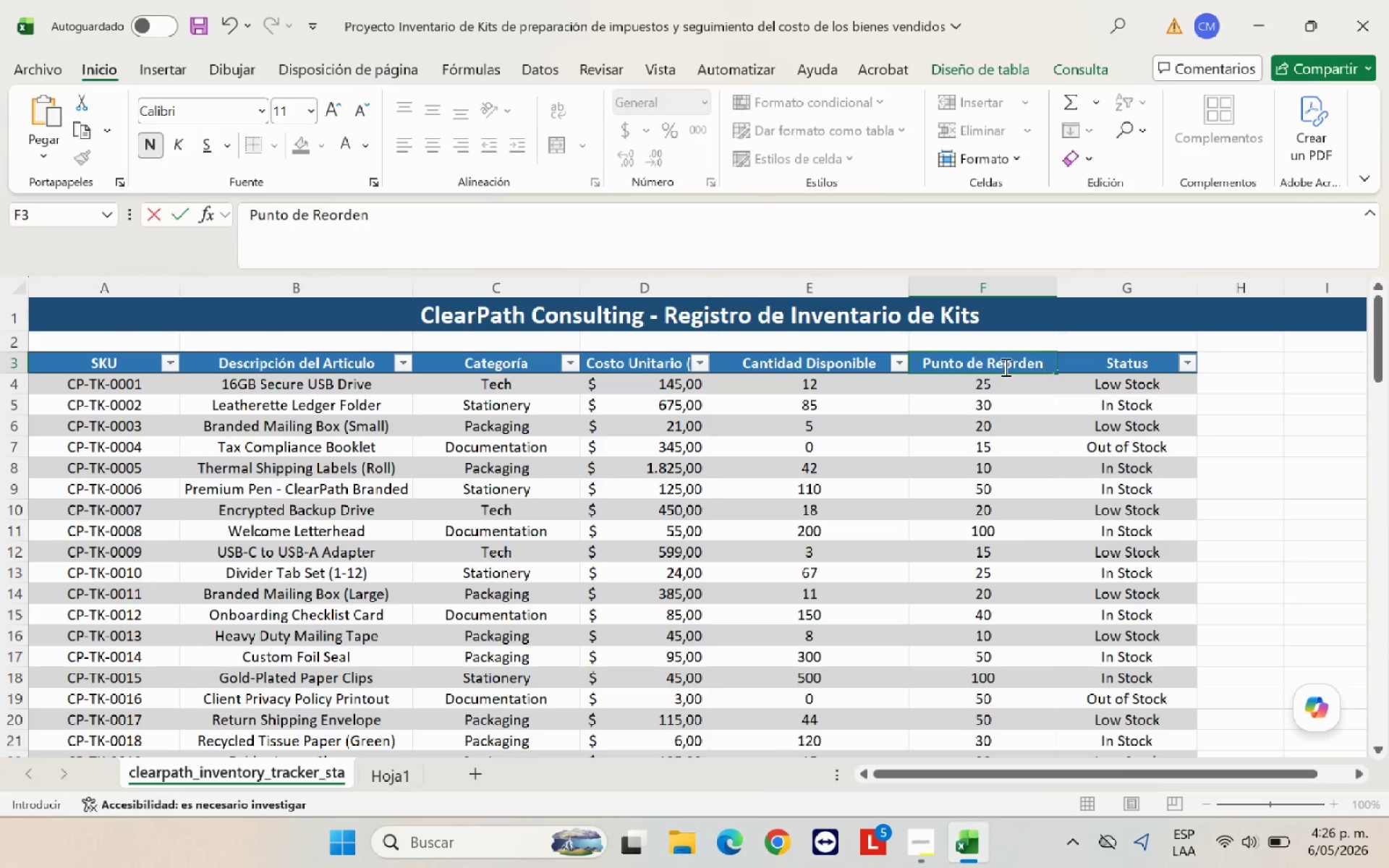 
left_click([1173, 366])
 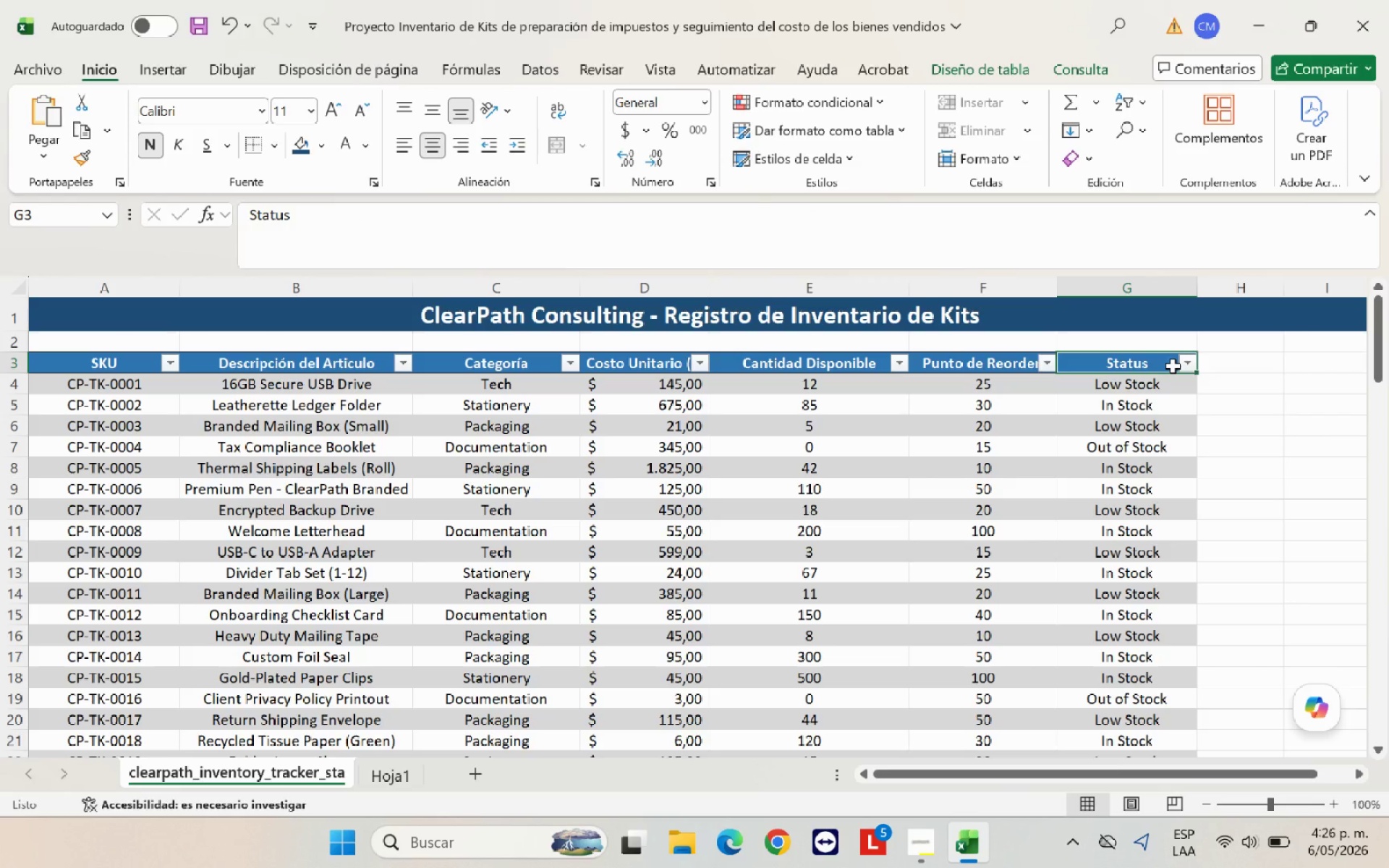 
type(Estado)
 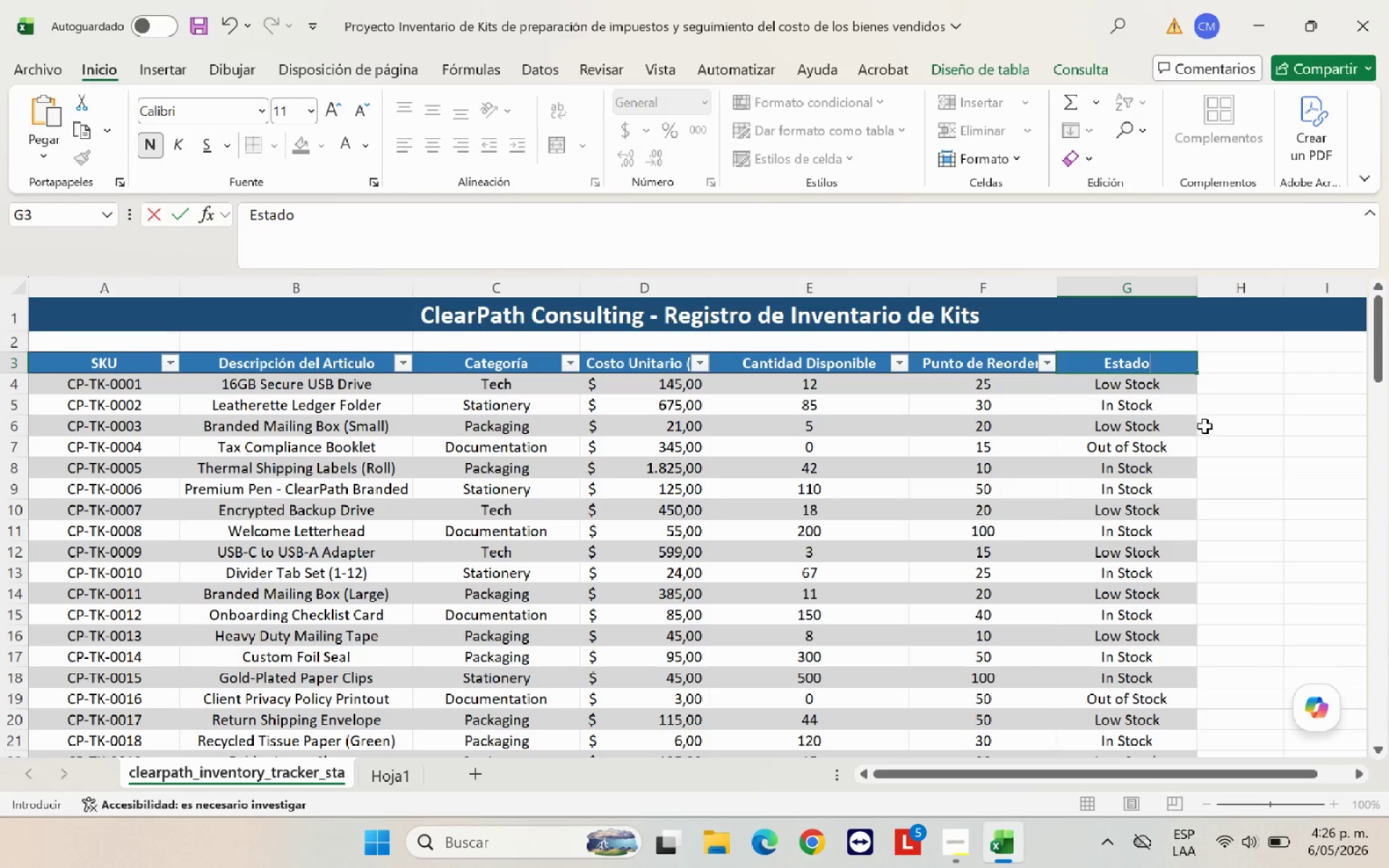 
left_click([1205, 426])
 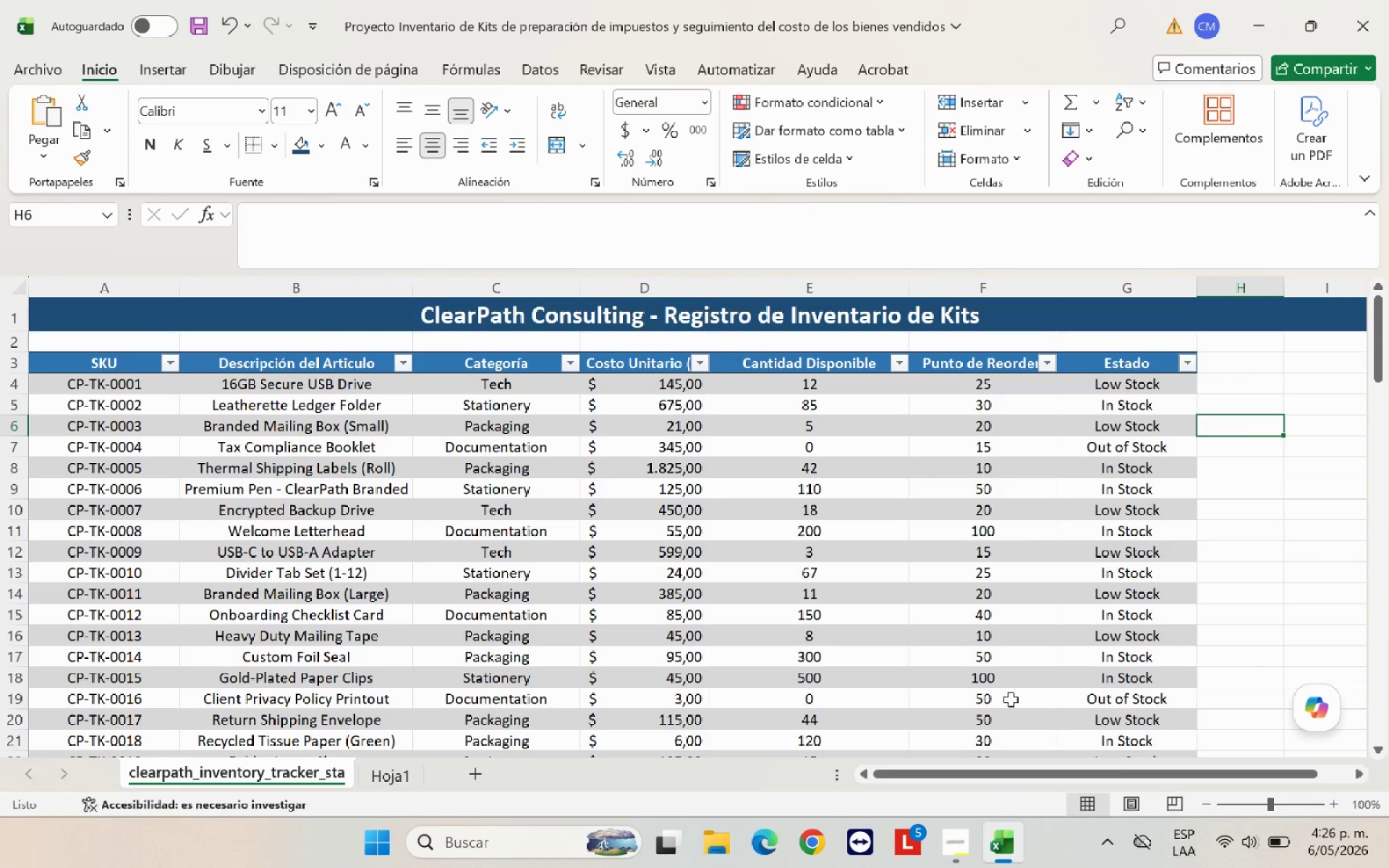 
left_click([1116, 626])
 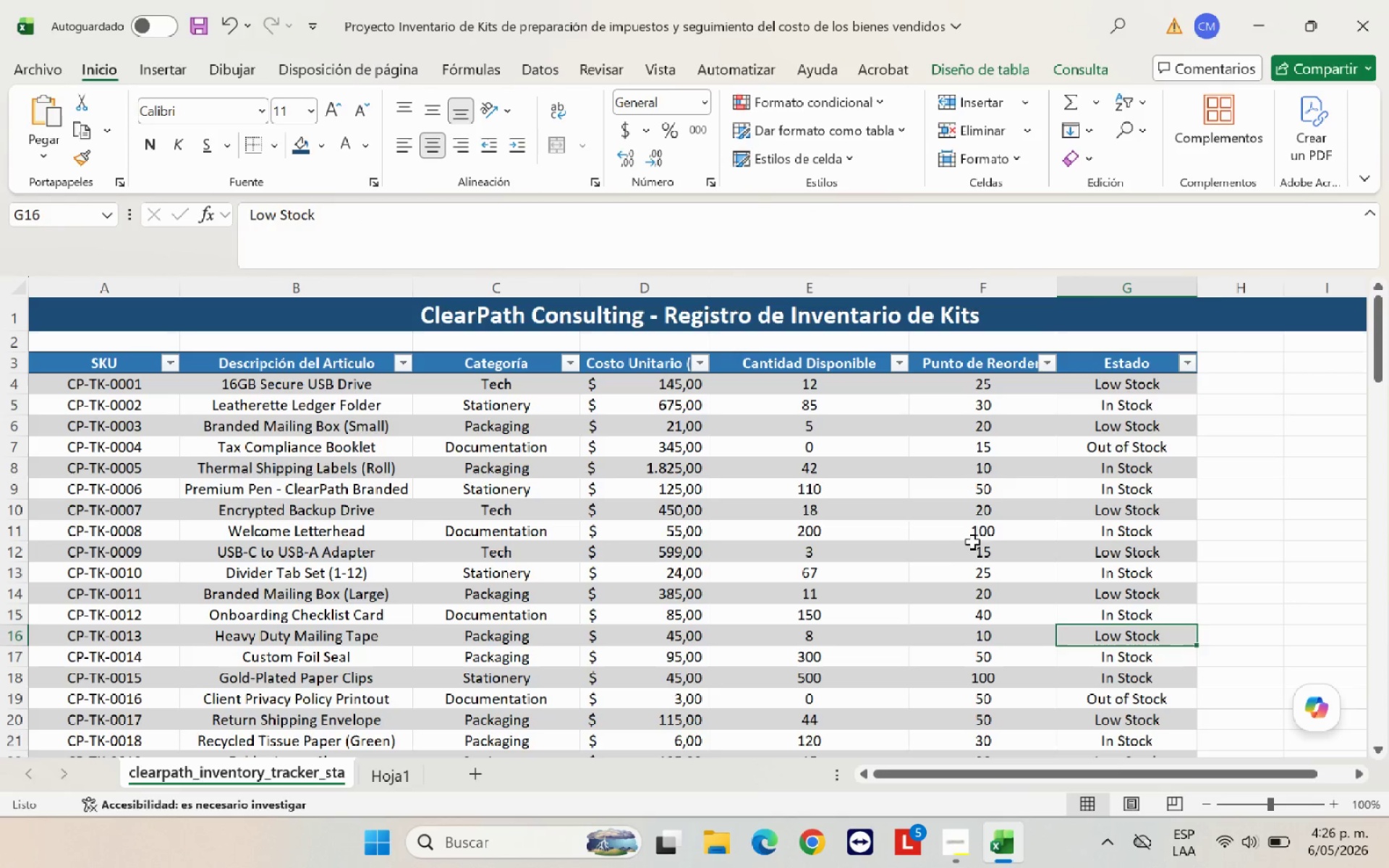 
left_click([976, 537])
 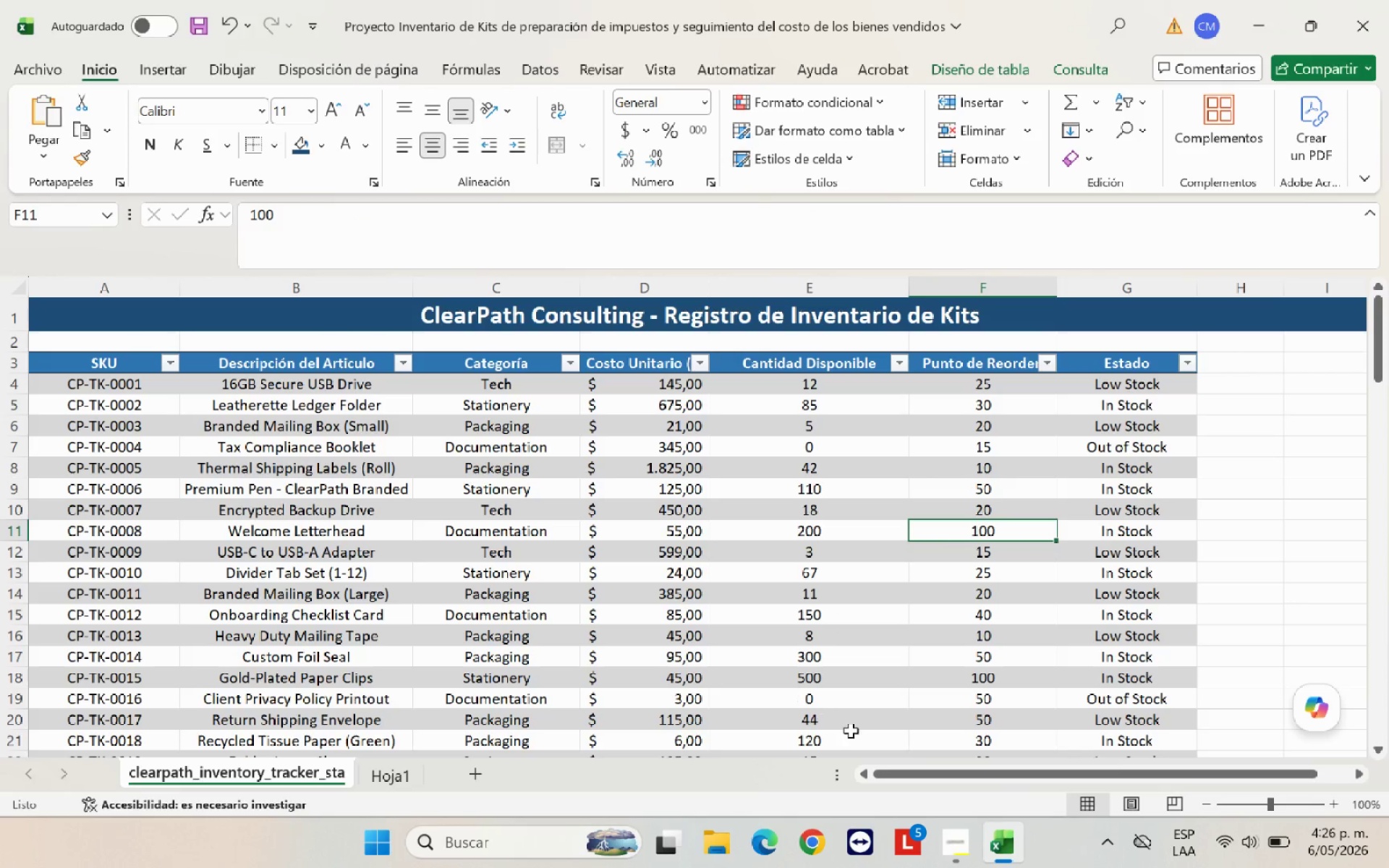 
left_click_drag(start_coordinate=[939, 773], to_coordinate=[1066, 770])
 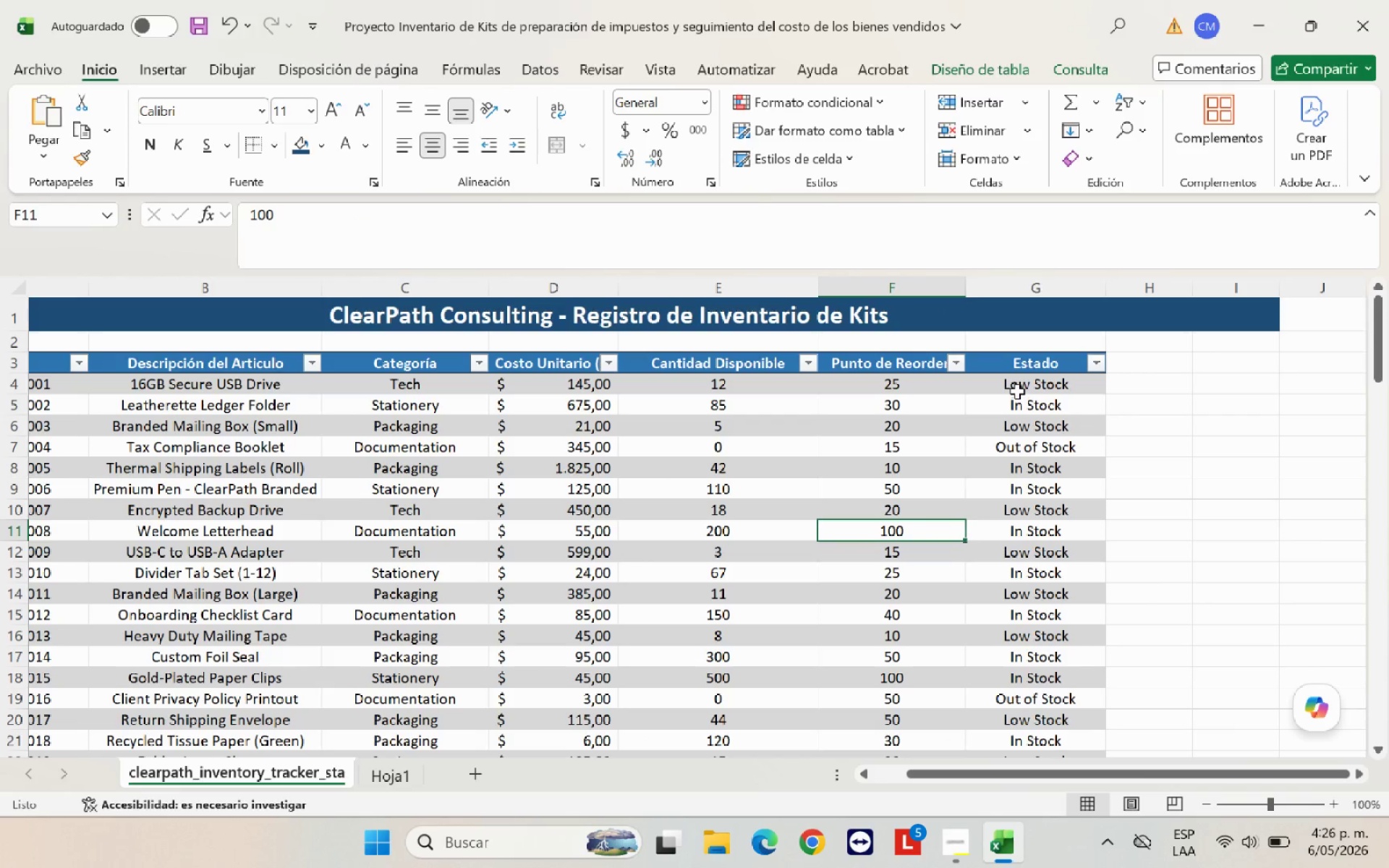 
left_click([1017, 391])
 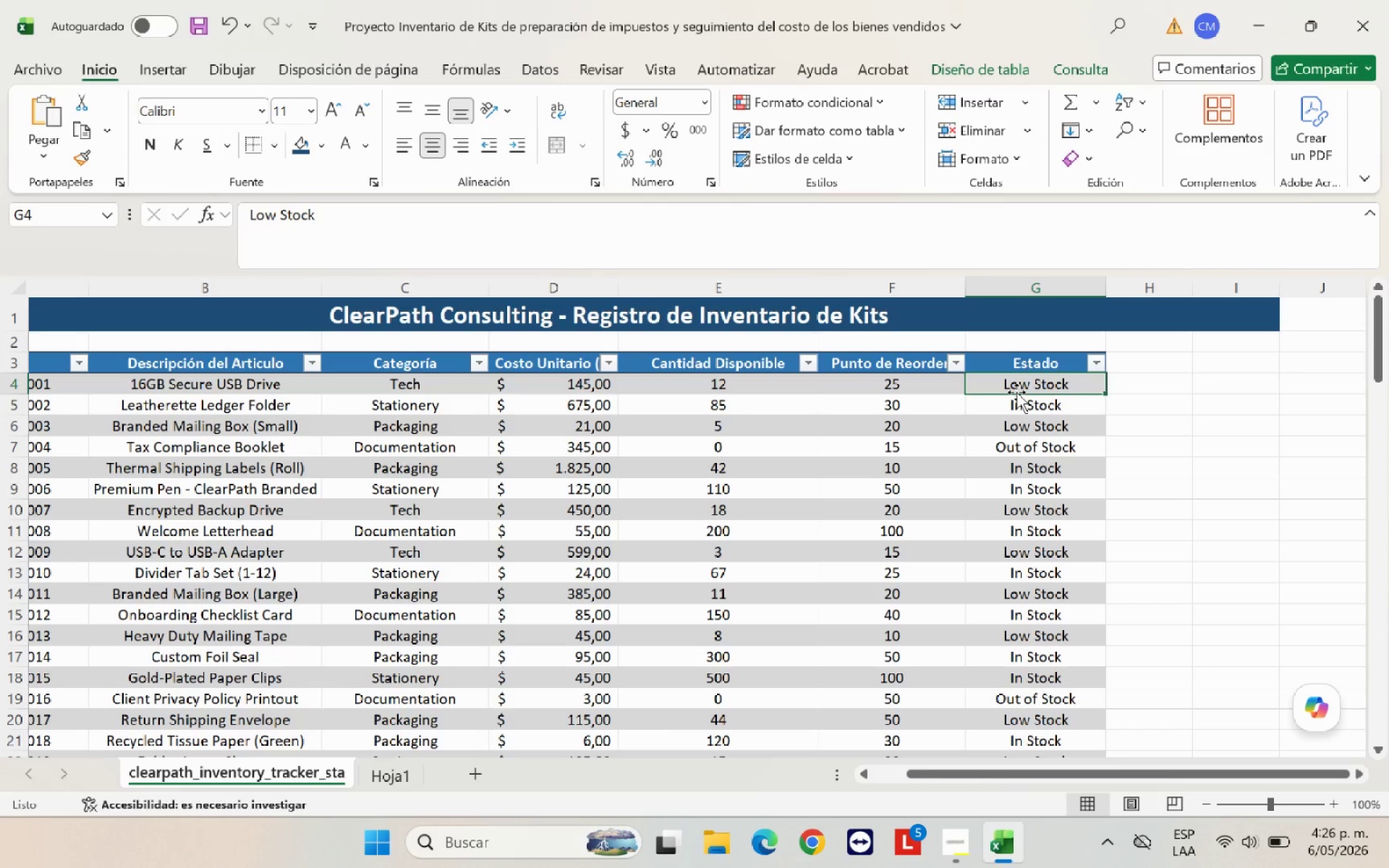 
wait(14.52)
 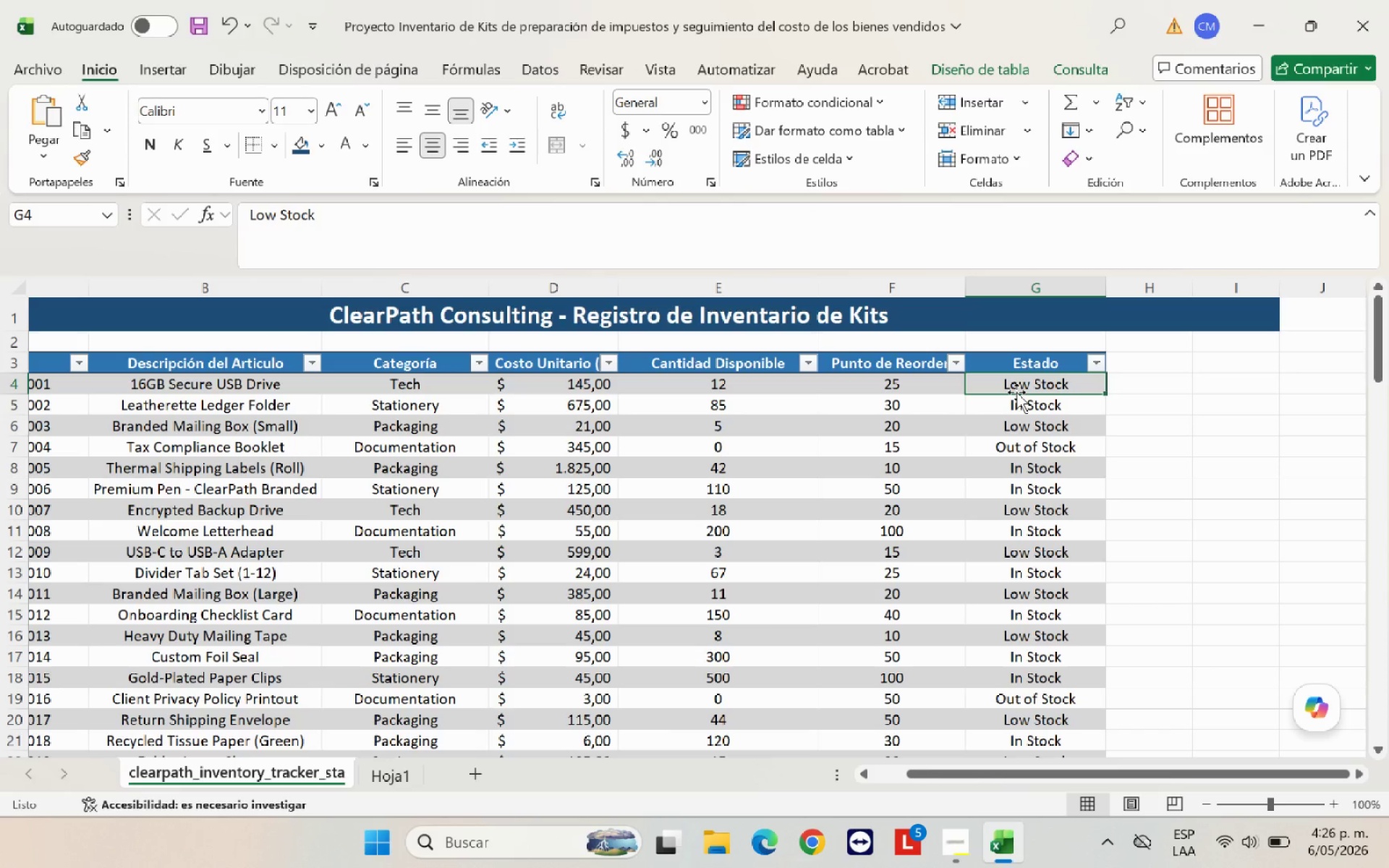 
type()SI*)
 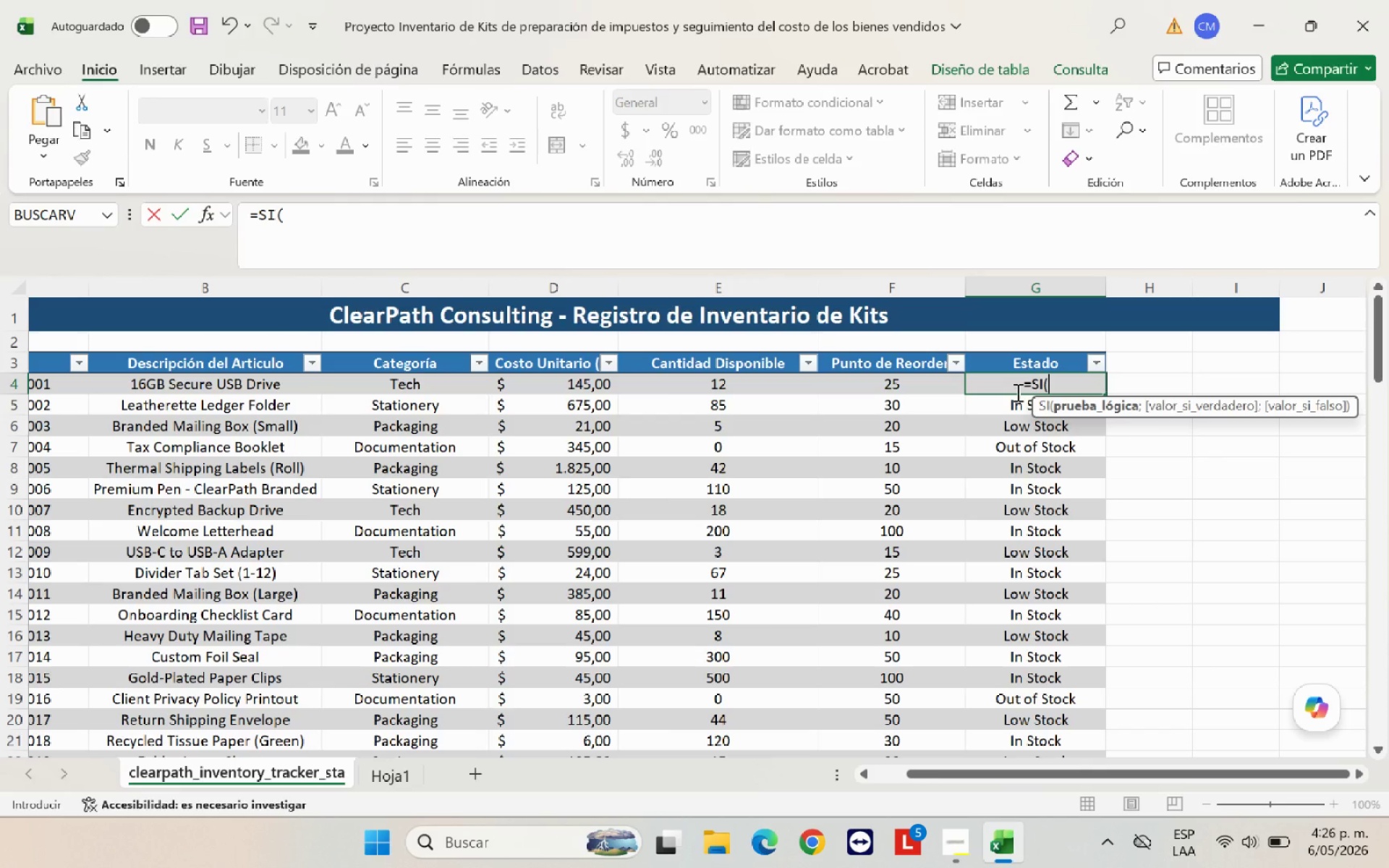 
wait(5.02)
 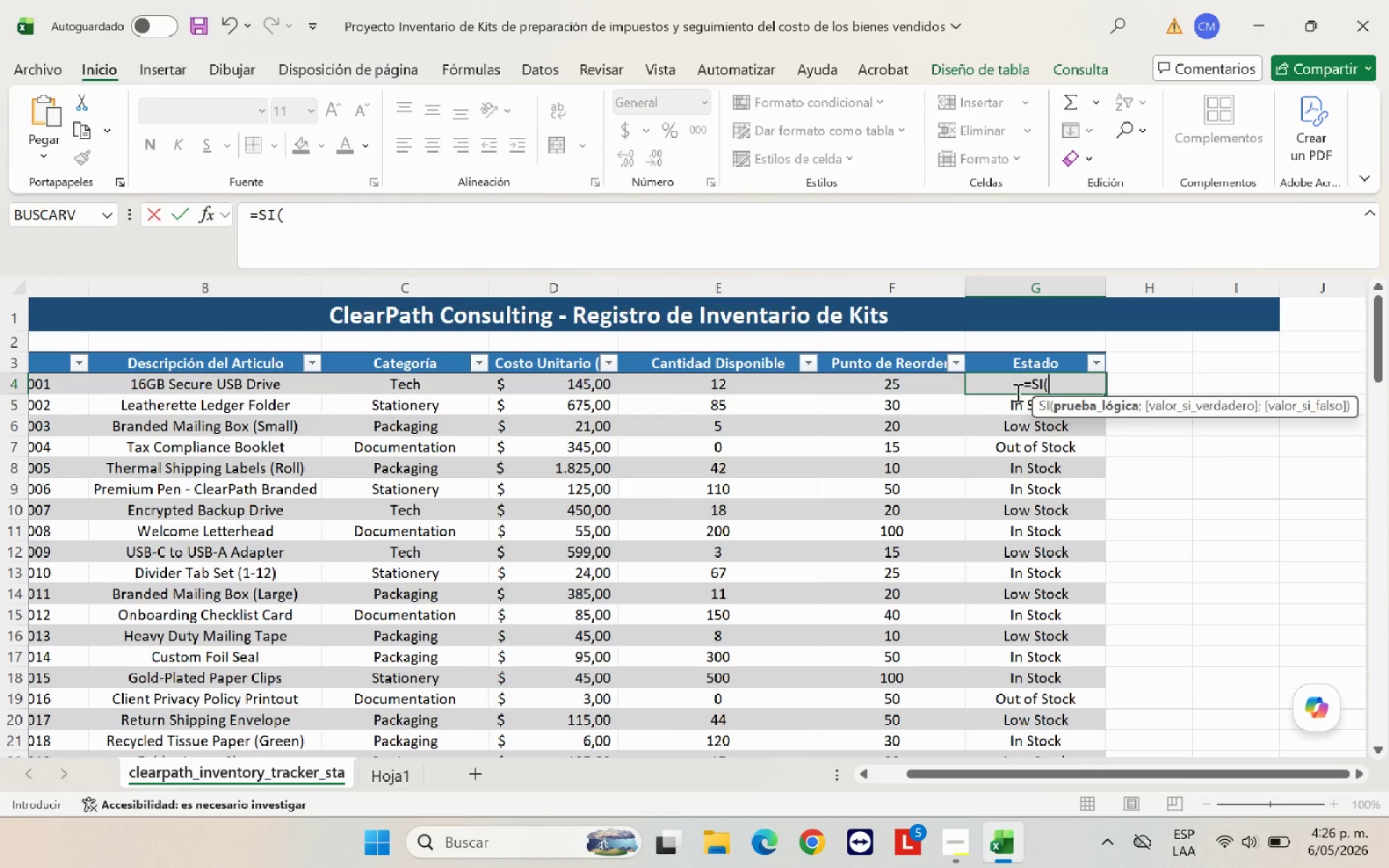 
left_click([726, 391])
 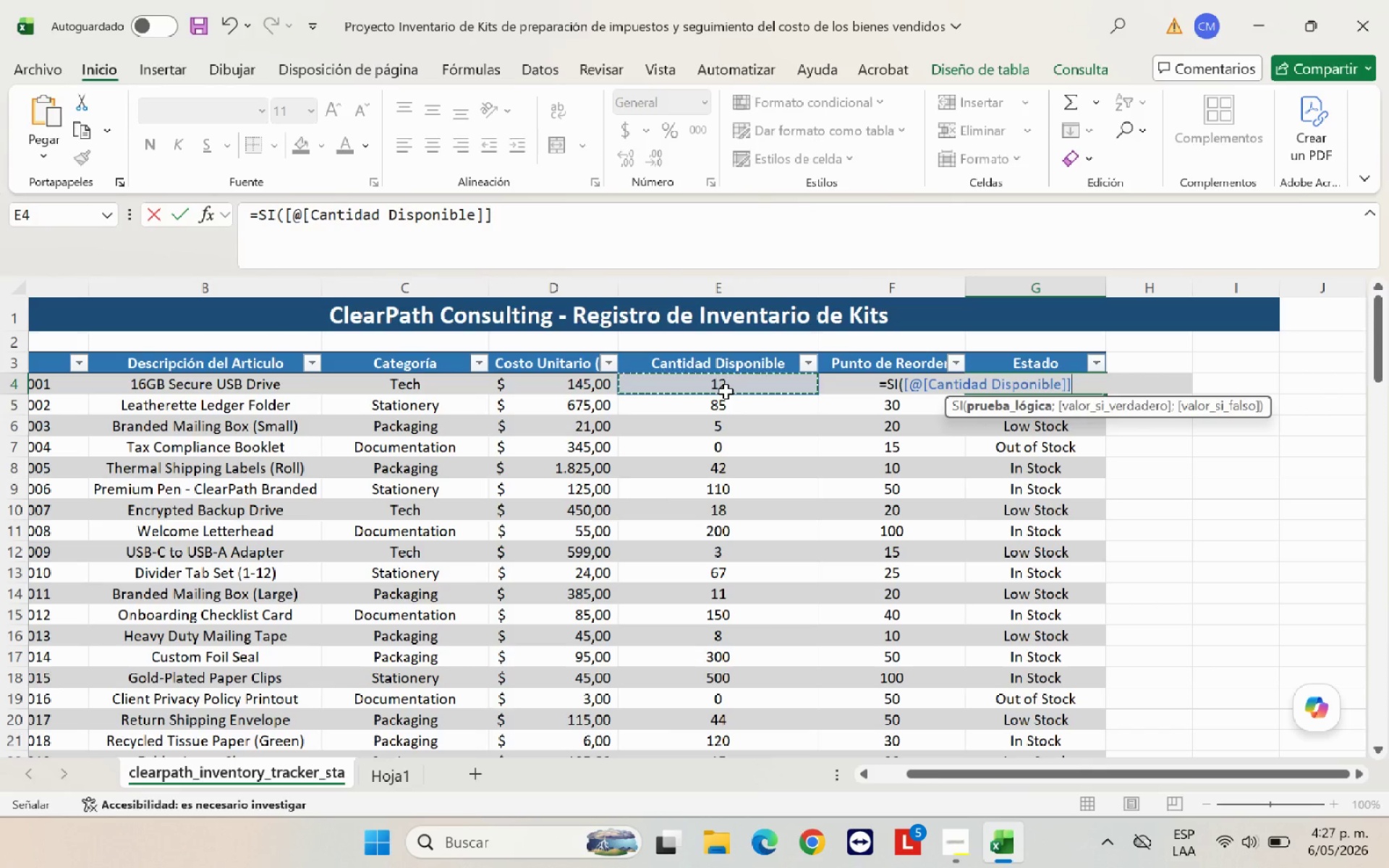 
type()0<@Agost)
key(Backspace)
key(Backspace)
type(tado)
 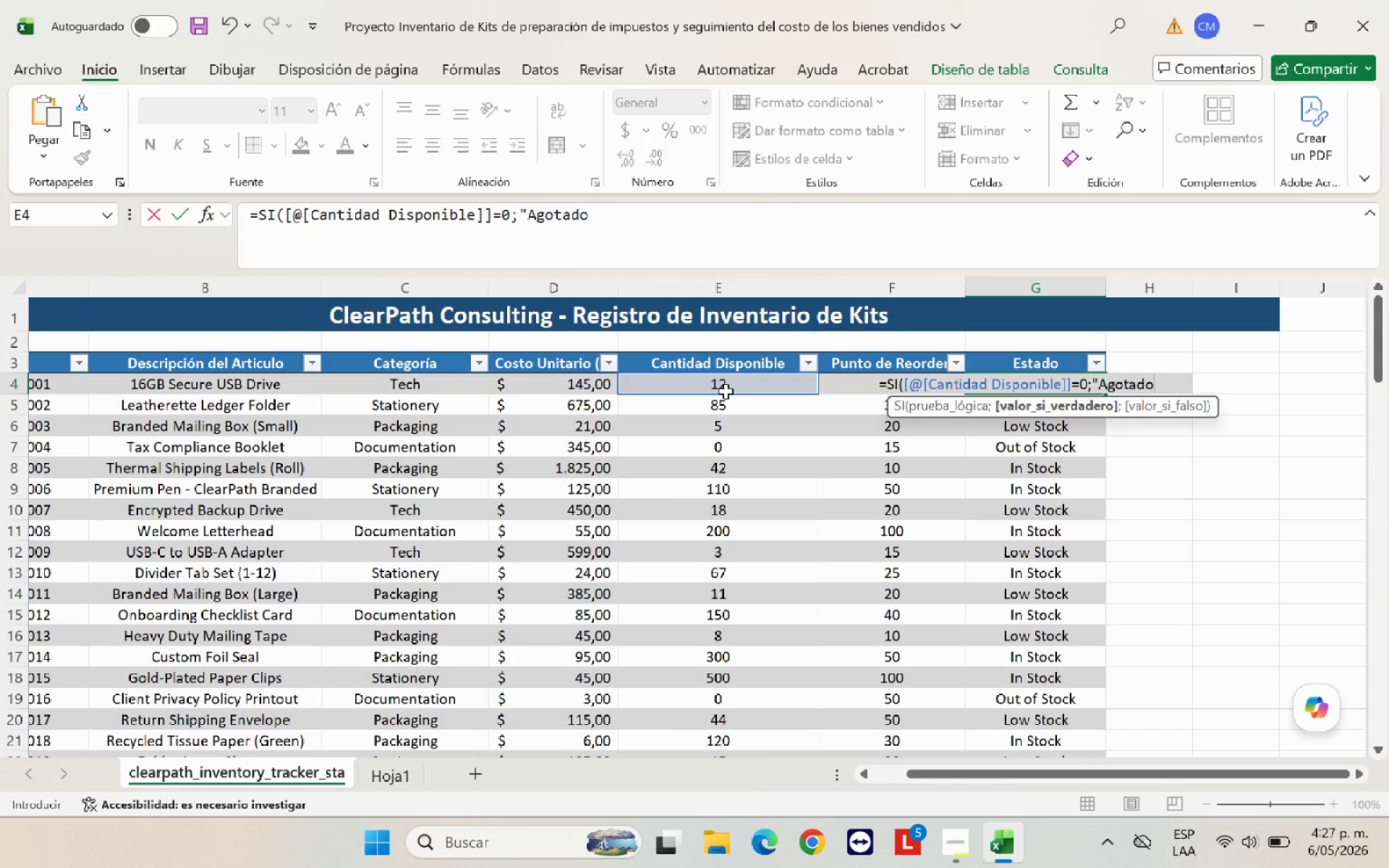 
type(@<SI*)
 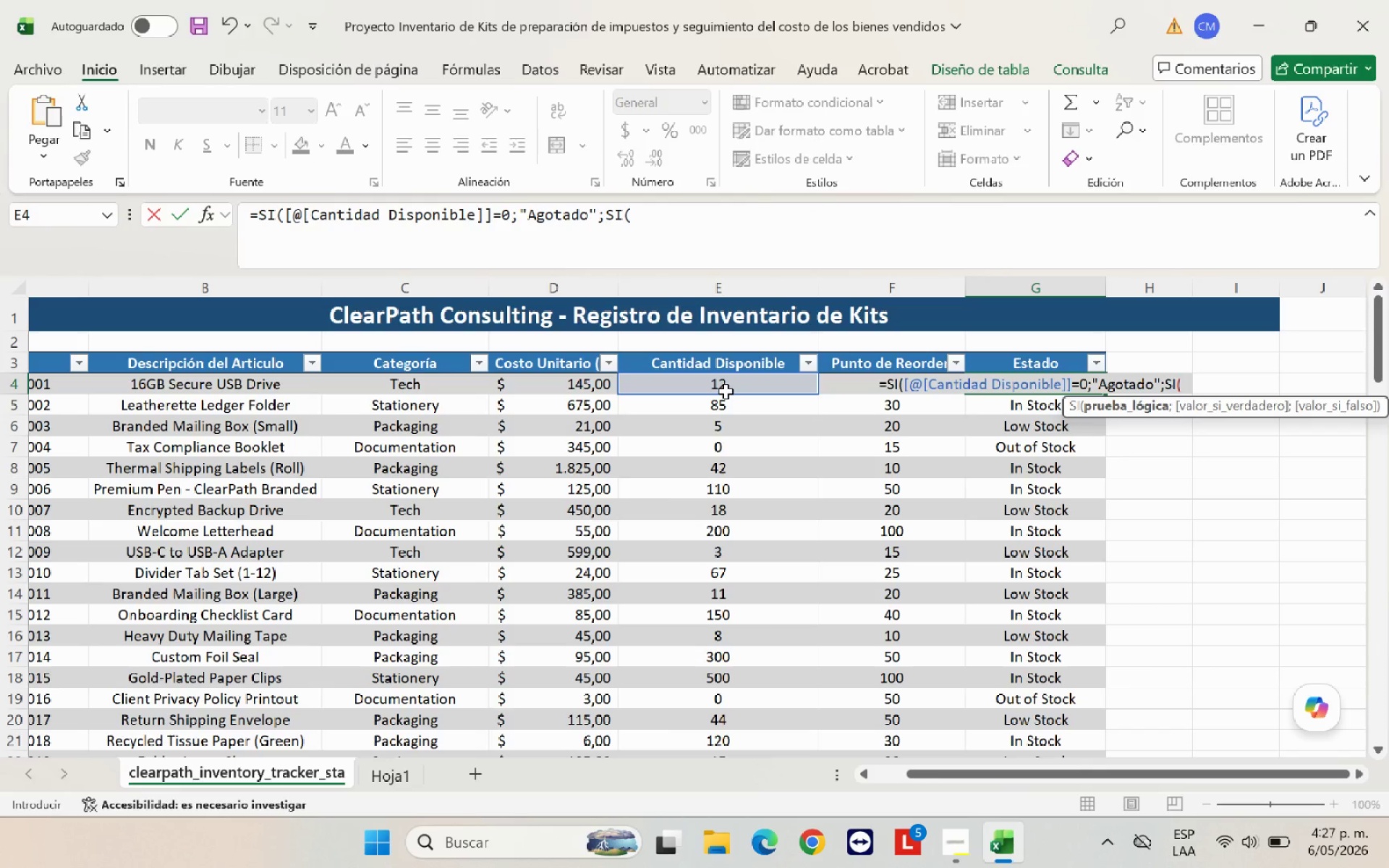 
left_click([726, 391])
 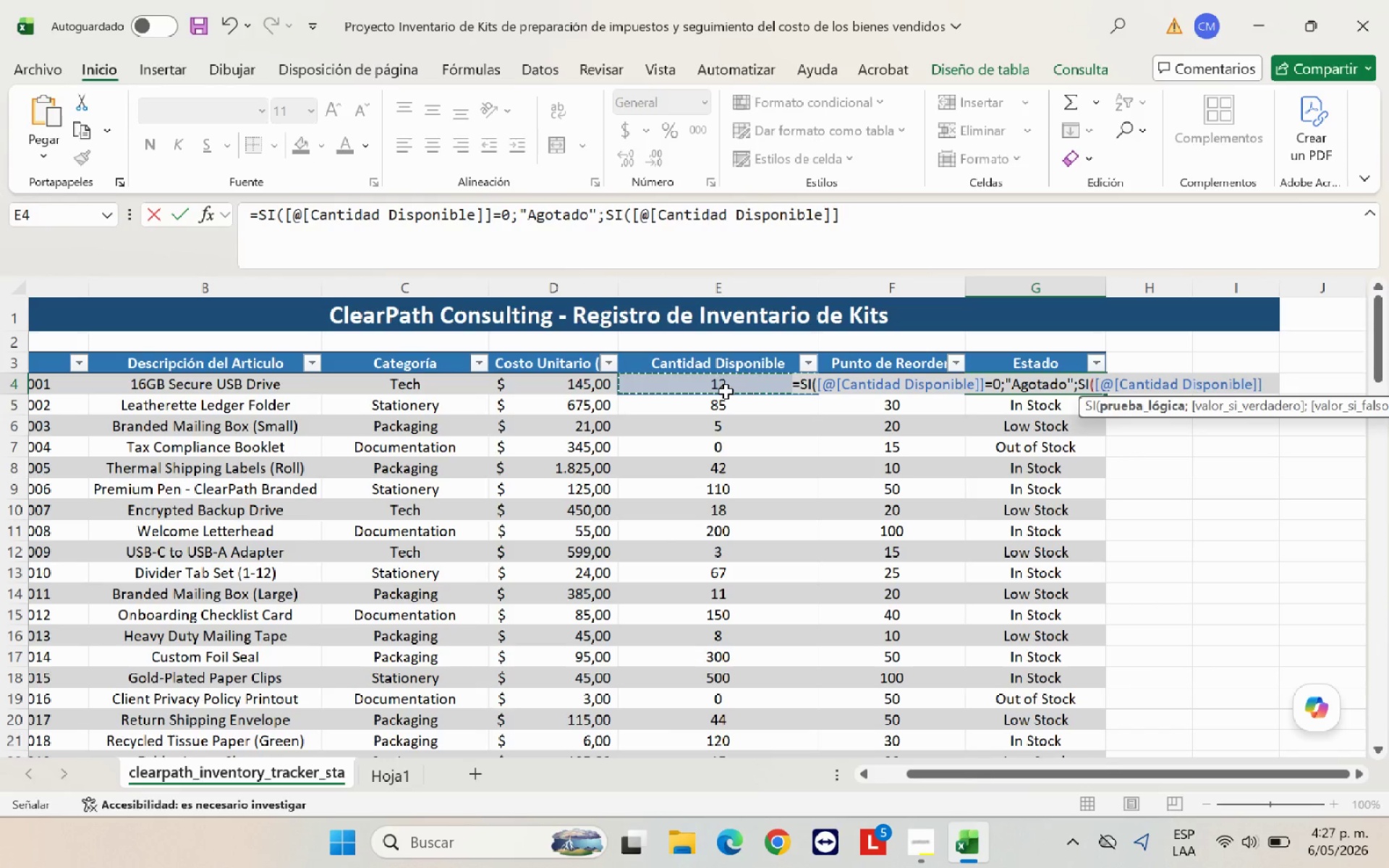 
key(Break)
 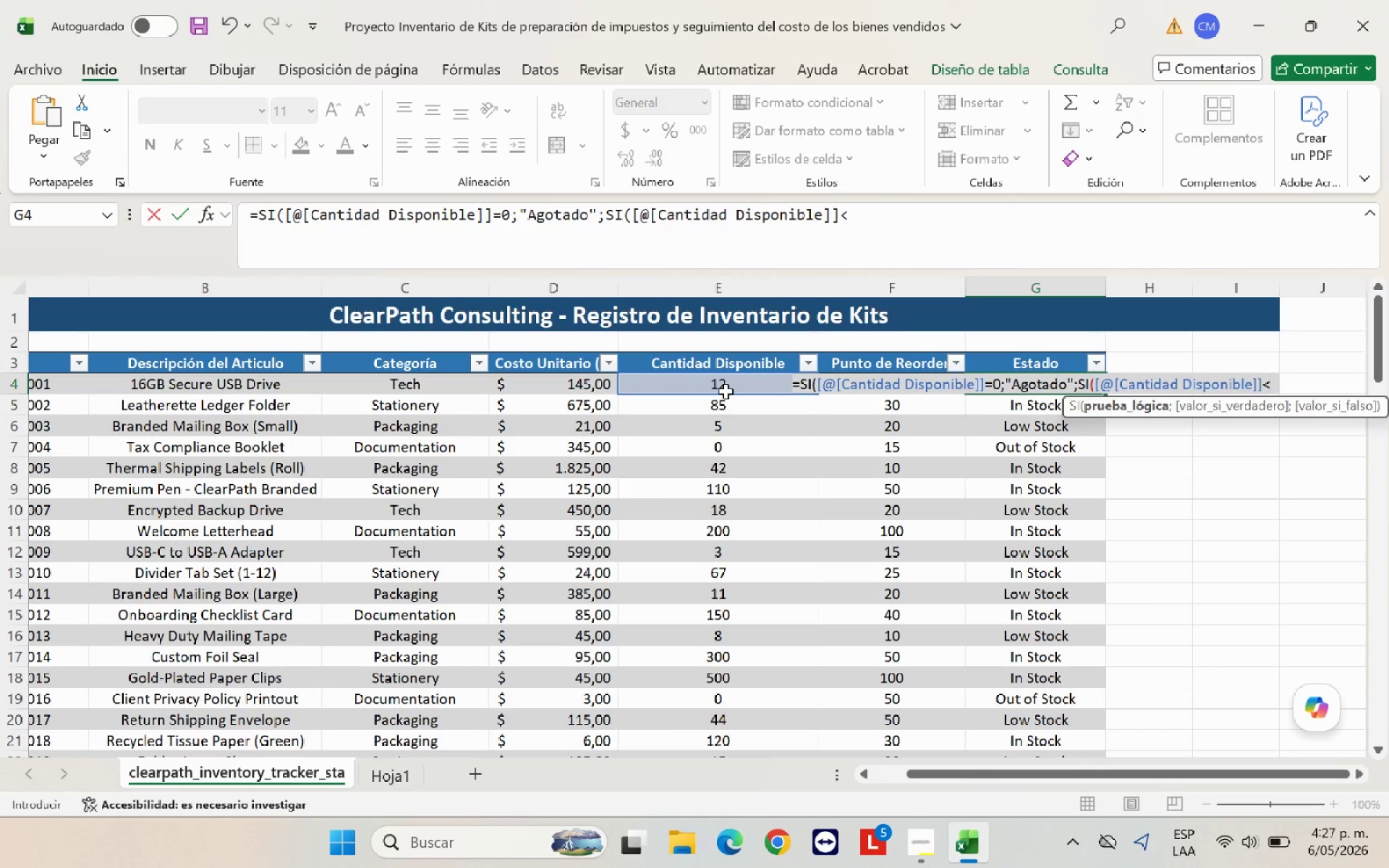 
key(Shift+0)
 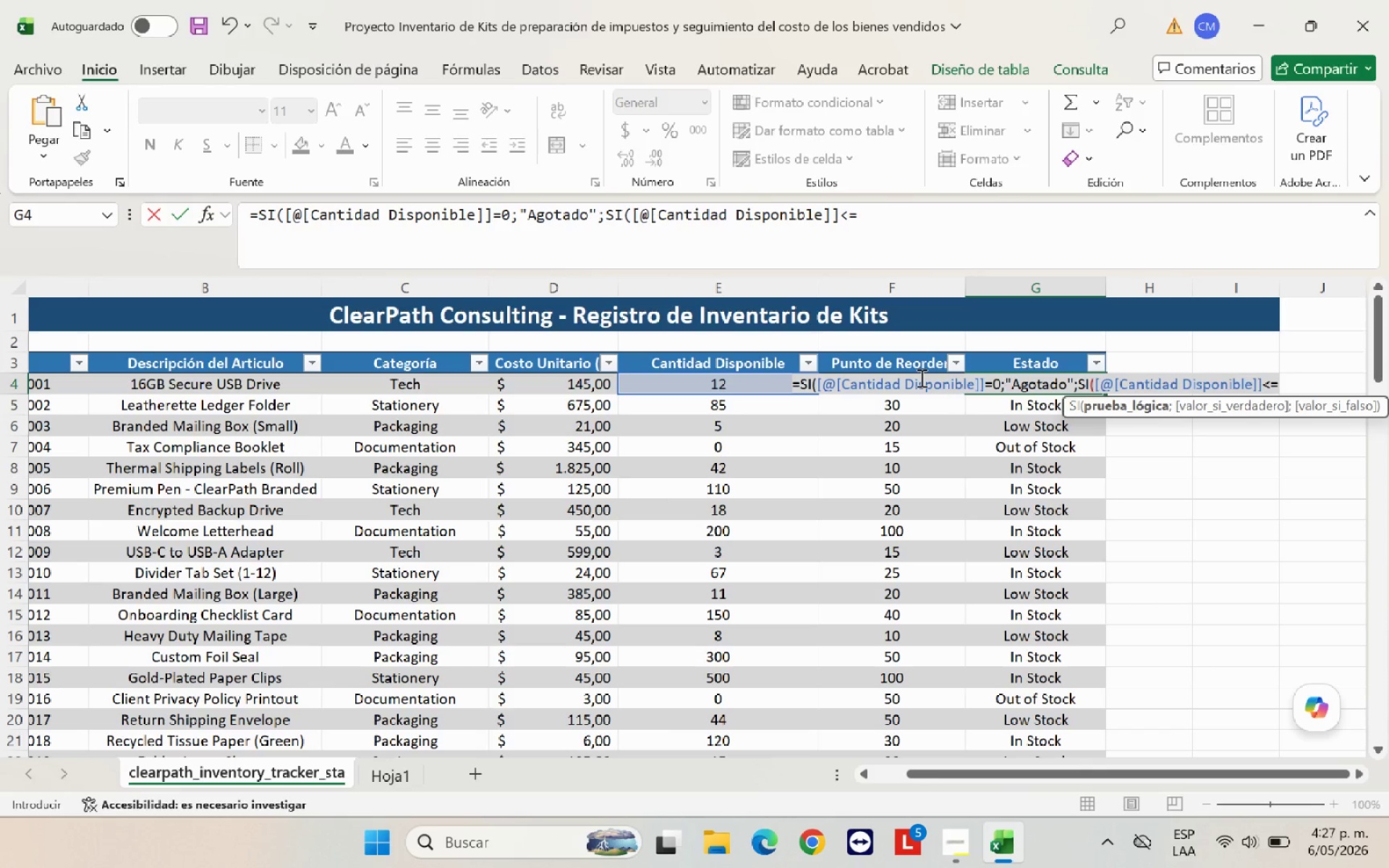 
type(F4)
 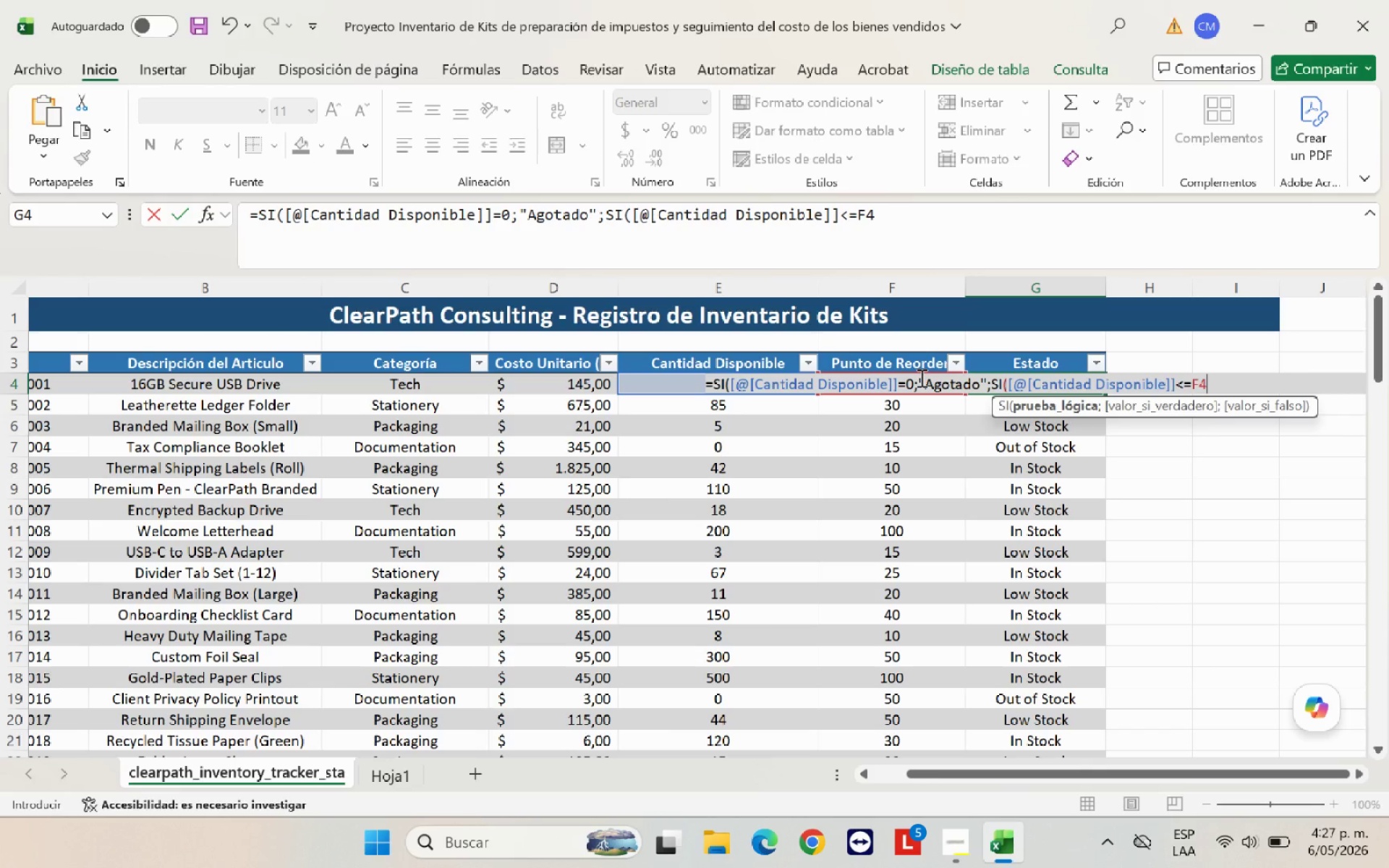 
wait(10.64)
 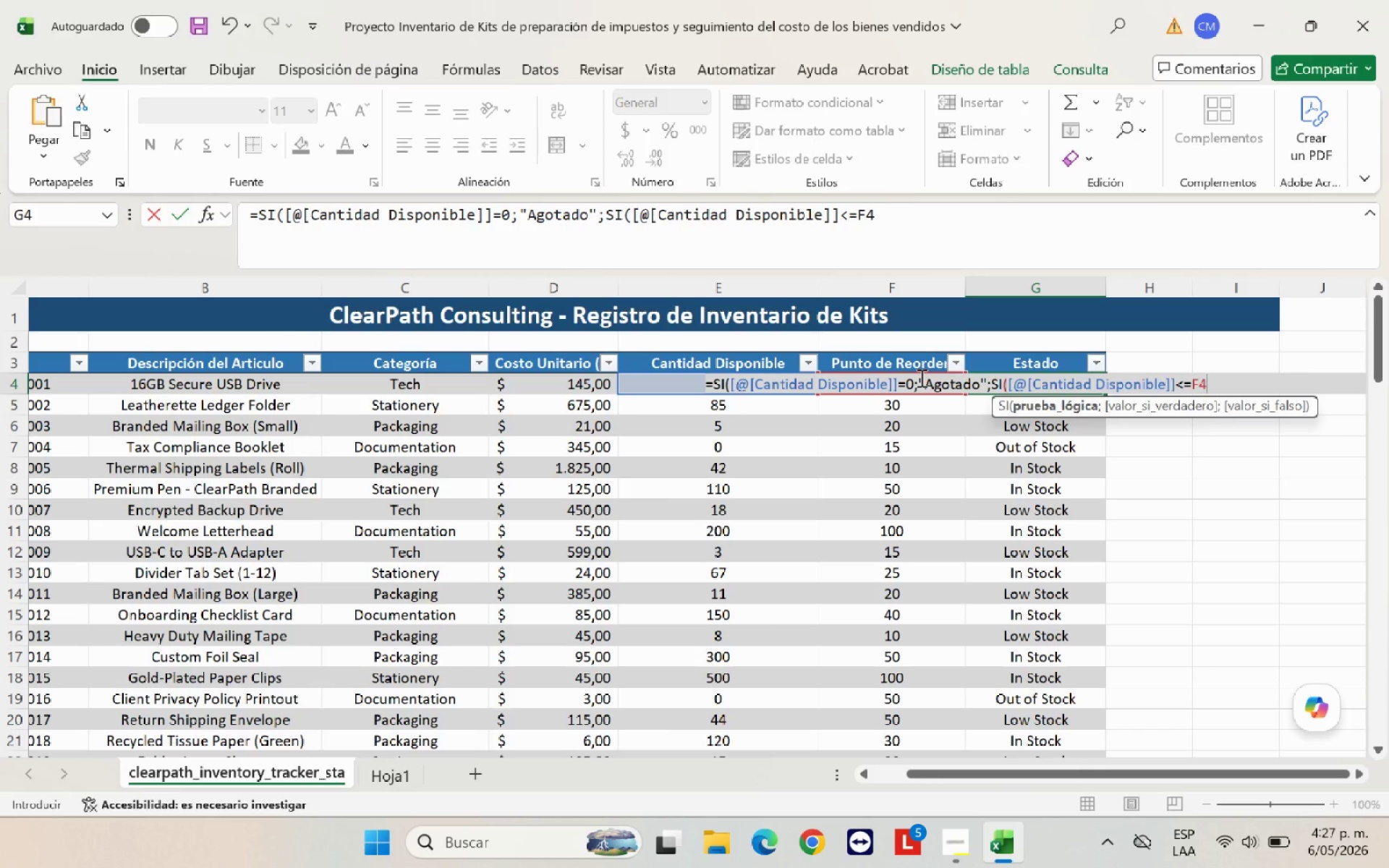 
type(<@Pocas existencias@)
 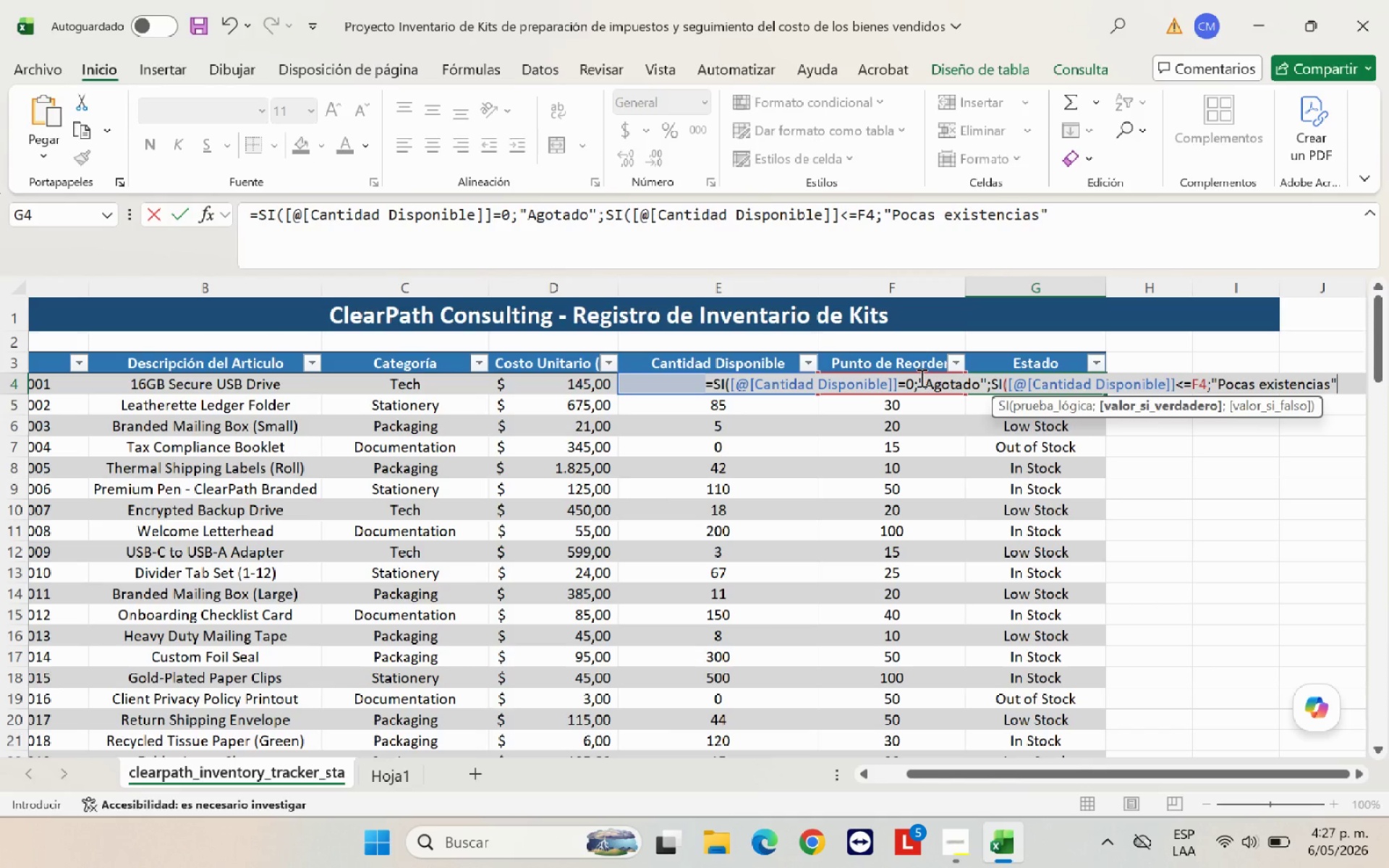 
type(<@En sot)
key(Backspace)
key(Backspace)
type(tock@)
 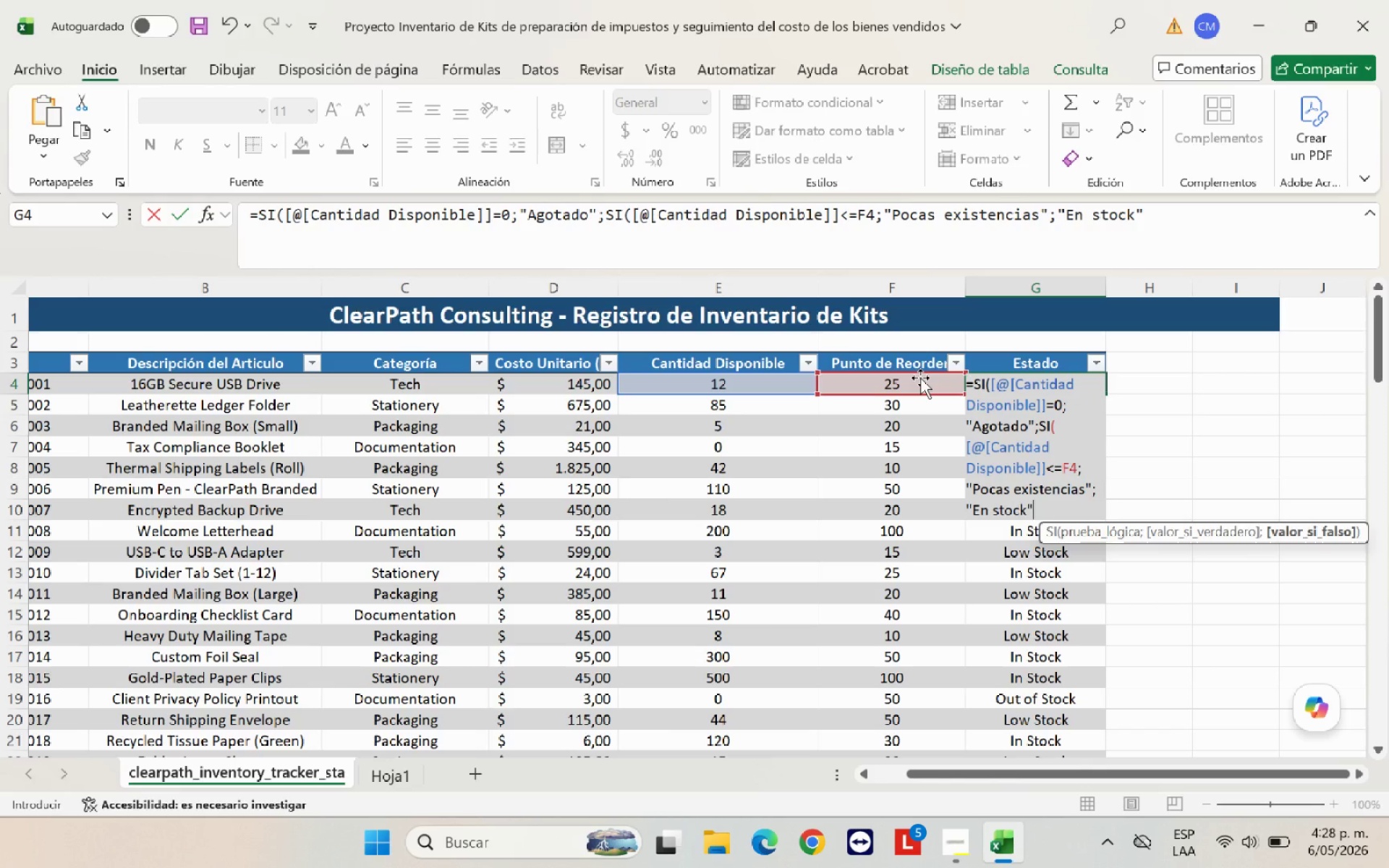 
type((()
 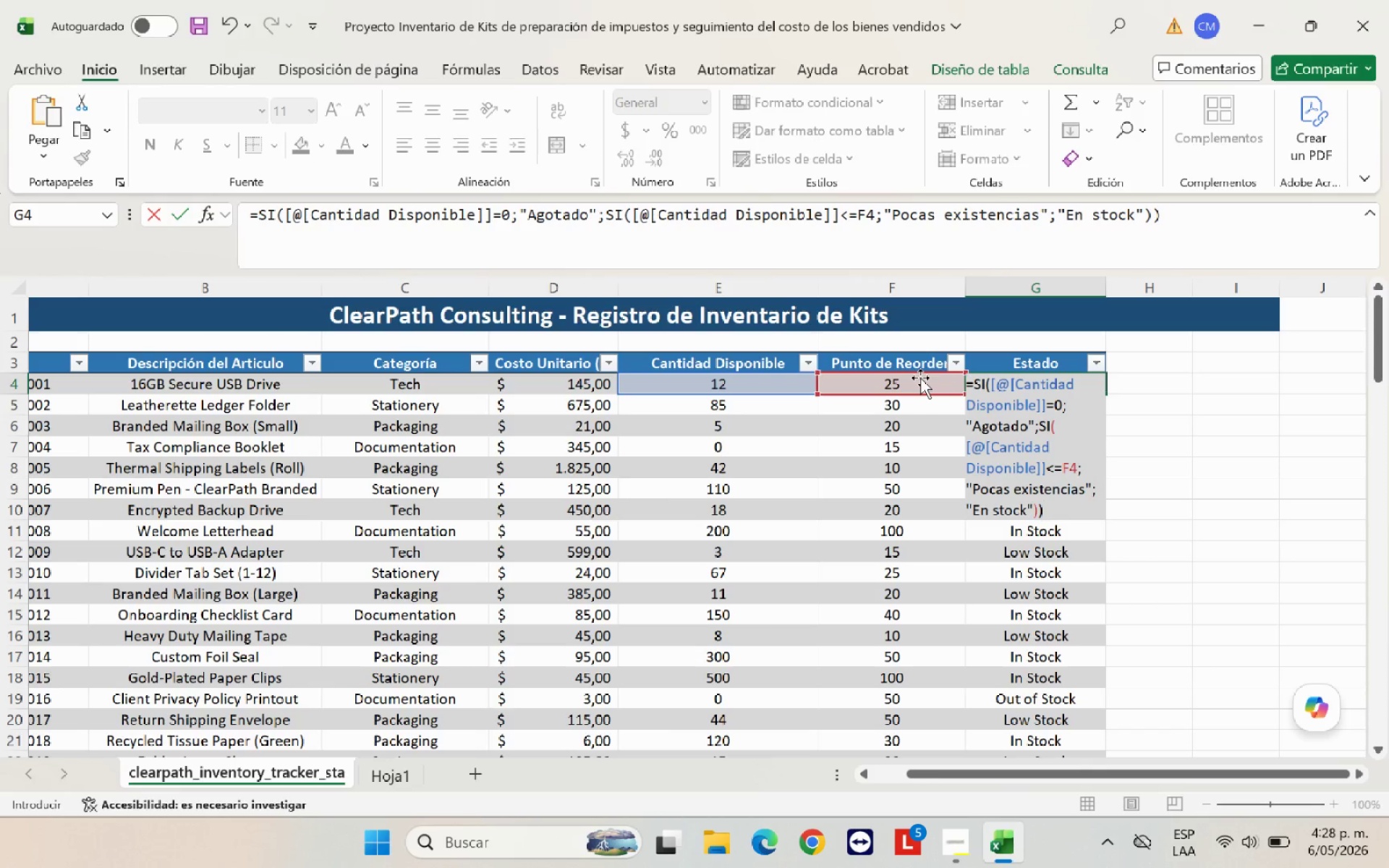 
key(Enter)
 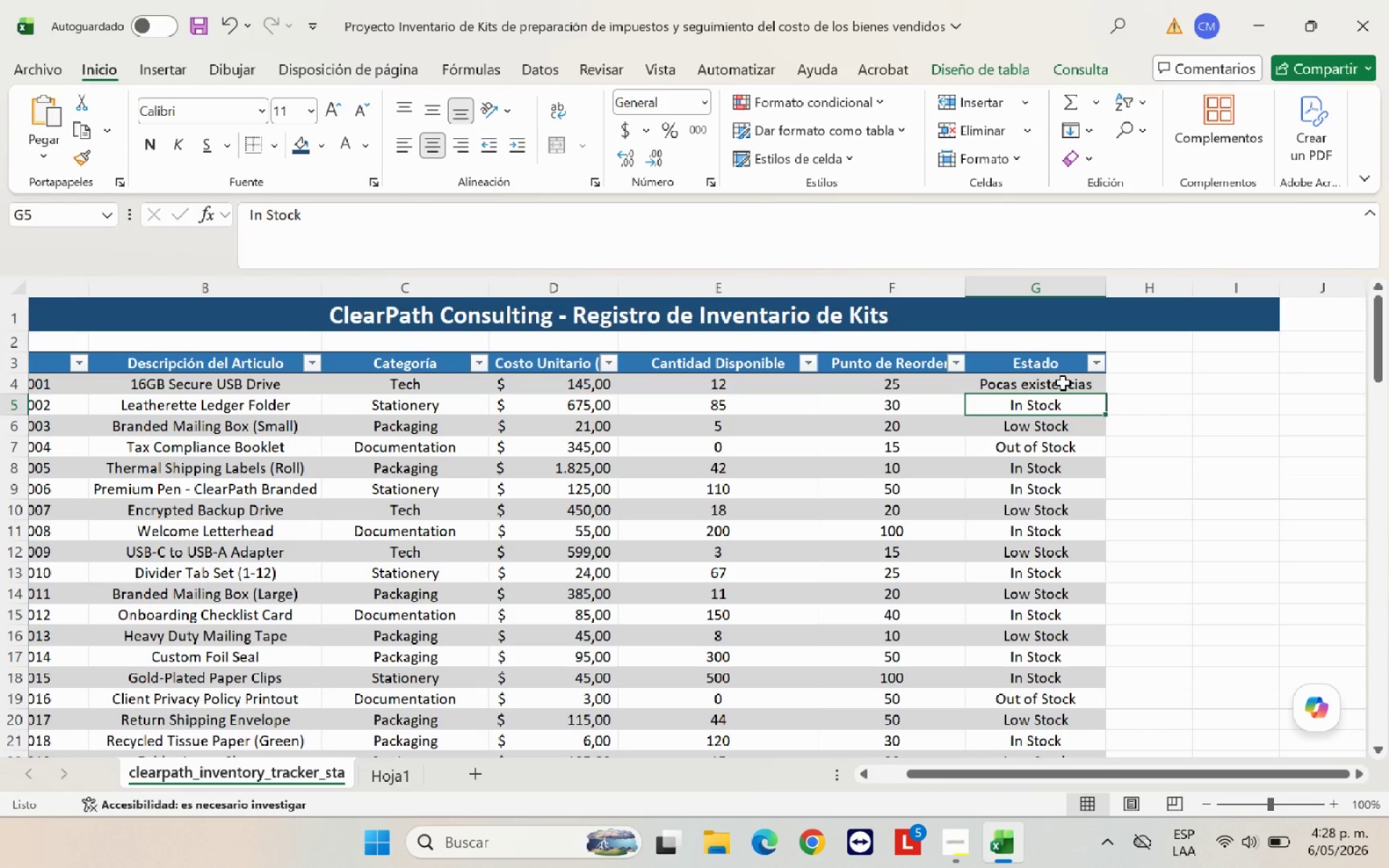 
left_click([1063, 383])
 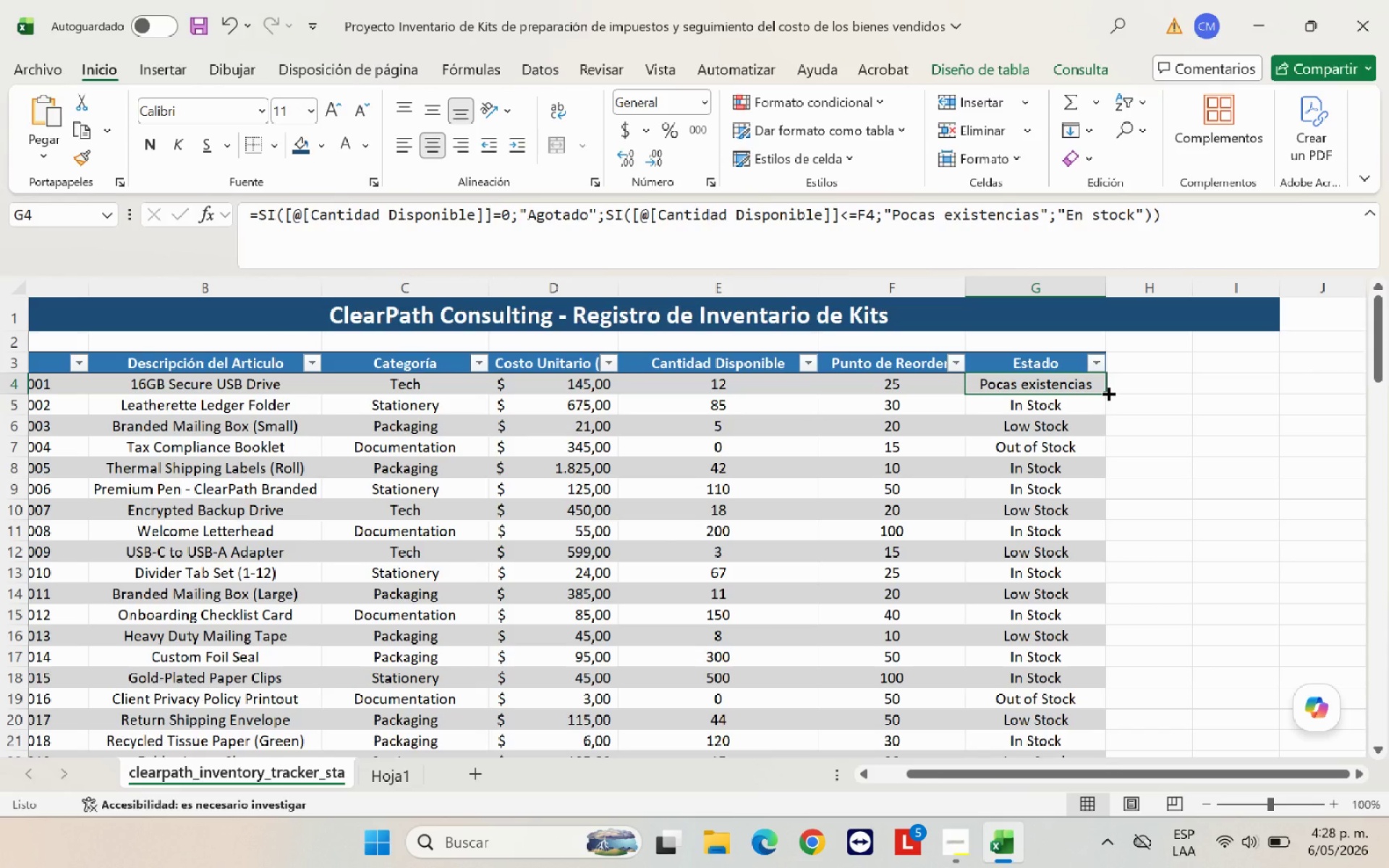 
left_click_drag(start_coordinate=[1107, 392], to_coordinate=[1093, 712])
 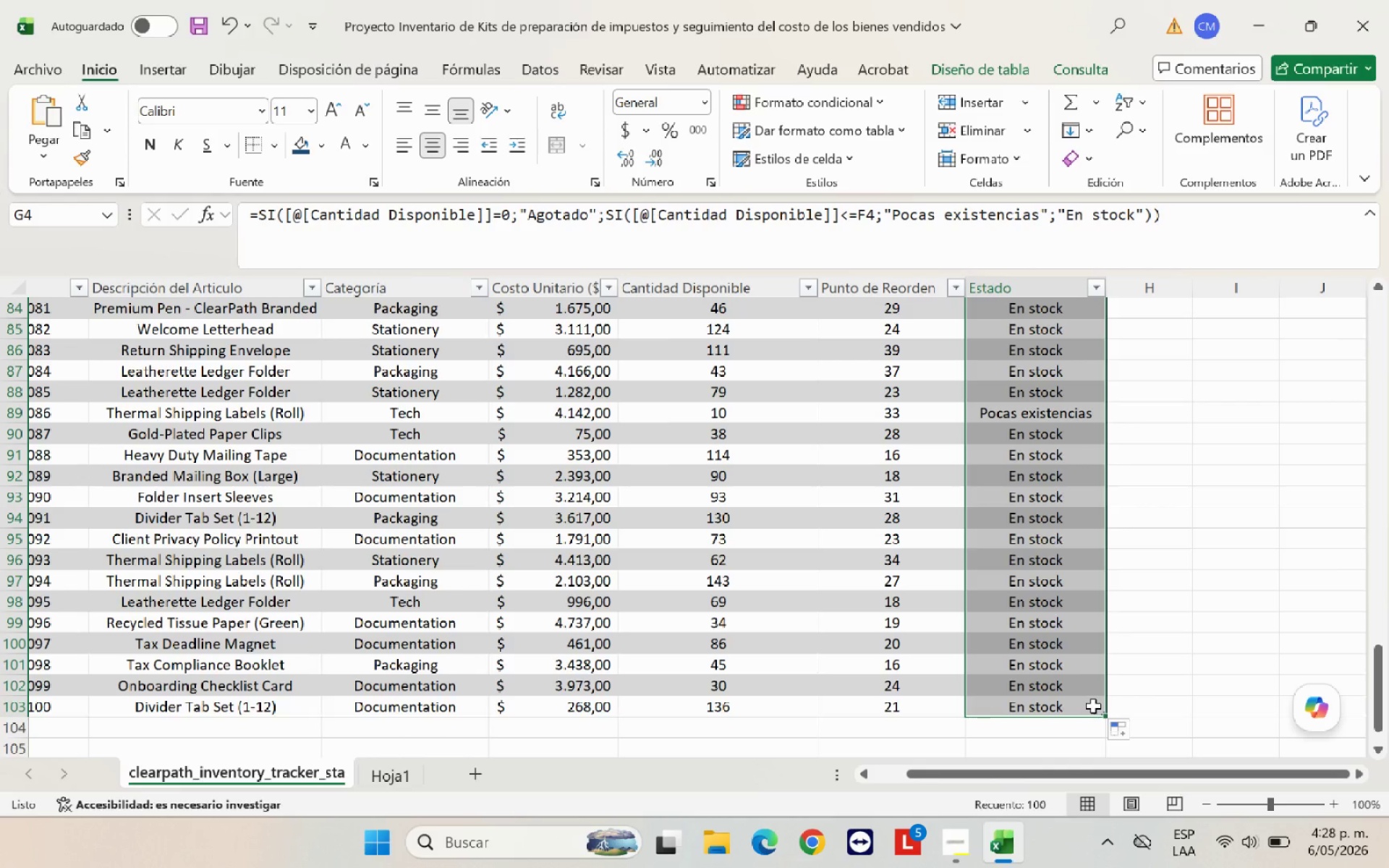 
left_click([1069, 643])
 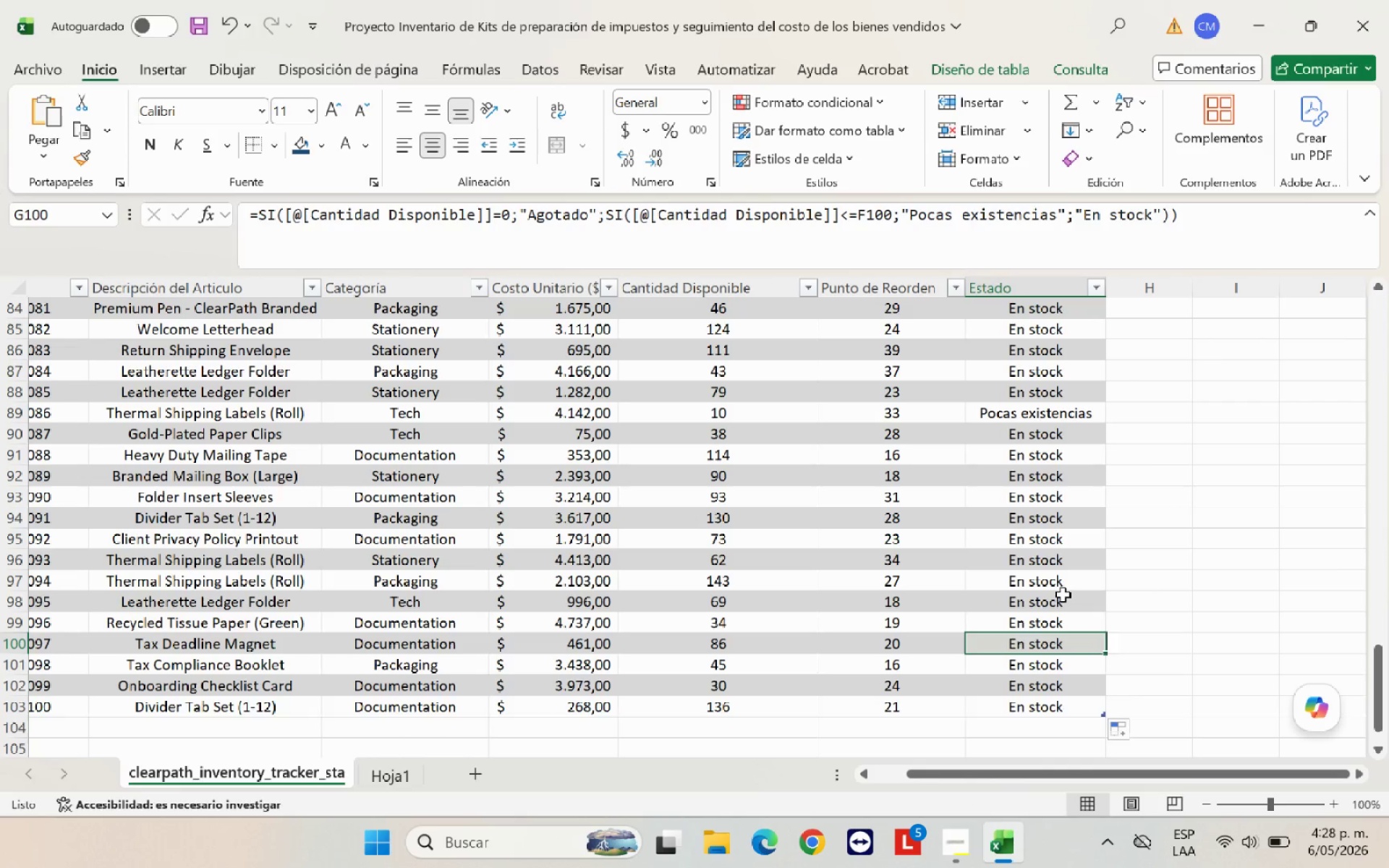 
left_click([1063, 595])
 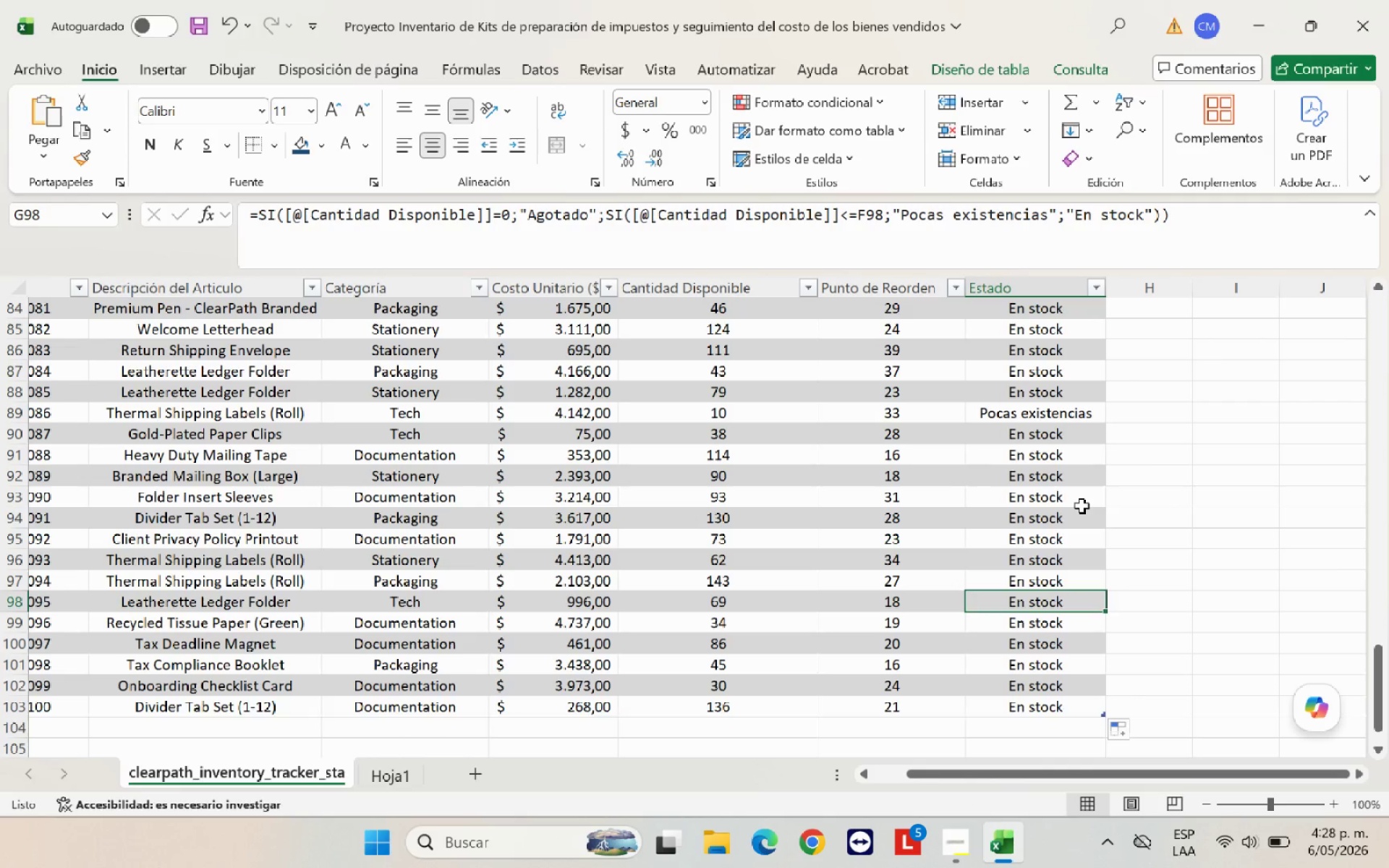 
left_click([1081, 498])
 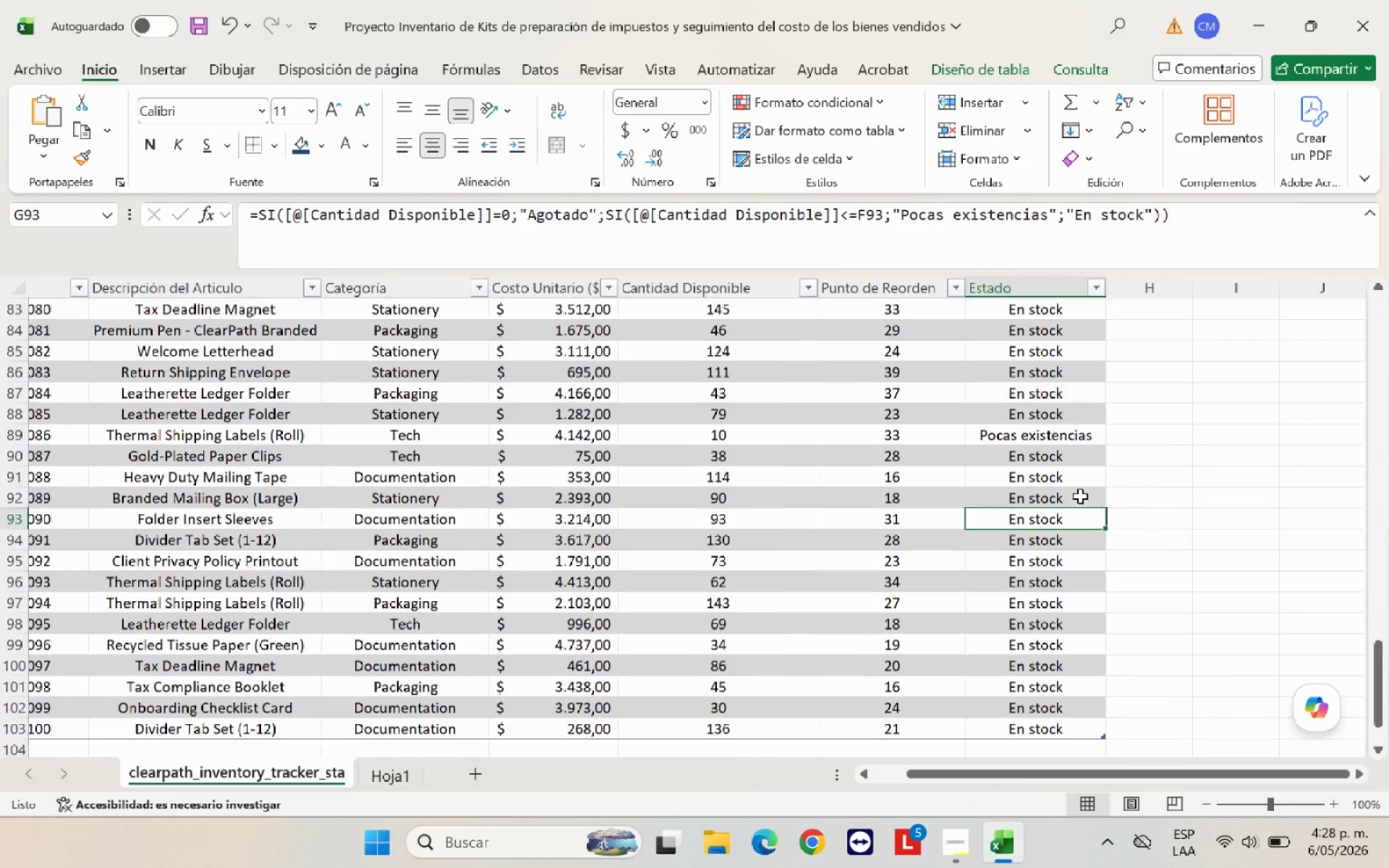 
scroll: coordinate [1080, 496], scroll_direction: up, amount: 2.0
 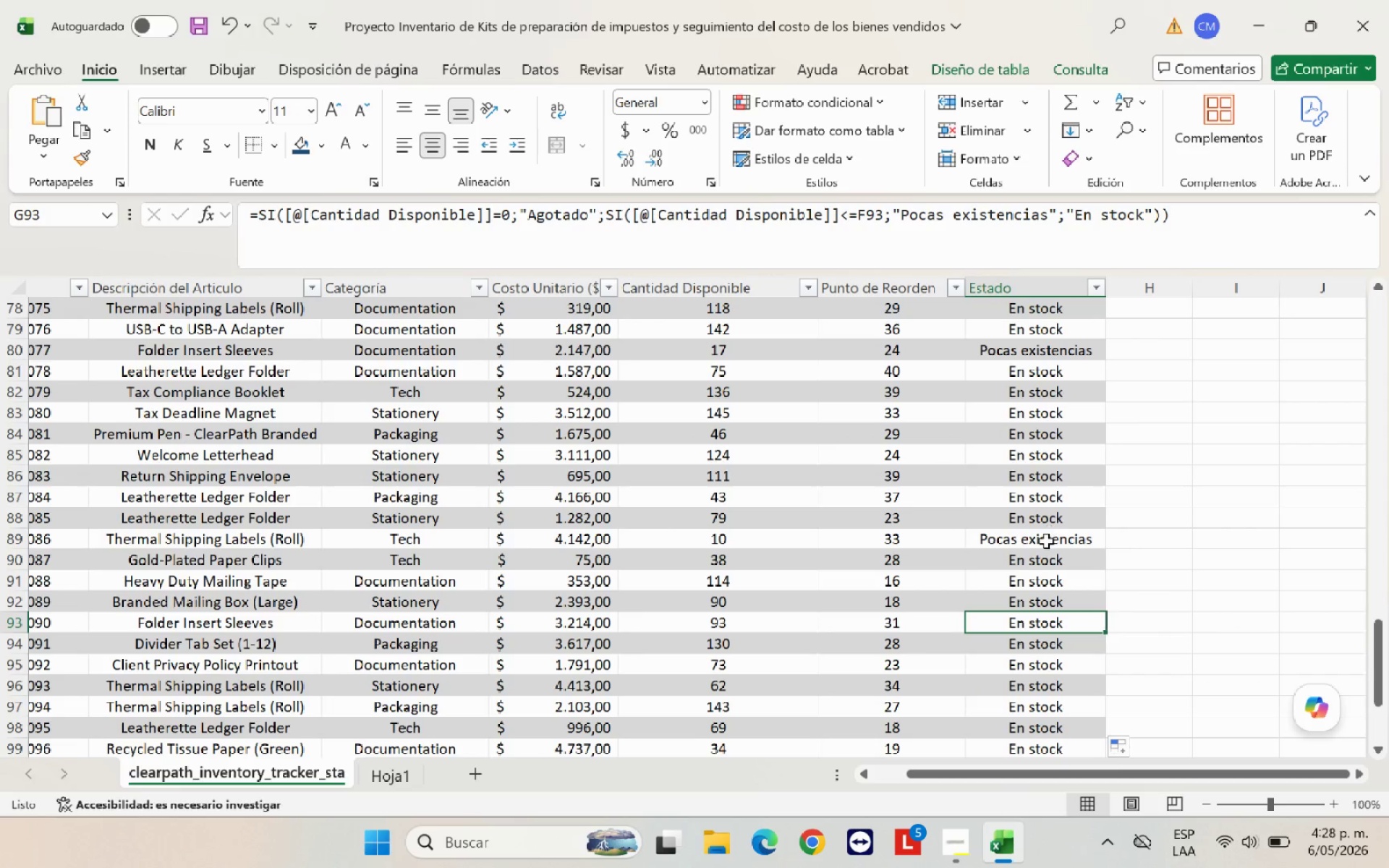 
left_click([1045, 542])
 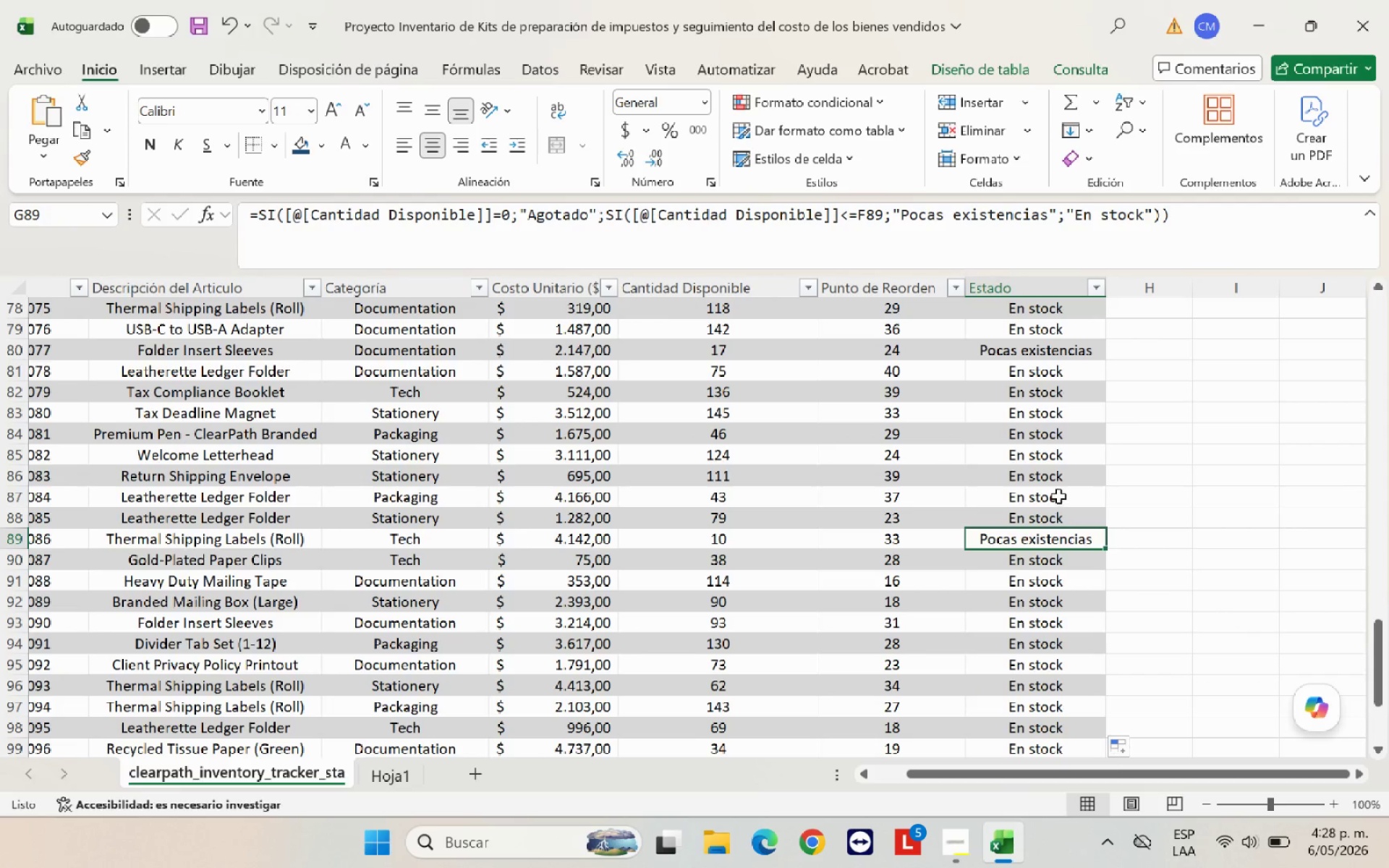 
left_click([1058, 495])
 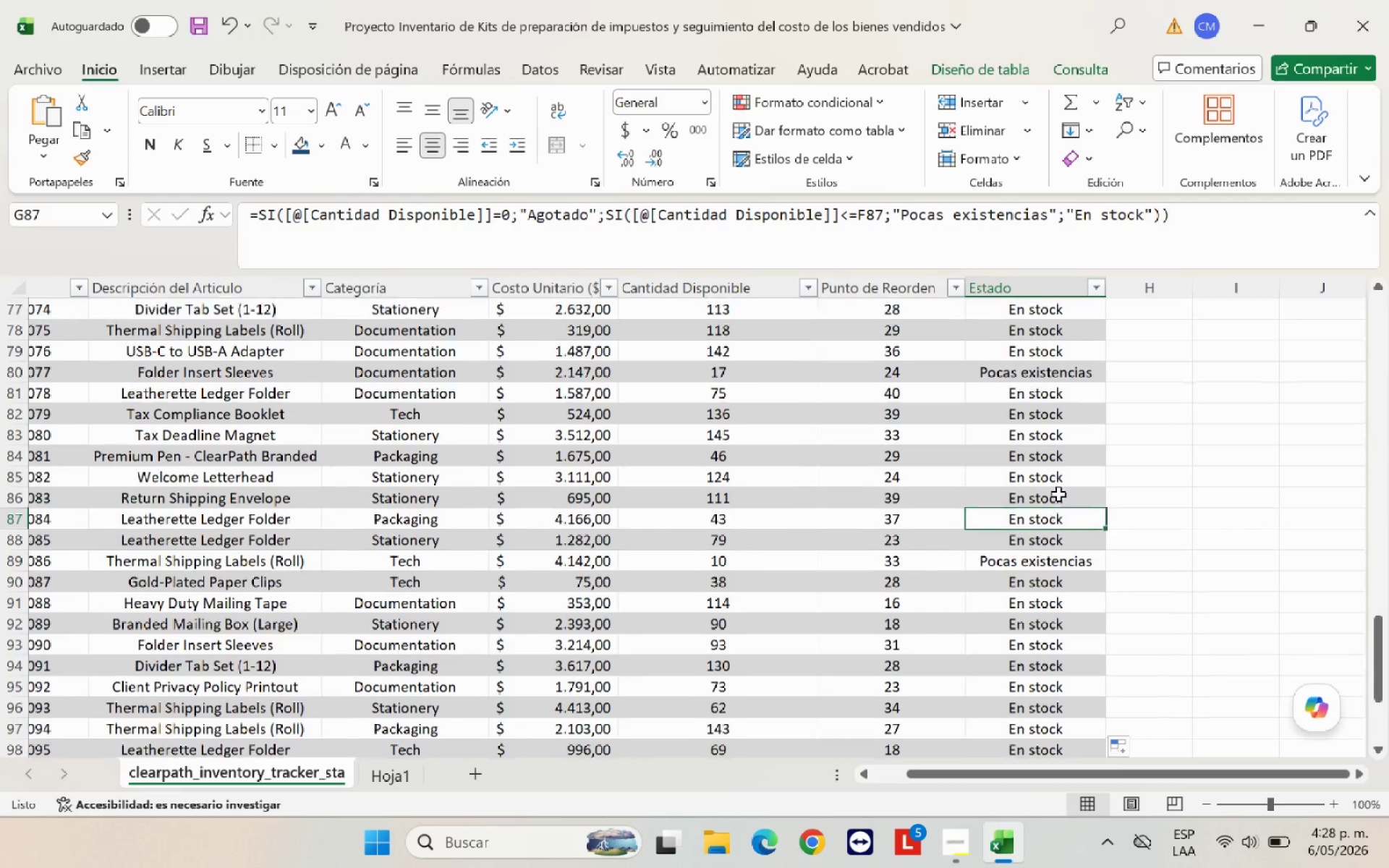 
left_click([1058, 494])
 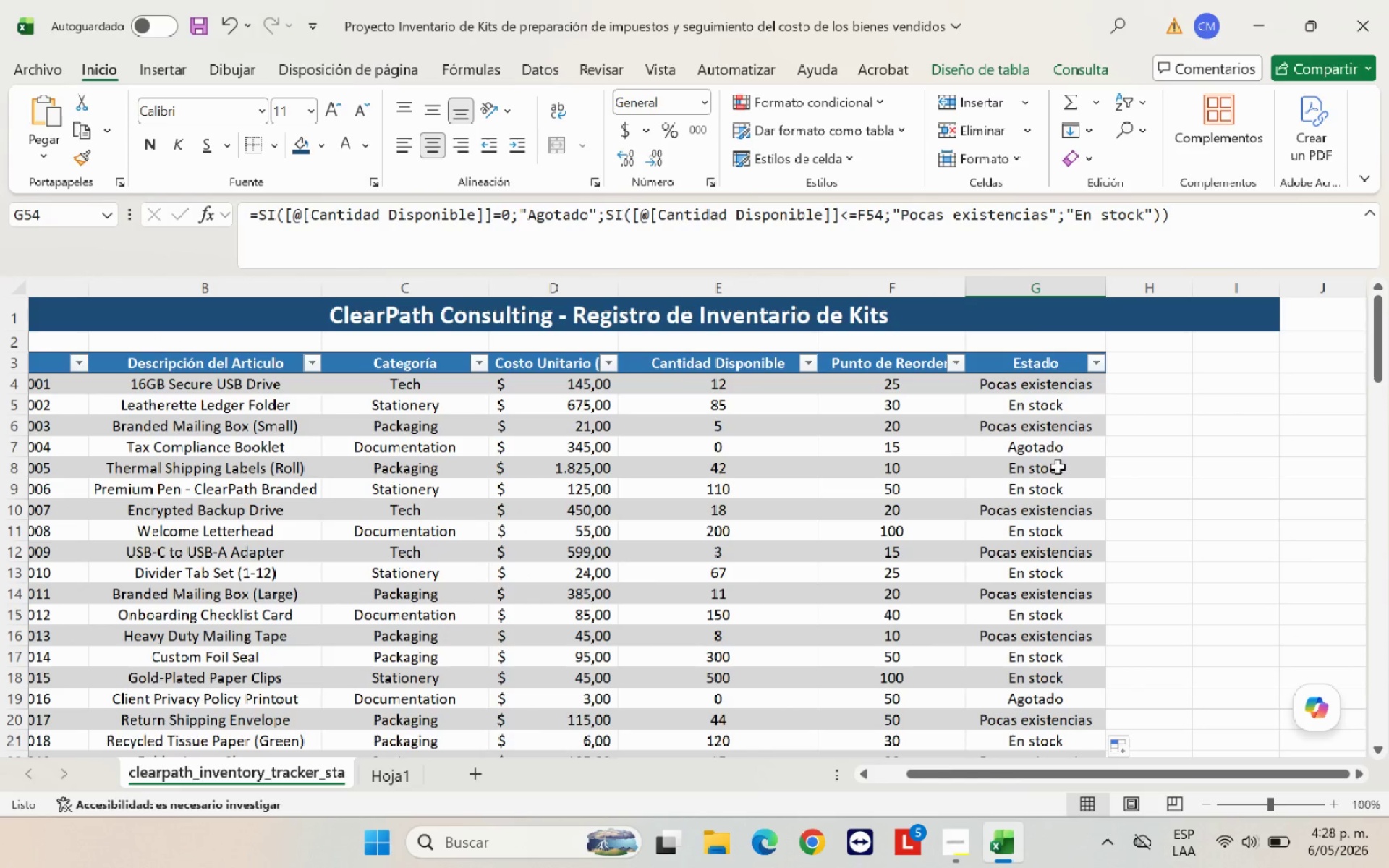 
scroll: coordinate [1058, 494], scroll_direction: up, amount: 11.0
 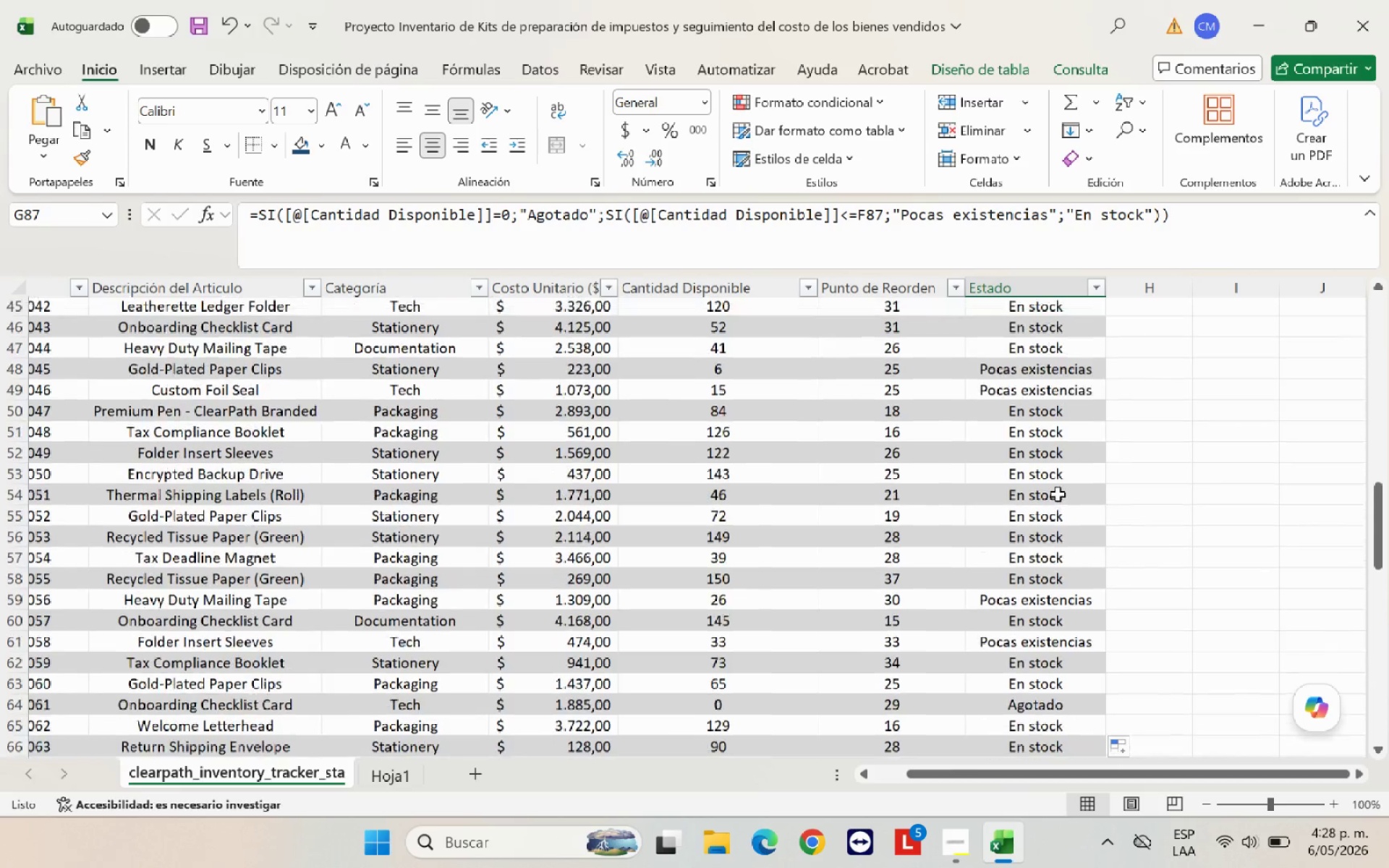 
left_click([1061, 427])
 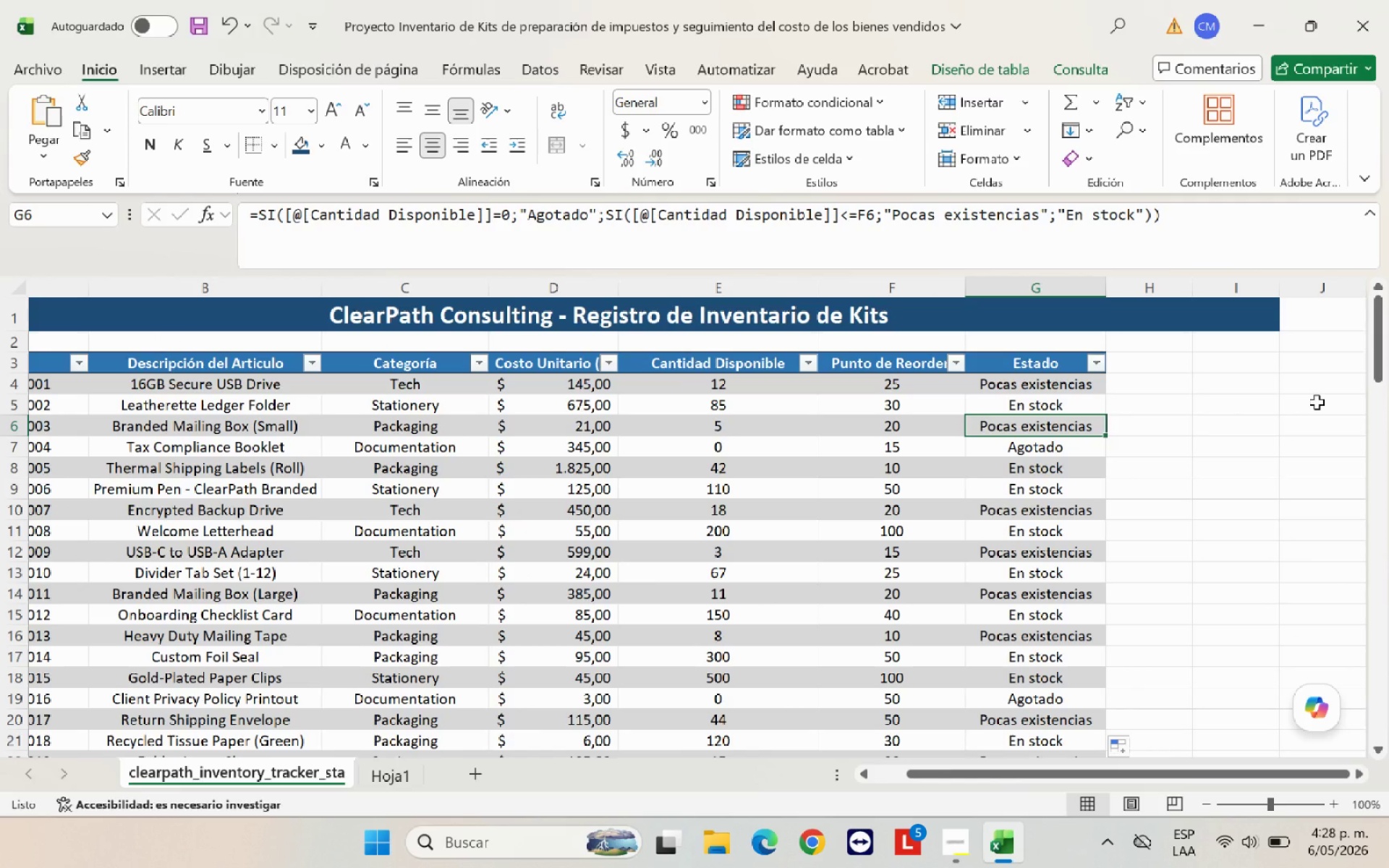 
wait(6.16)
 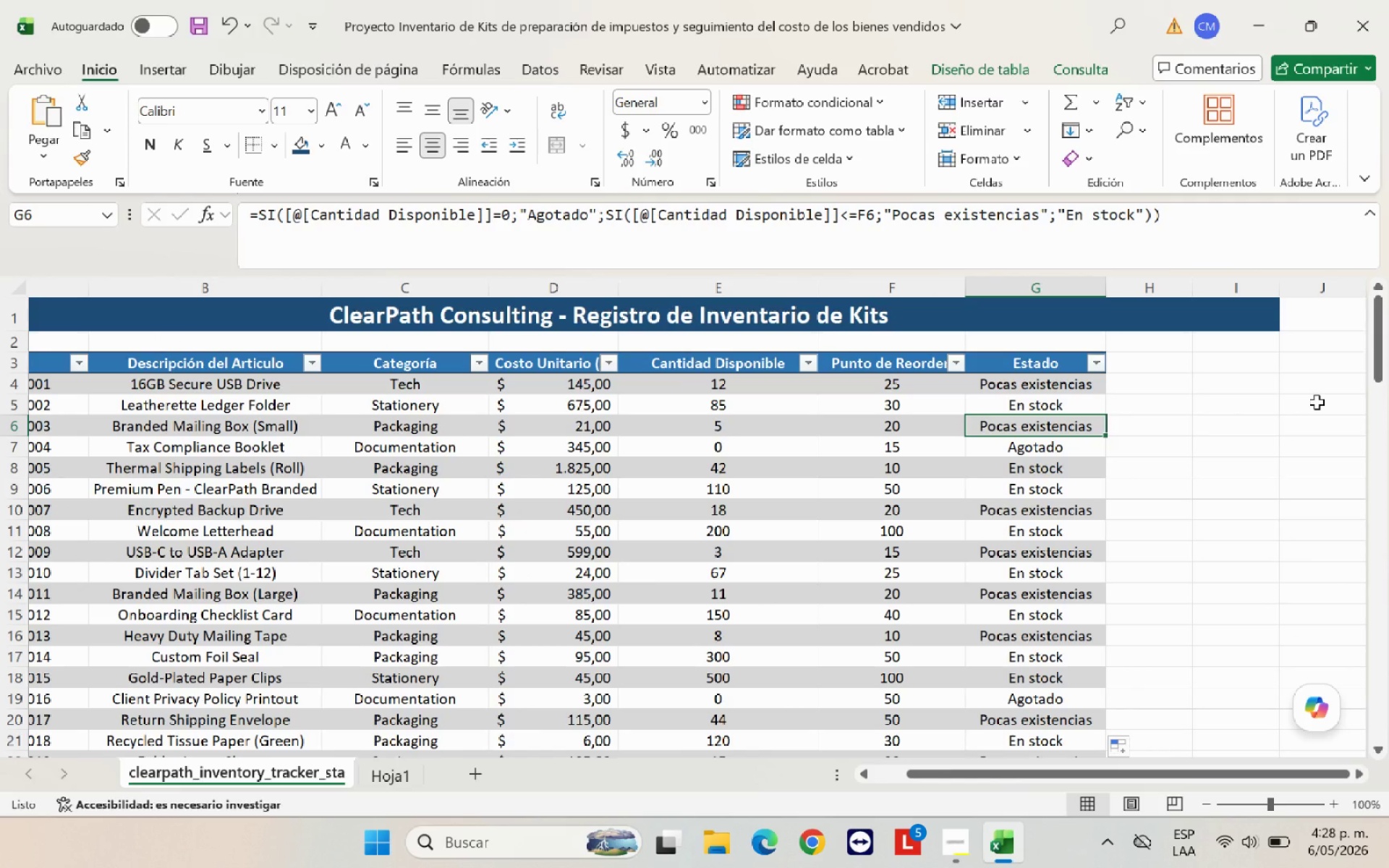 
key(ArrowDown)
 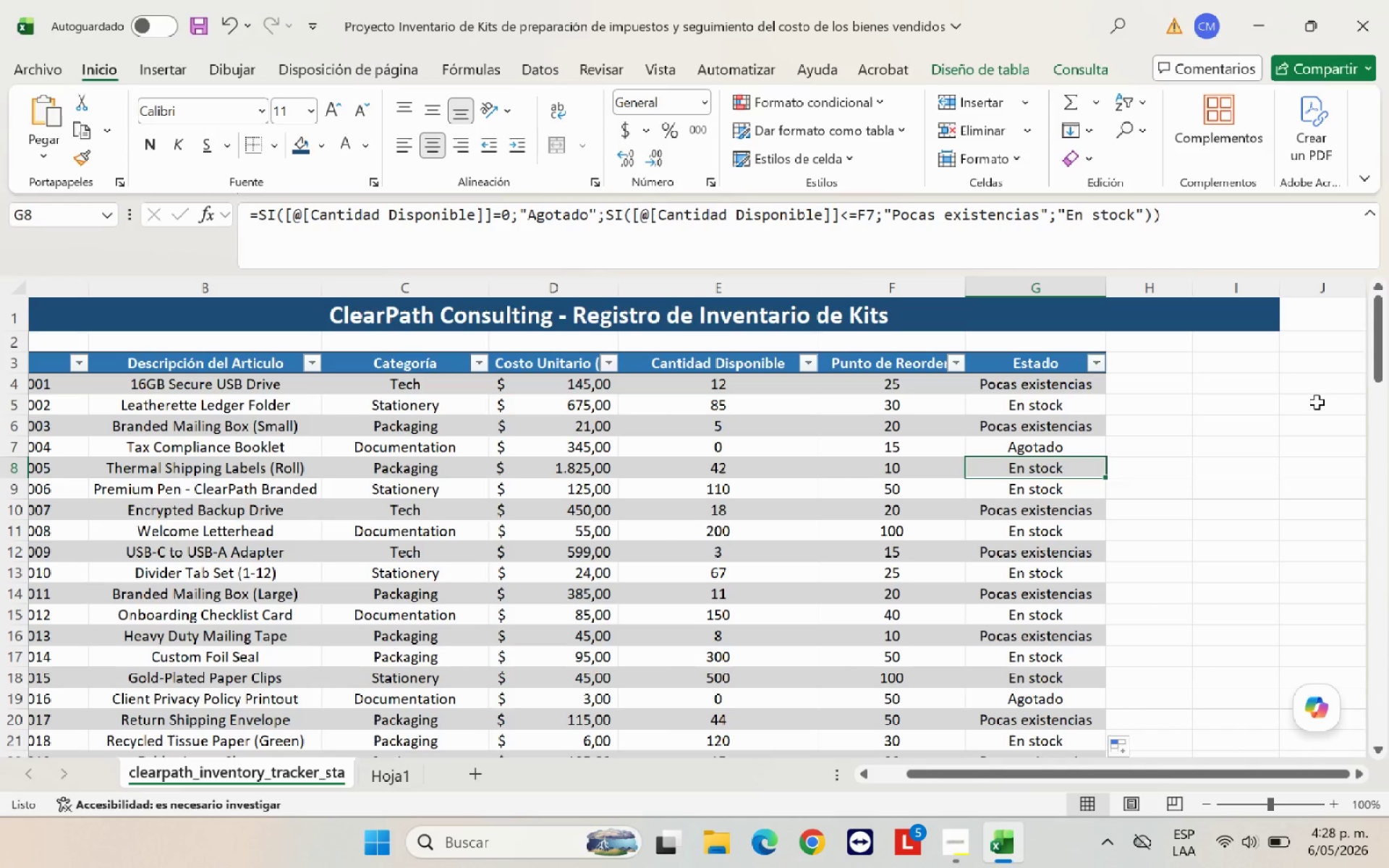 
key(ArrowDown)
 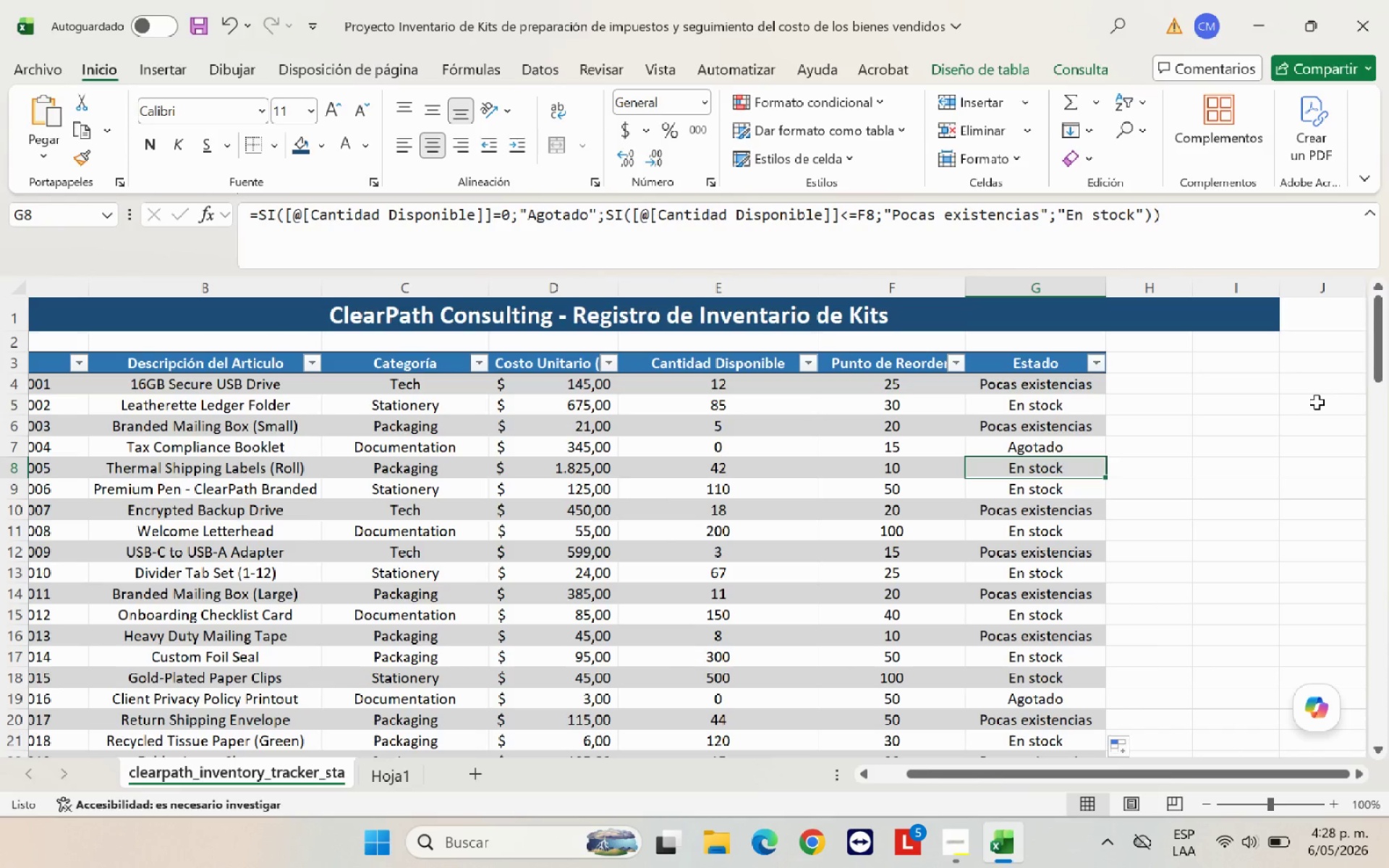 
key(ArrowDown)
 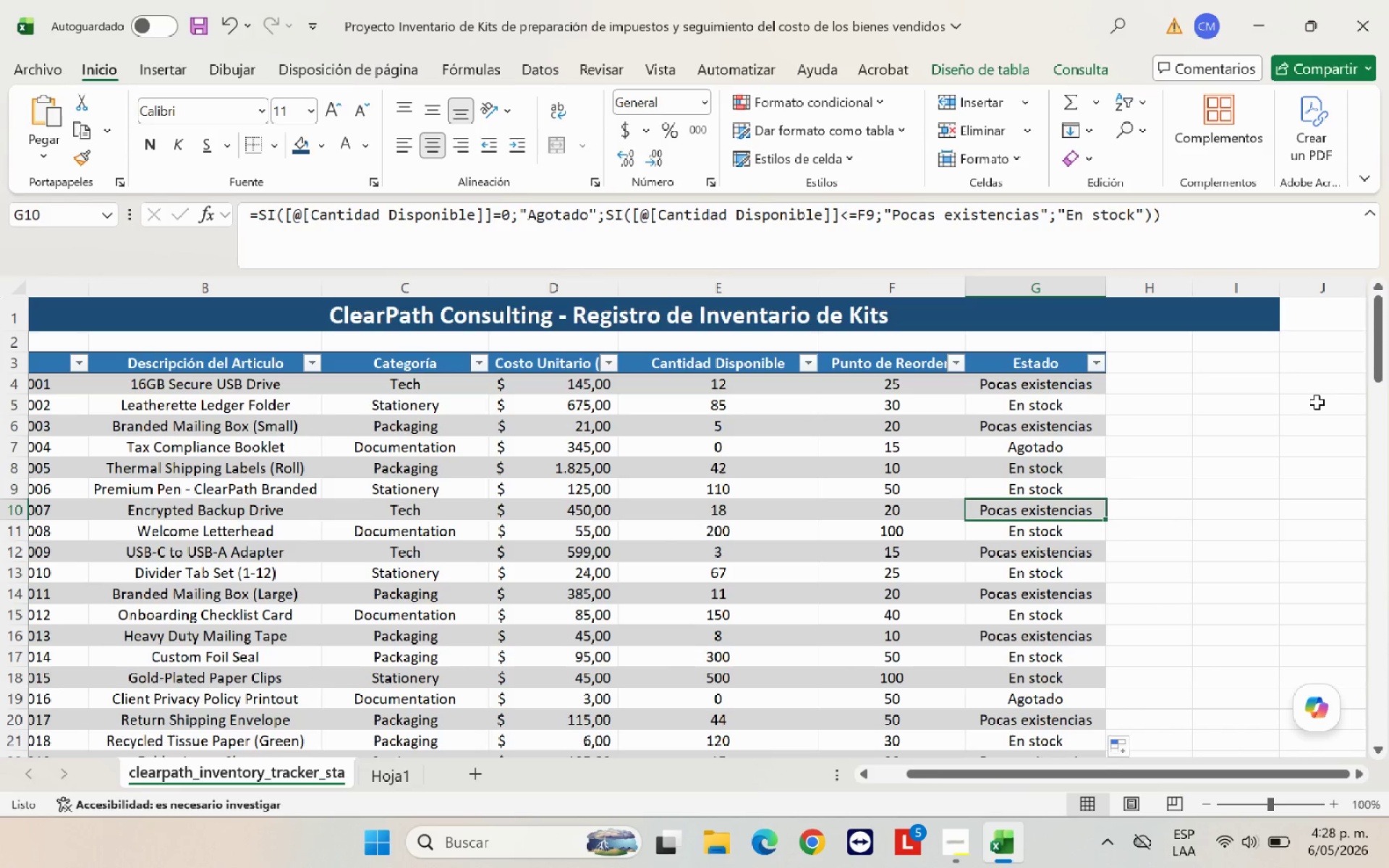 
key(ArrowDown)
 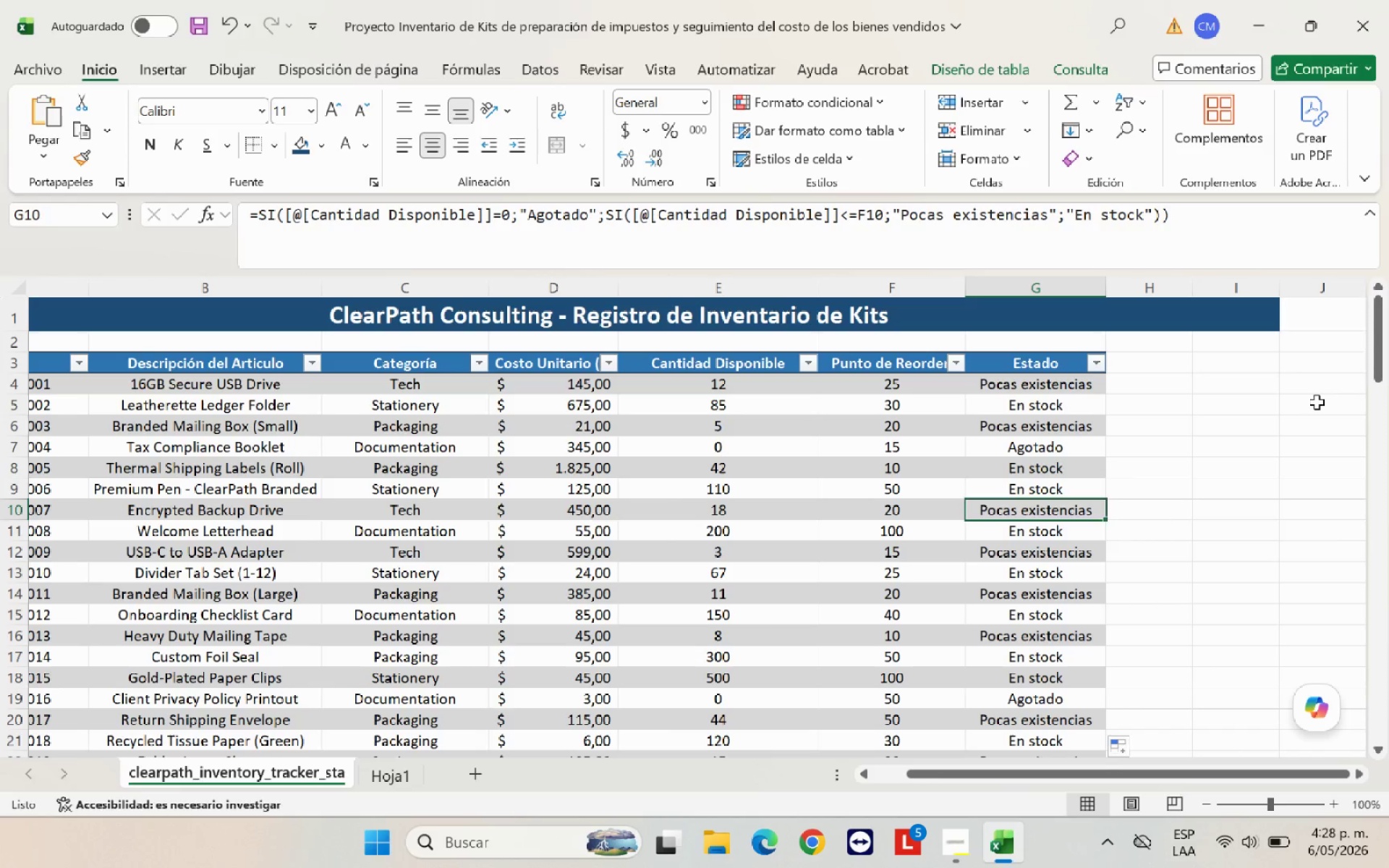 
key(ArrowDown)
 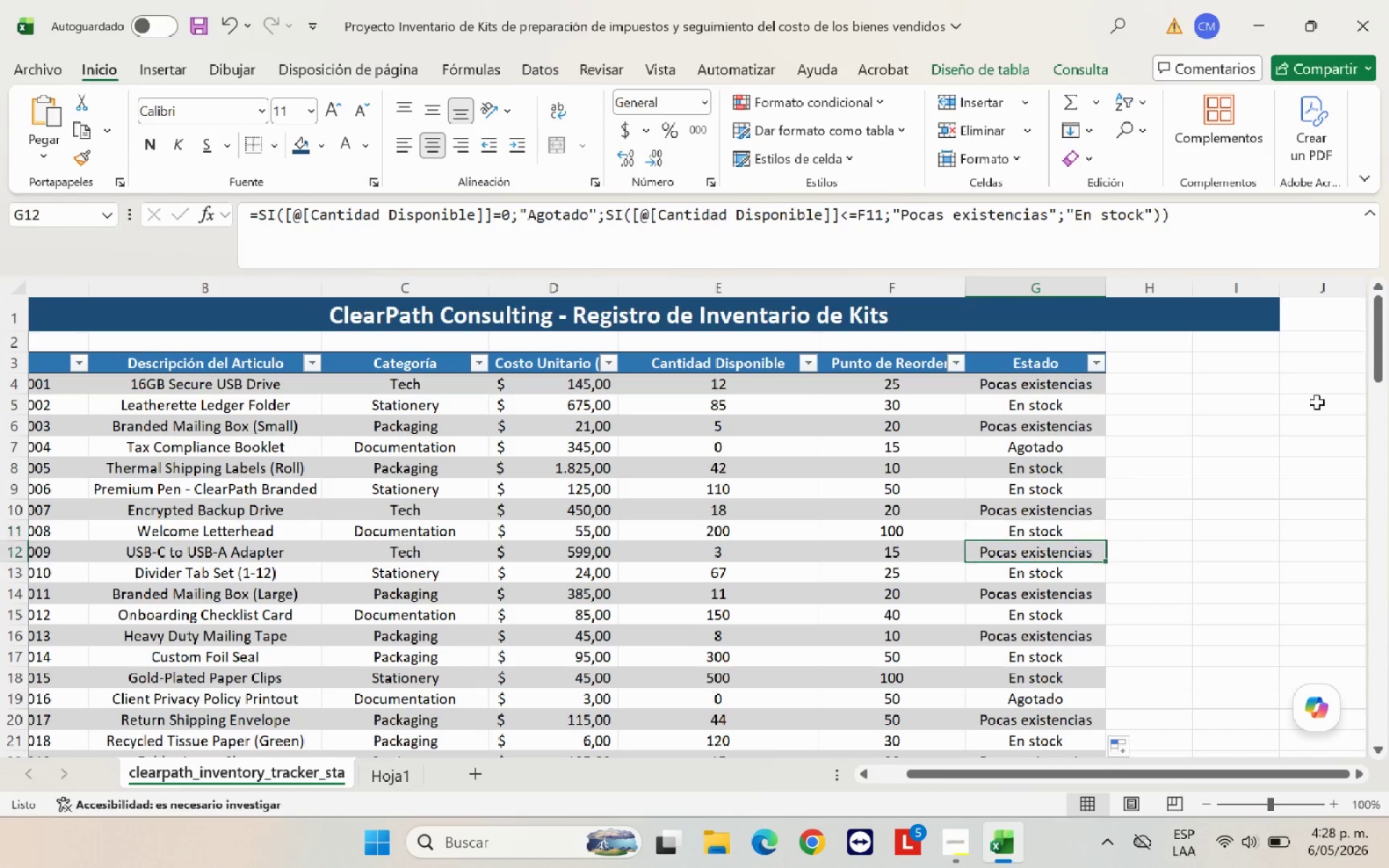 
key(ArrowDown)
 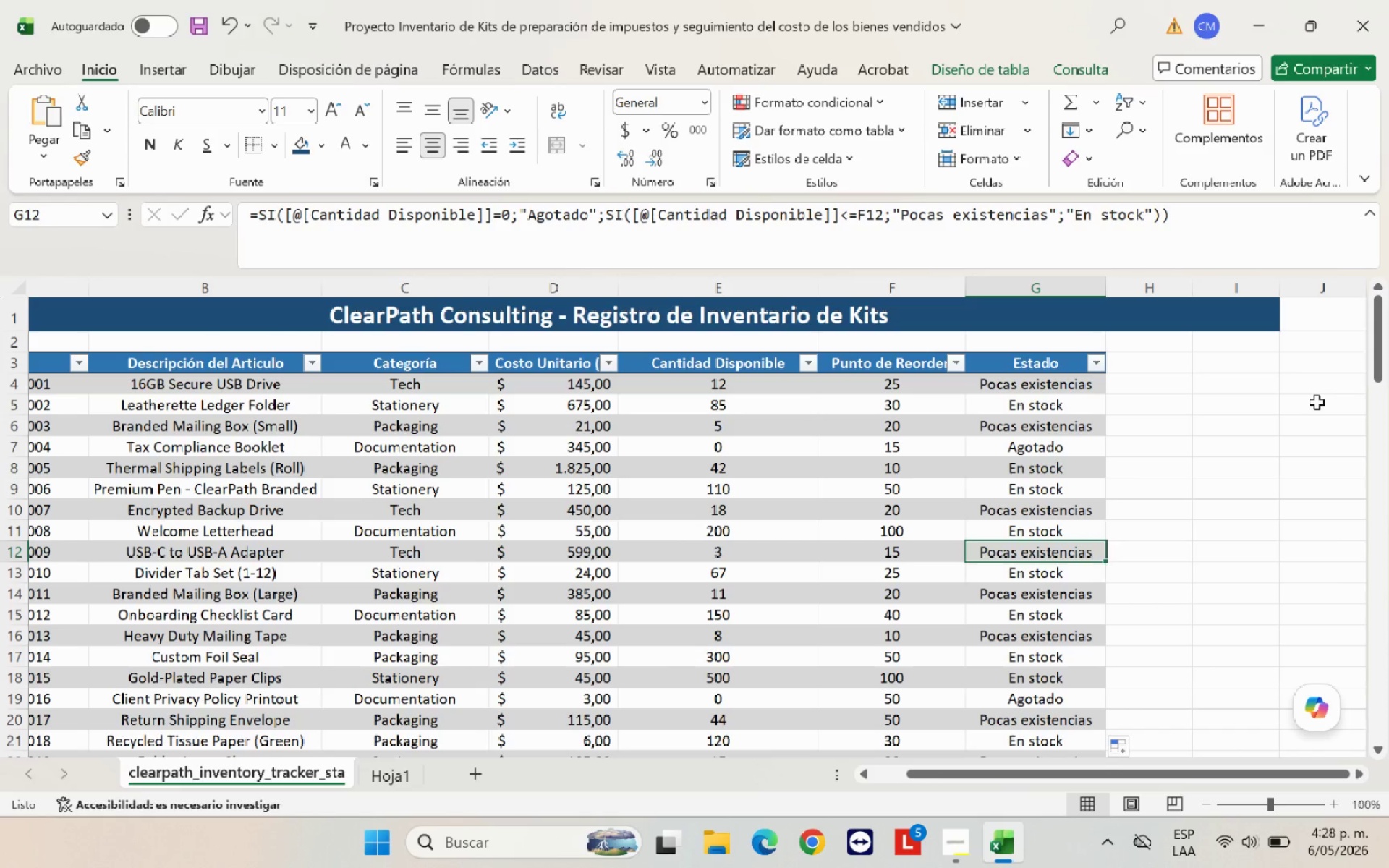 
key(ArrowDown)
 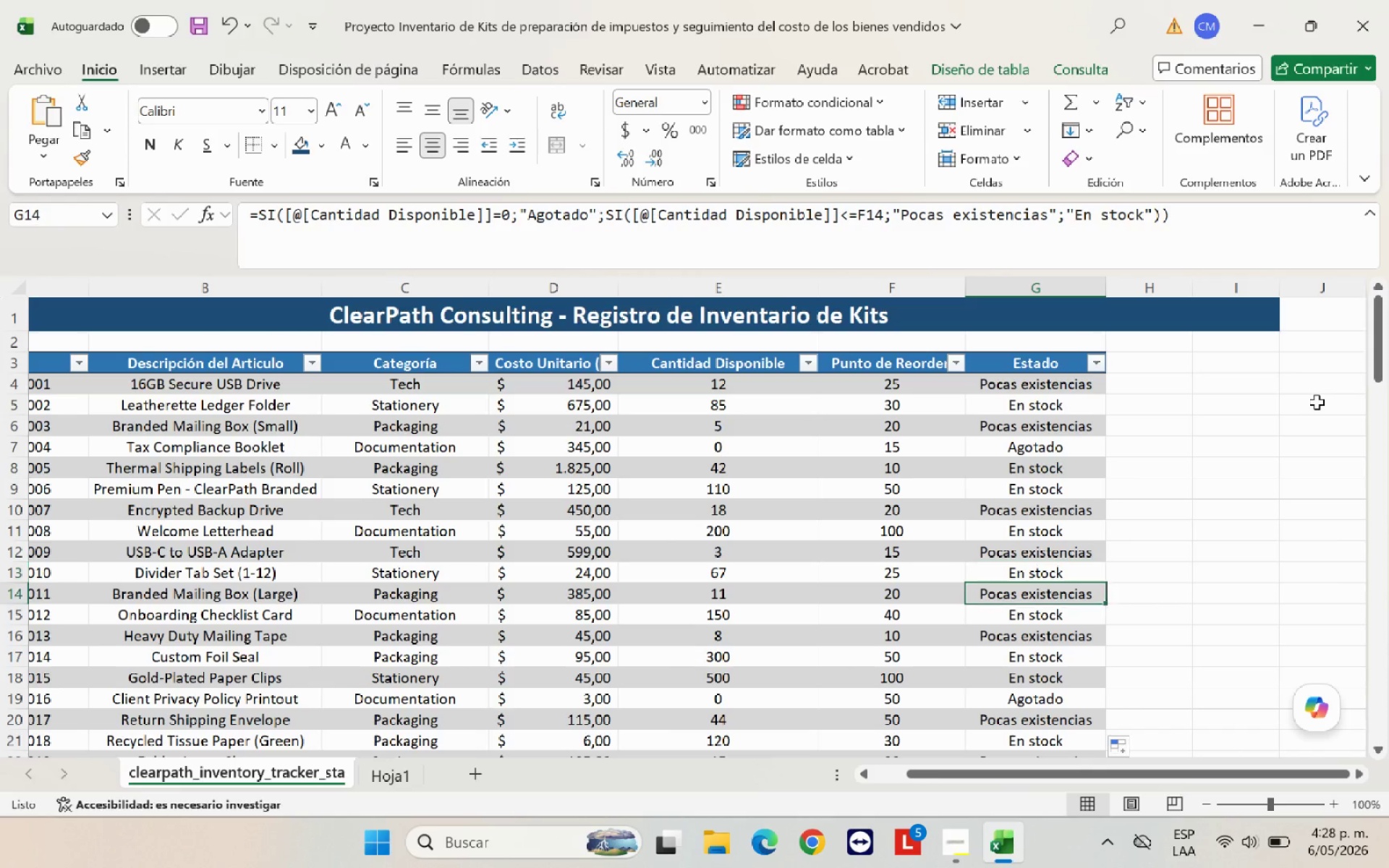 
key(ArrowDown)
 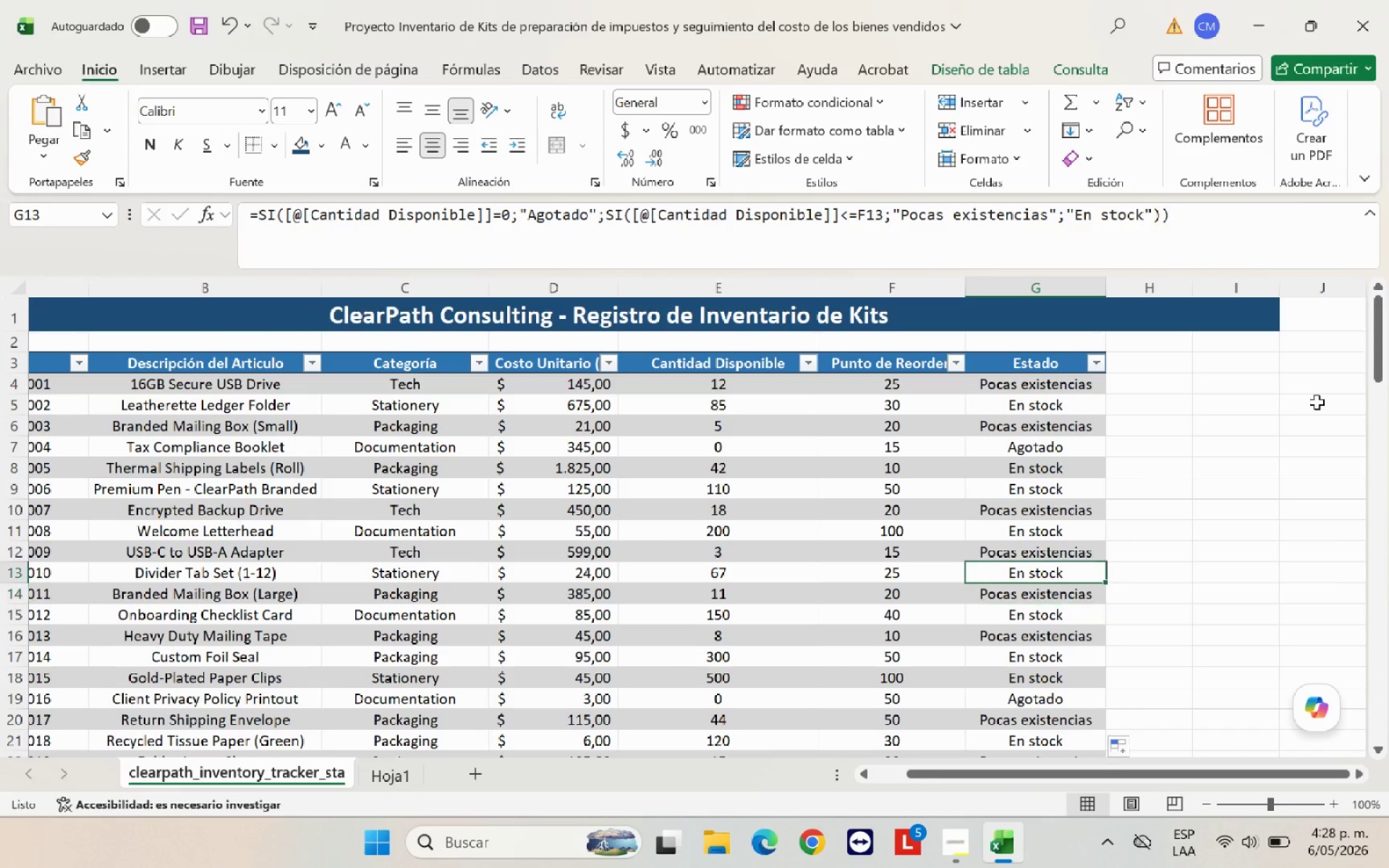 
hold_key(key=ArrowUp, duration=0.86)
 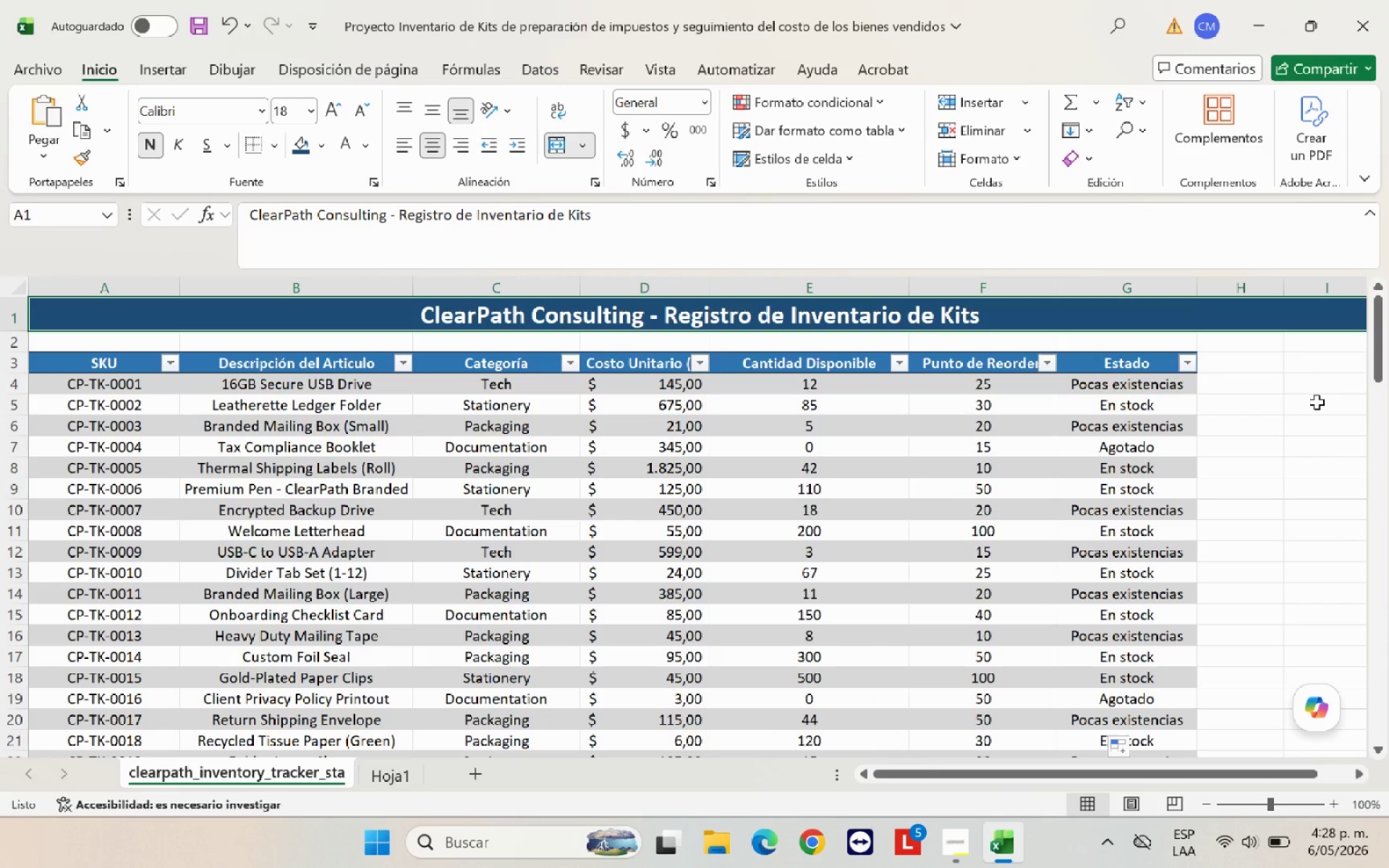 
key(ArrowDown)
 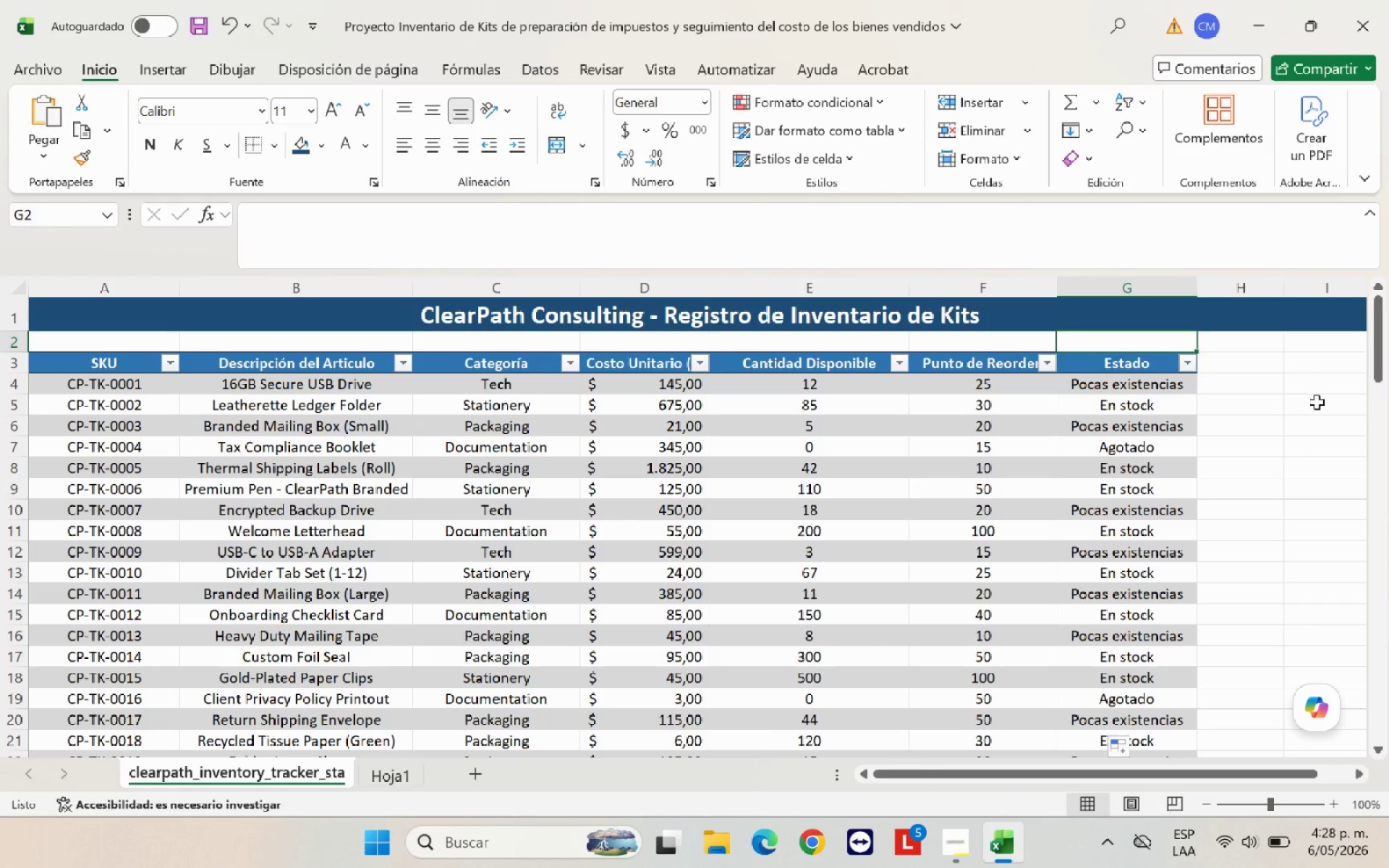 
key(ArrowRight)
 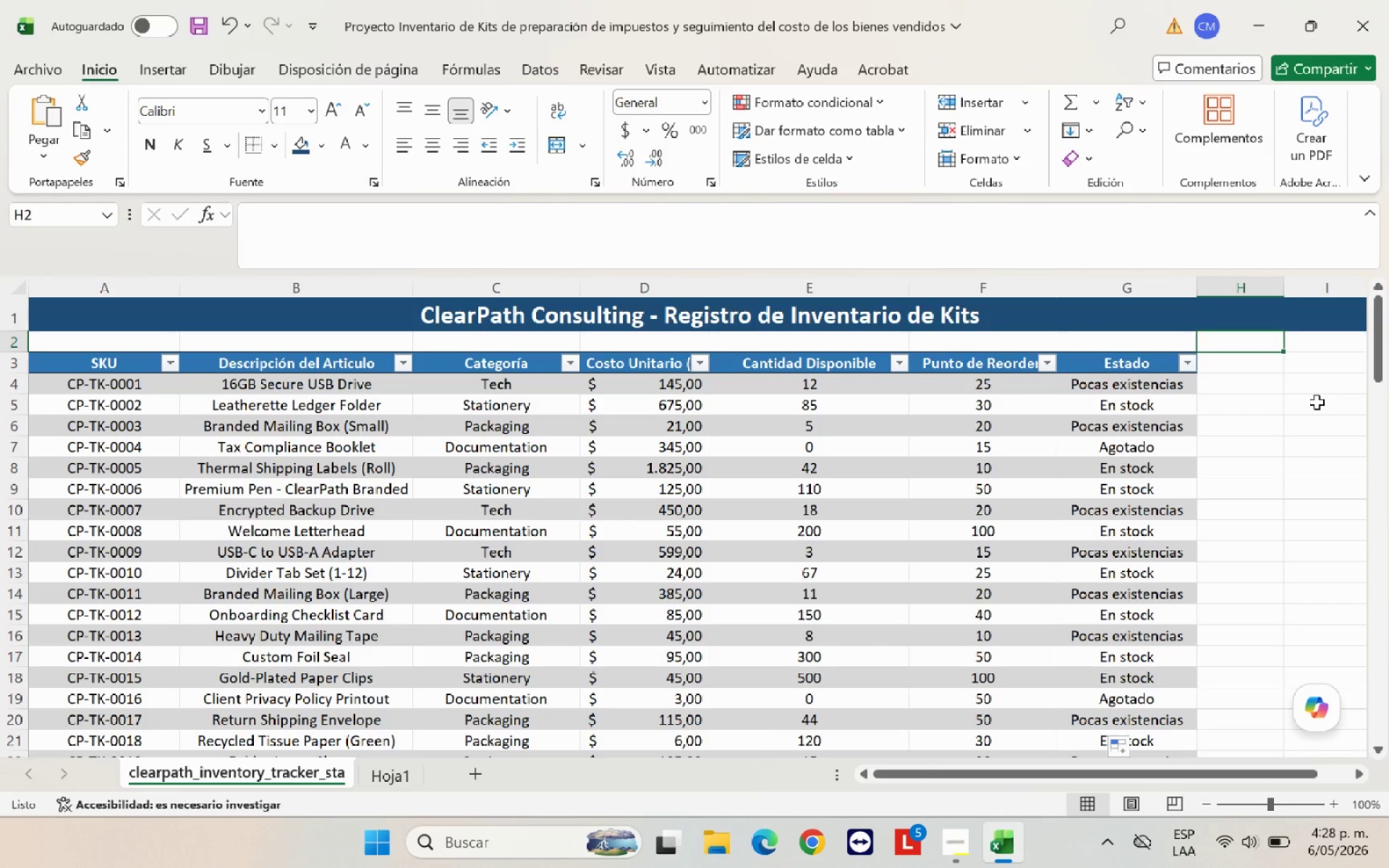 
key(ArrowDown)
 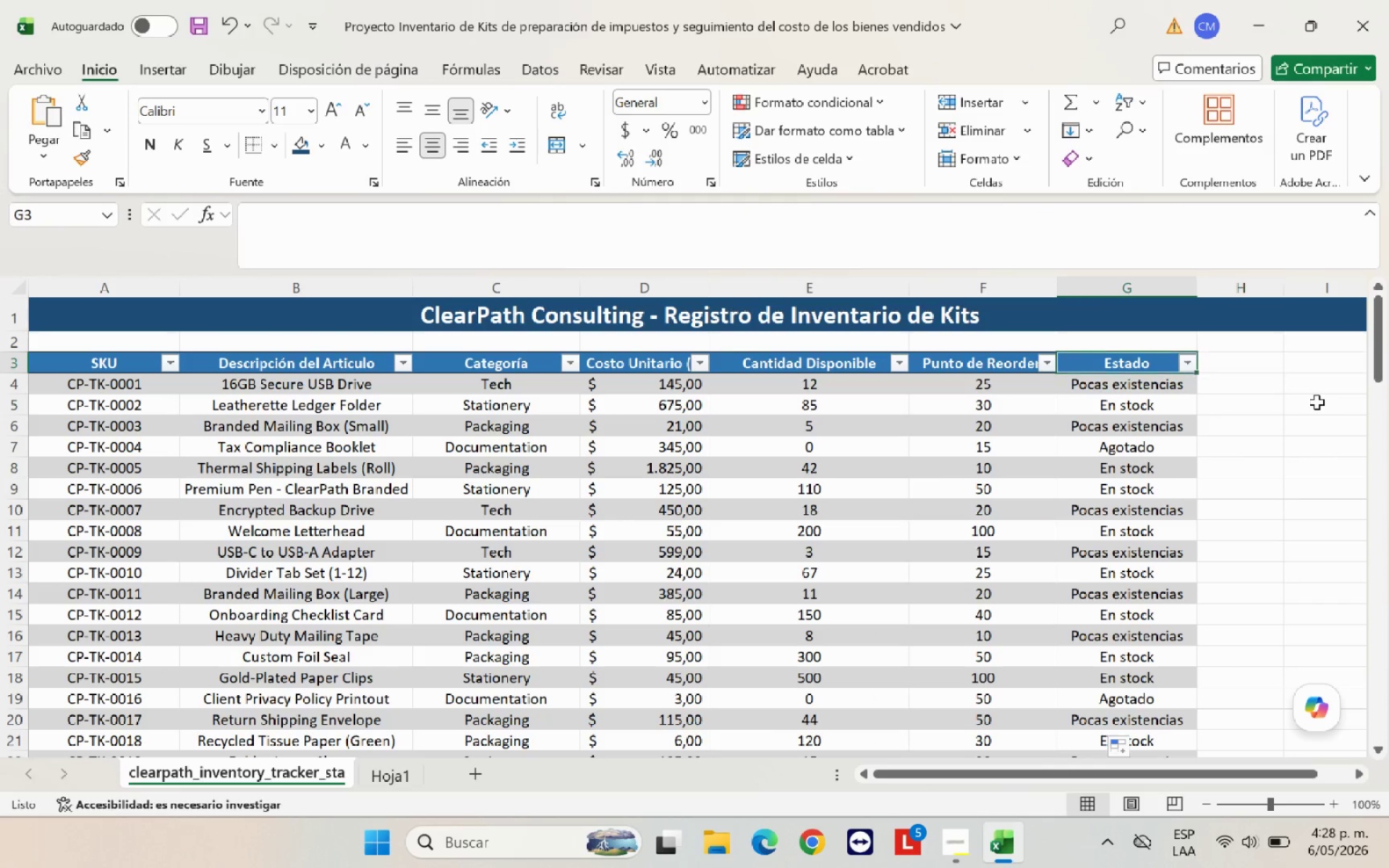 
key(ArrowLeft)
 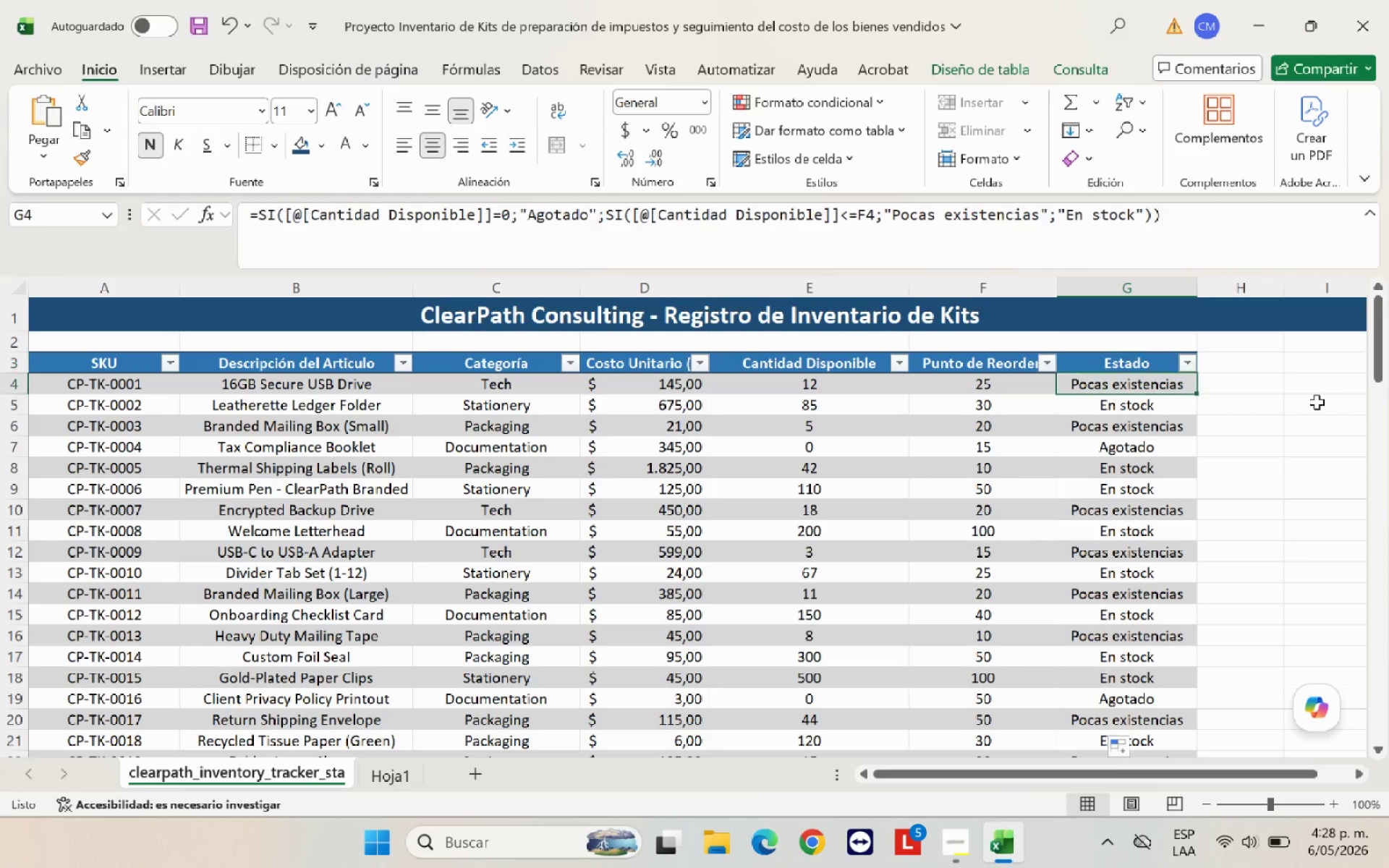 
hold_key(key=ArrowDown, duration=0.36)
 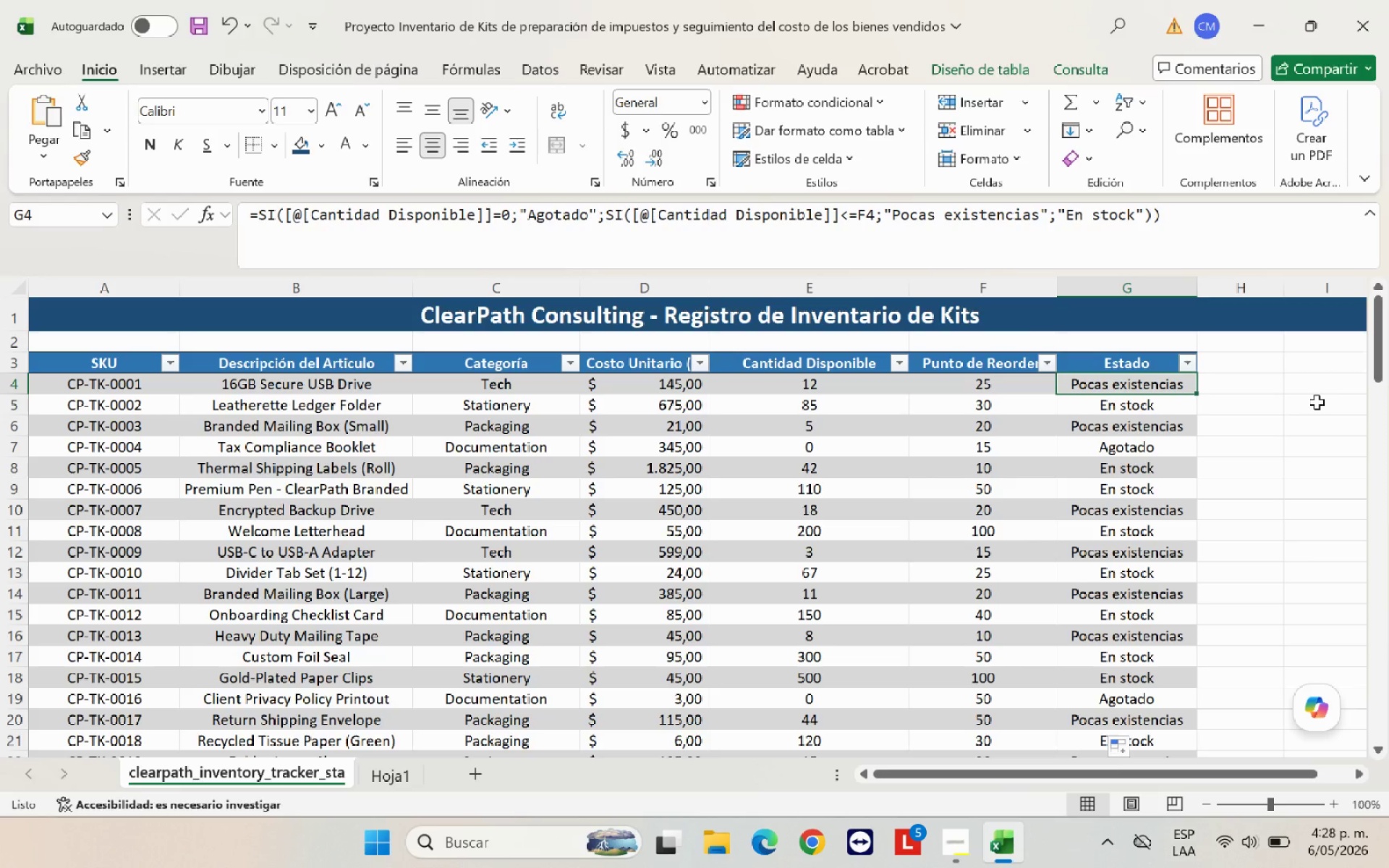 
key(ArrowDown)
 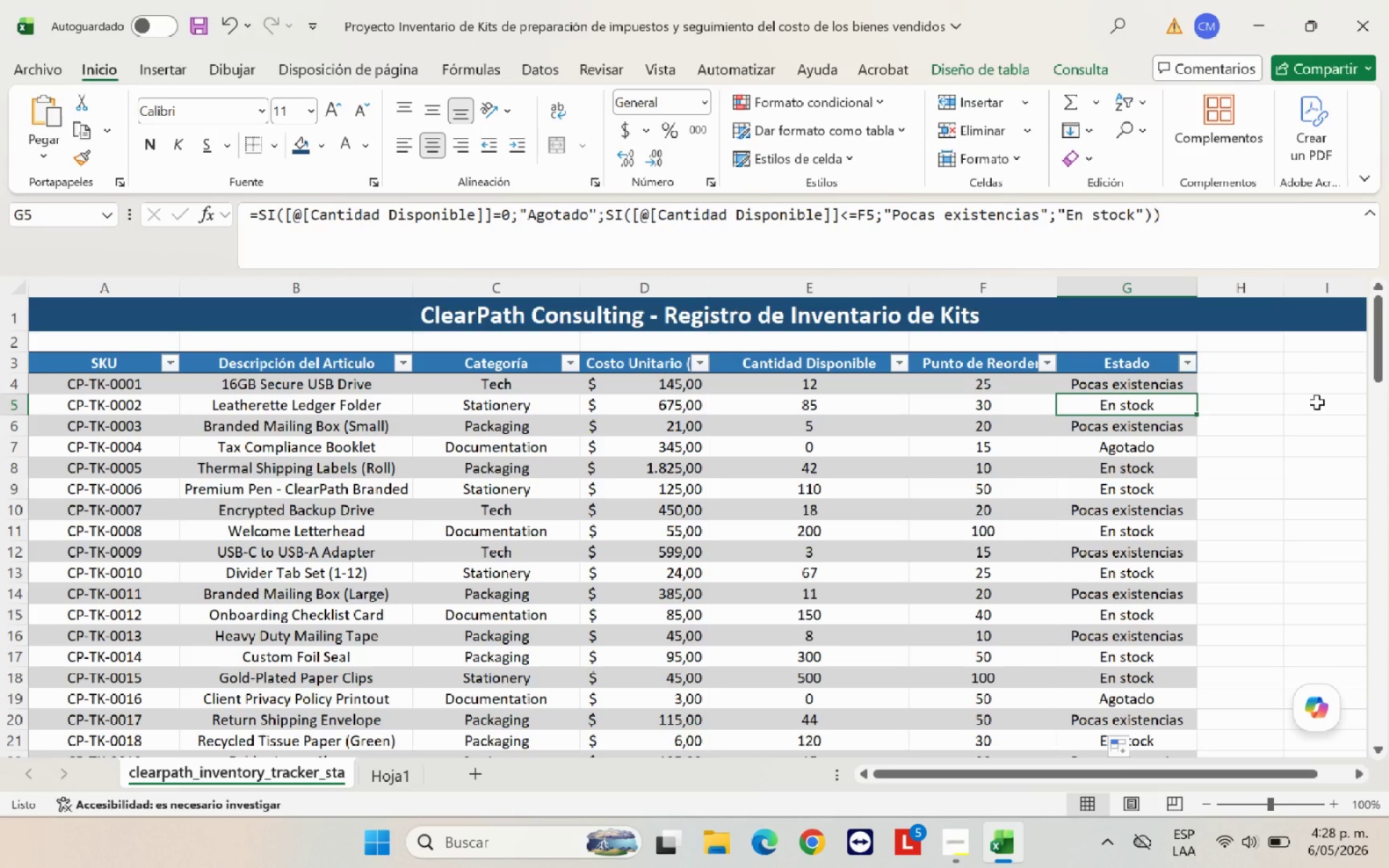 
key(ArrowDown)
 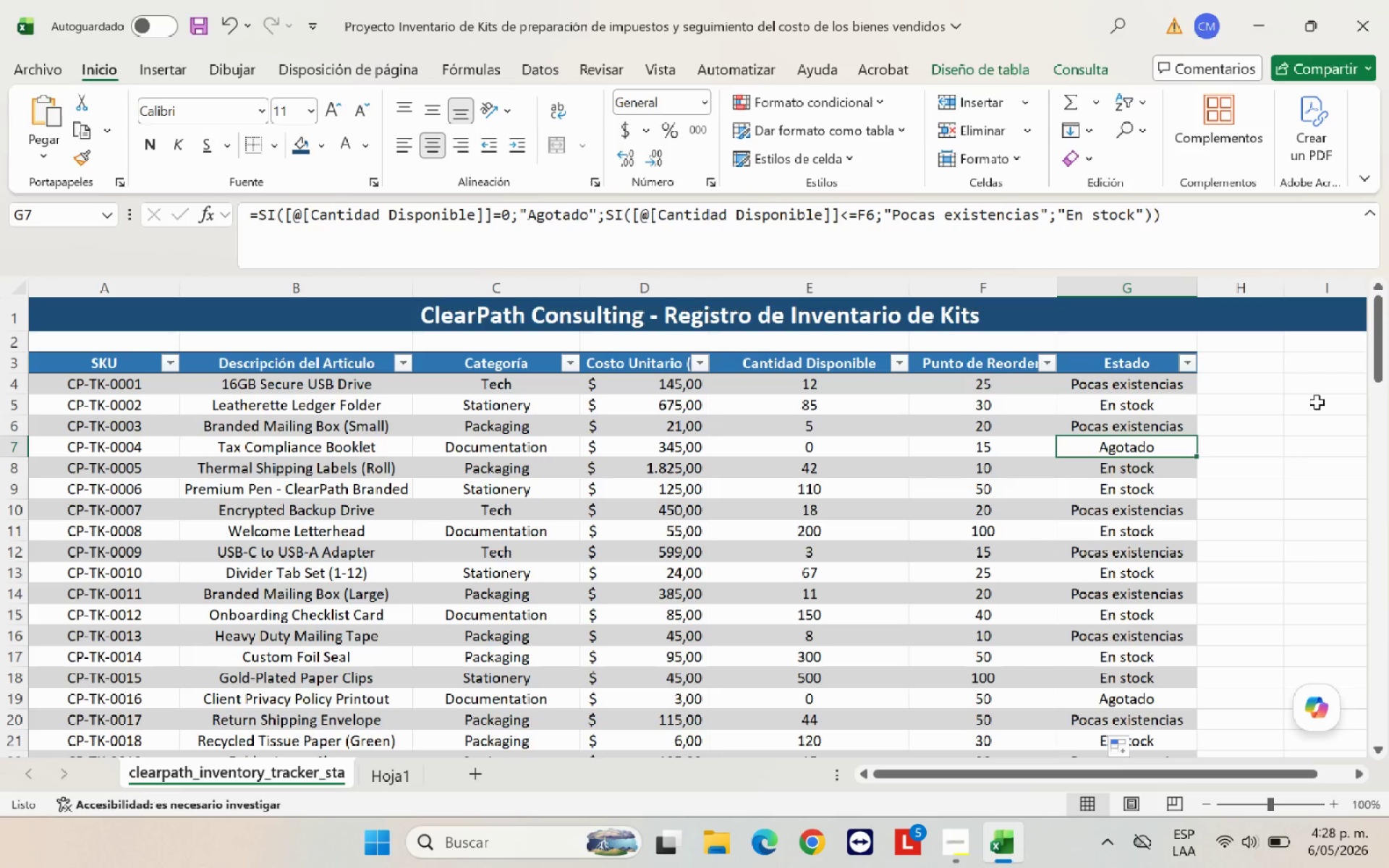 
key(ArrowDown)
 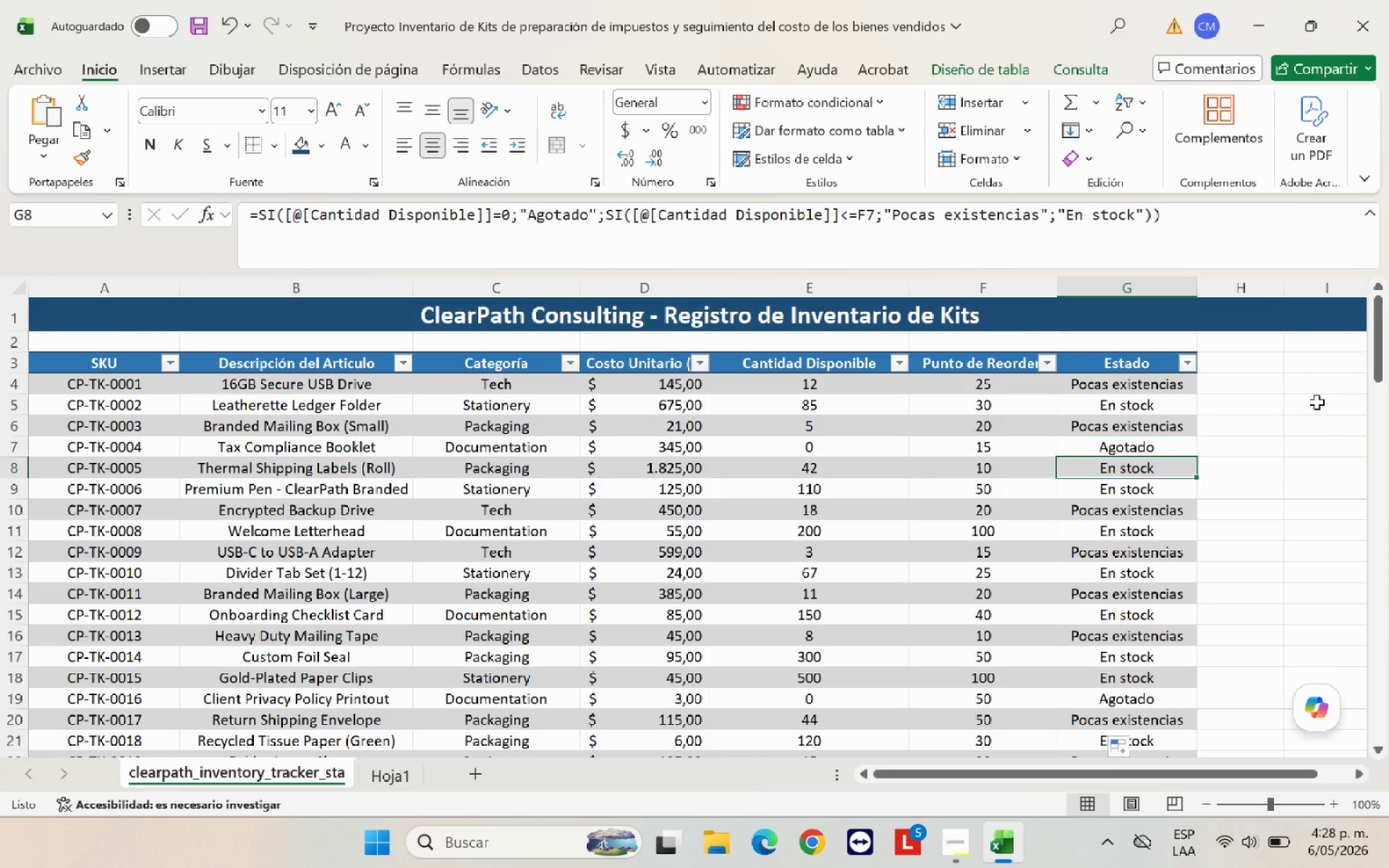 
key(ArrowDown)
 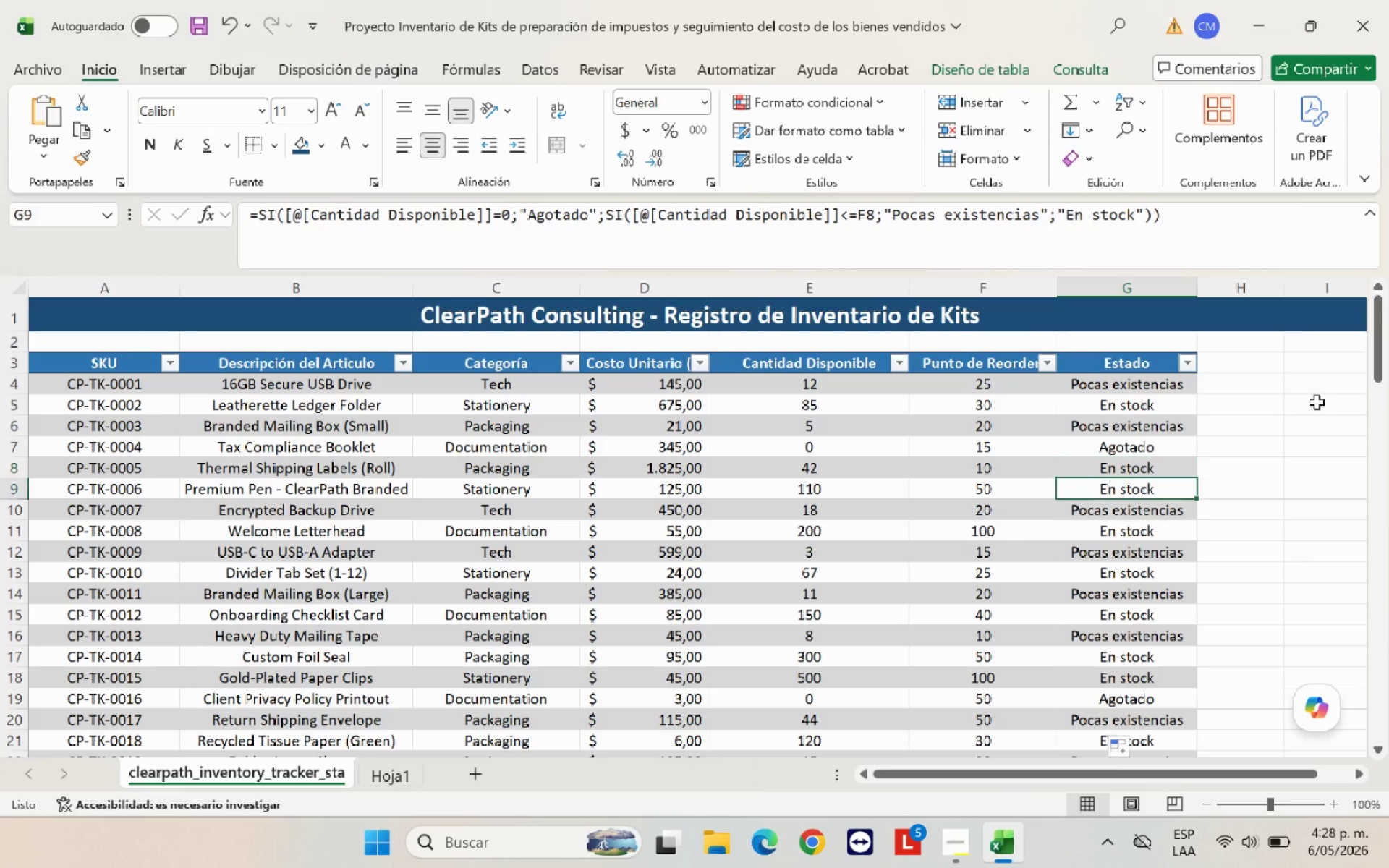 
key(ArrowDown)
 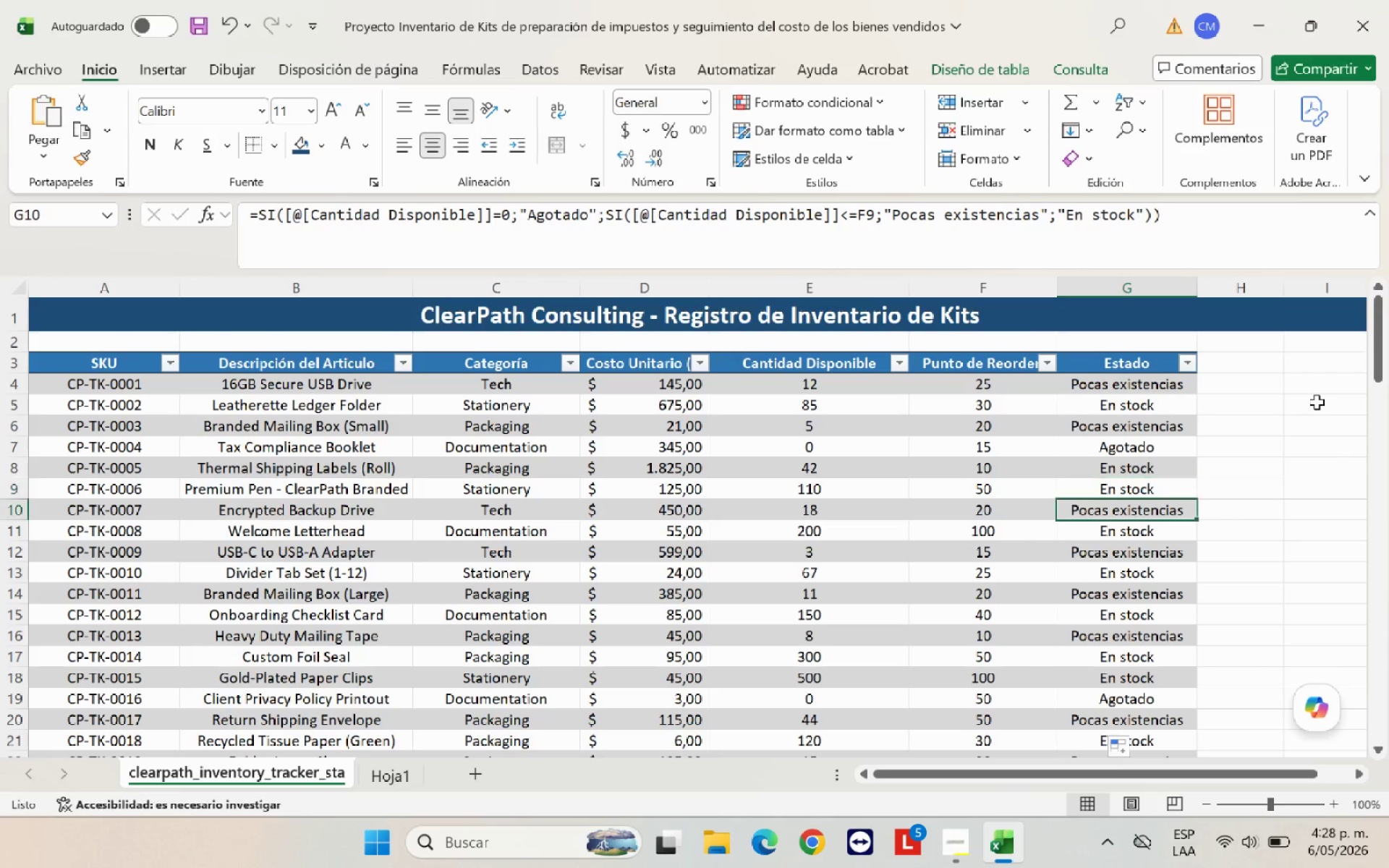 
key(ArrowDown)
 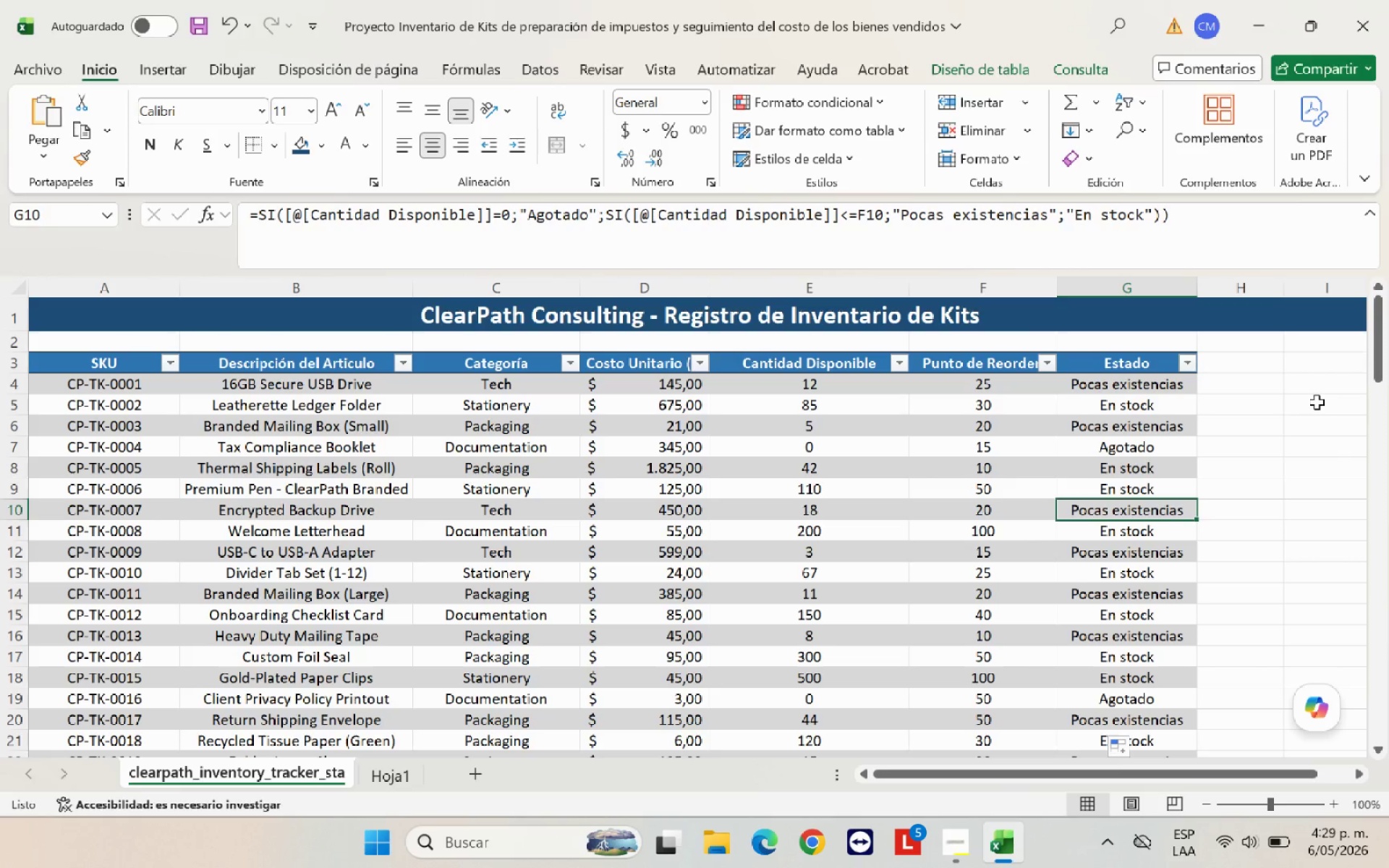 
key(ArrowDown)
 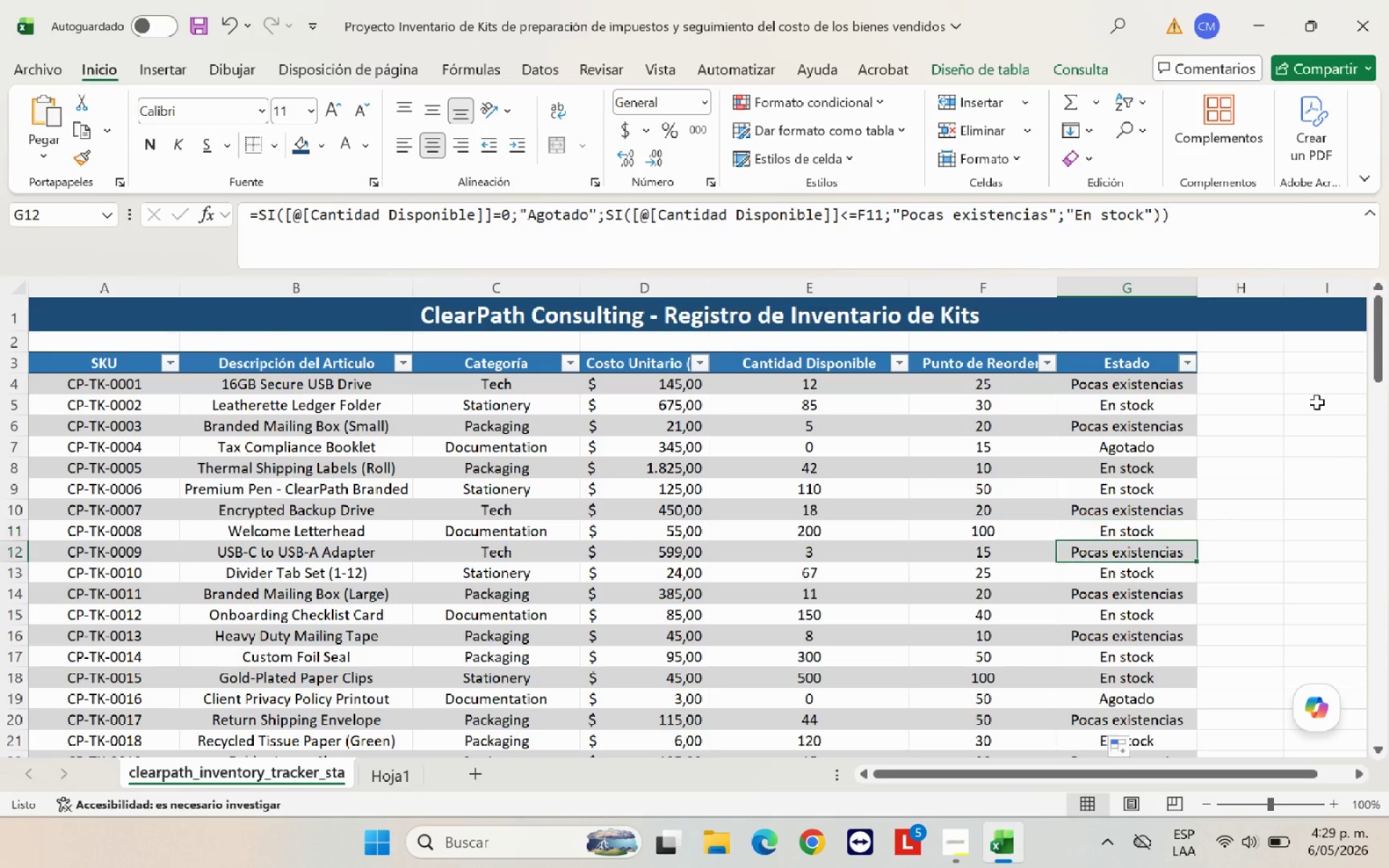 
key(ArrowDown)
 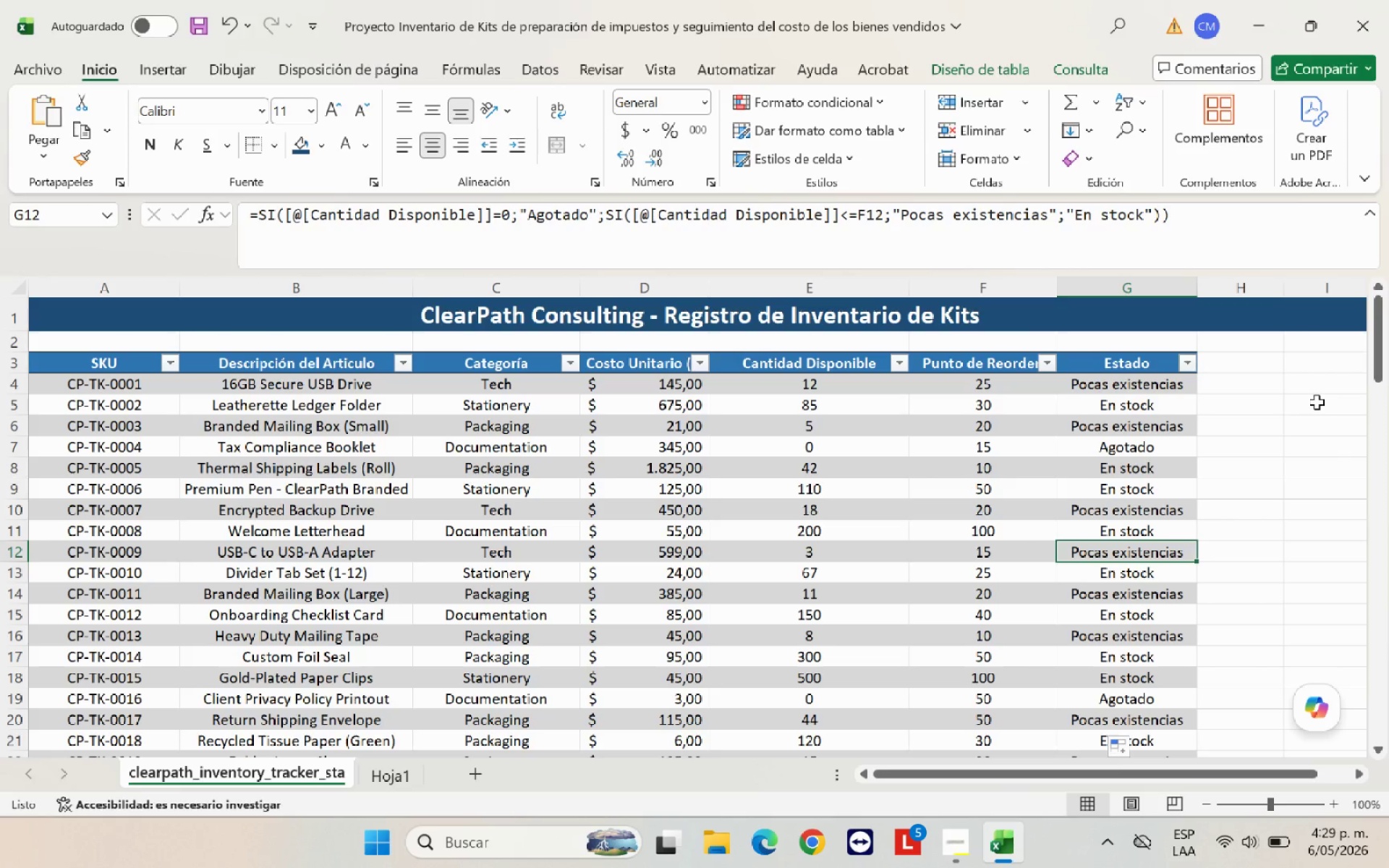 
hold_key(key=ArrowDown, duration=0.34)
 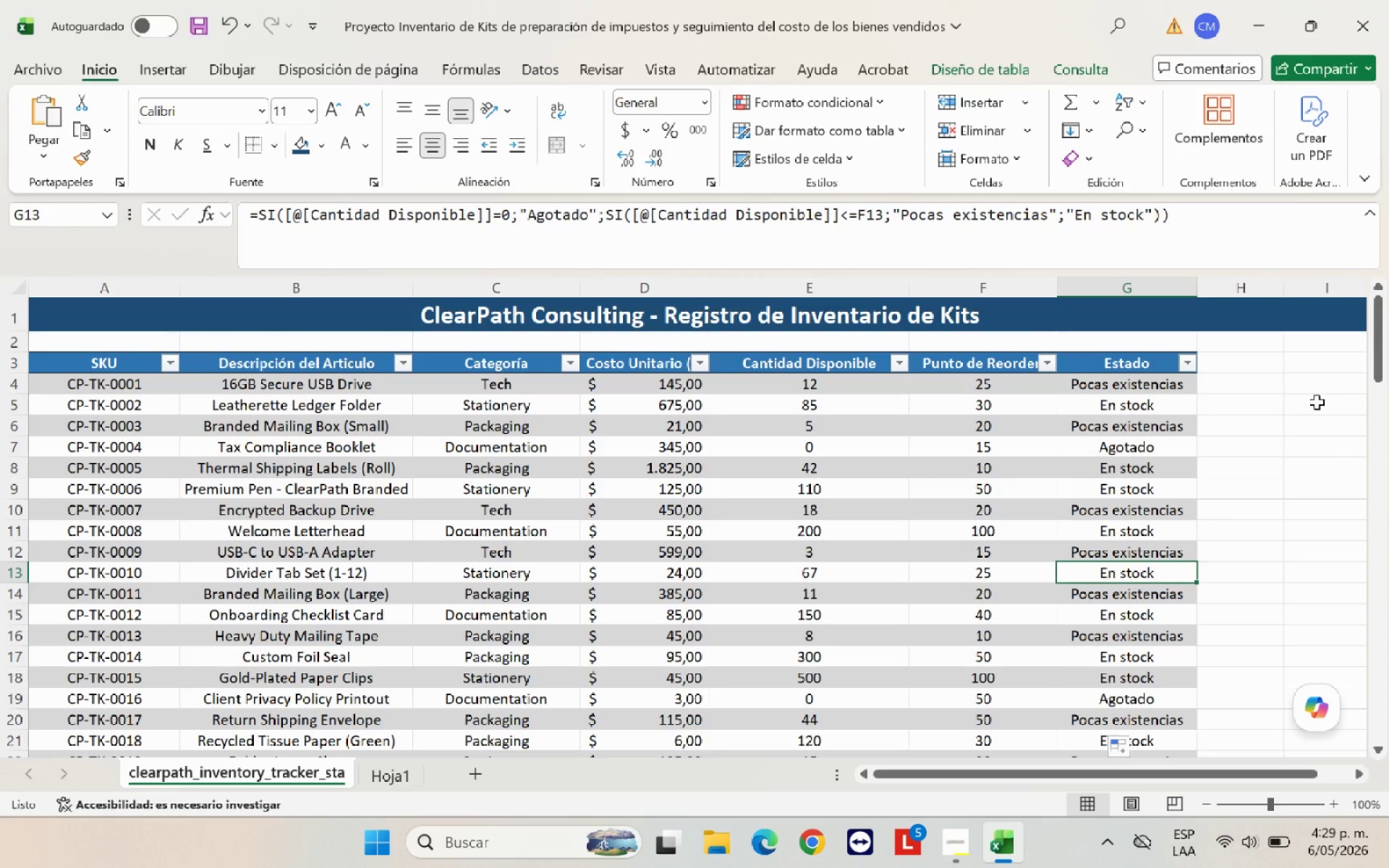 
key(ArrowDown)
 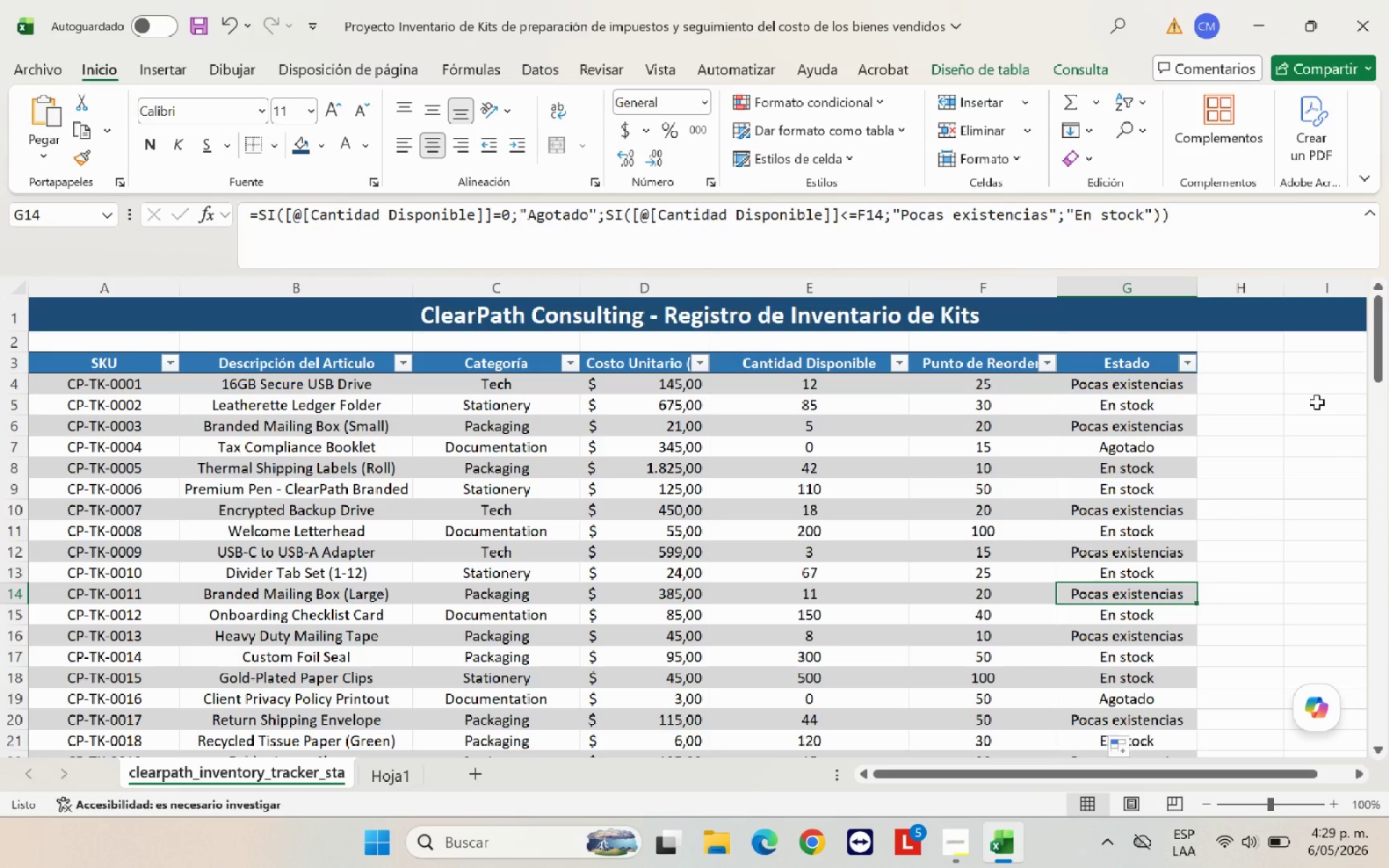 
wait(16.27)
 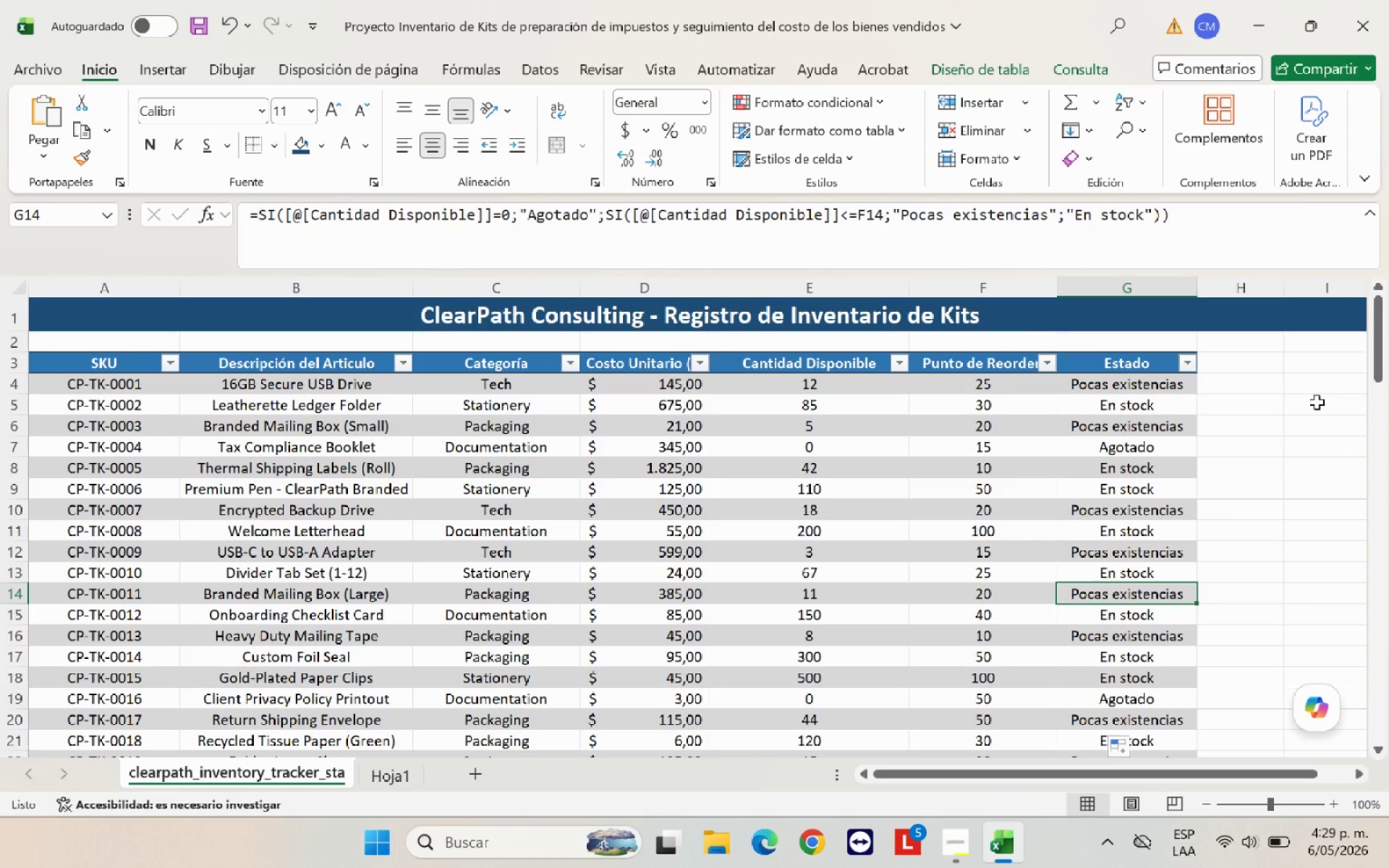 
left_click_drag(start_coordinate=[909, 778], to_coordinate=[1067, 768])
 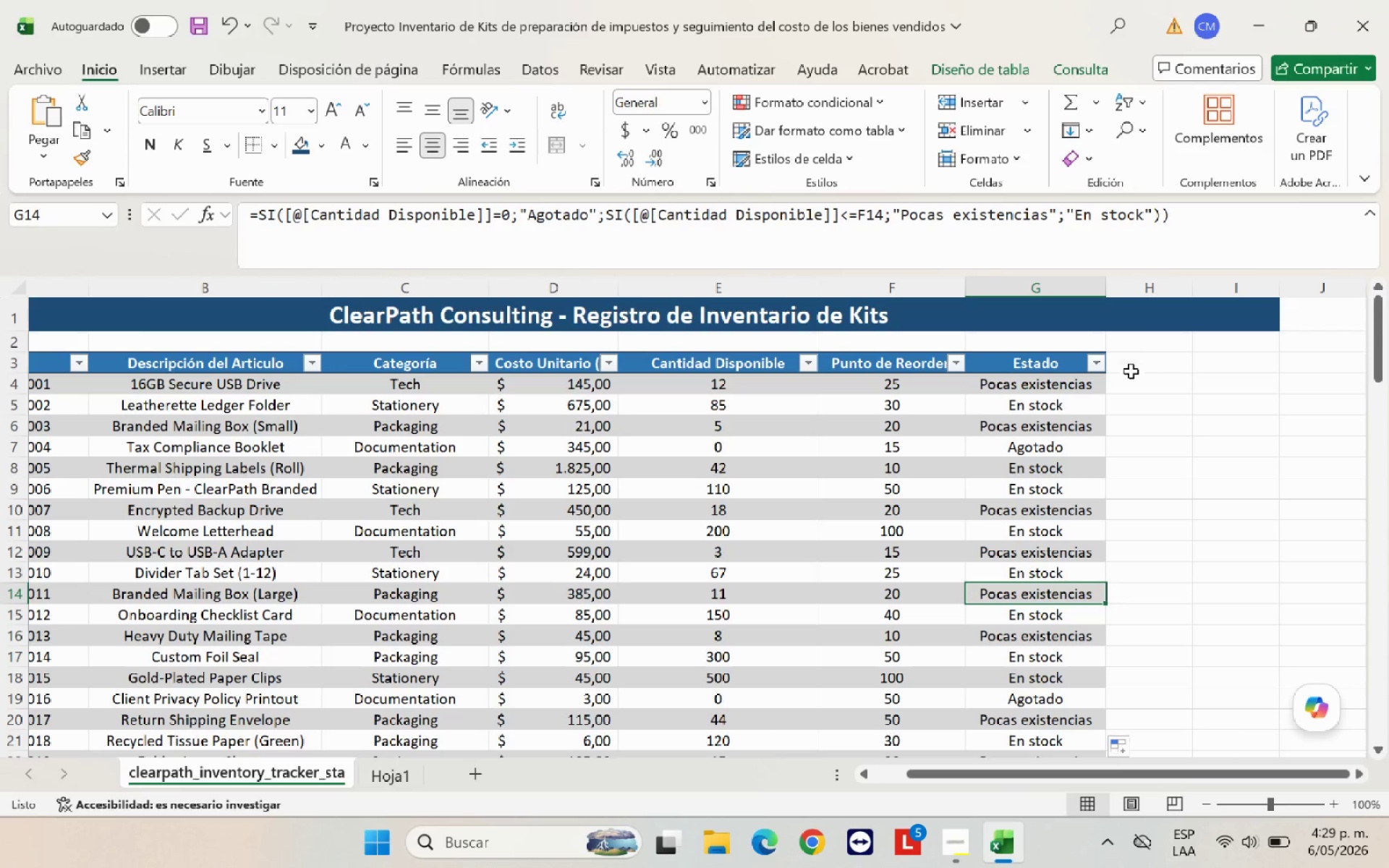 
left_click([1139, 359])
 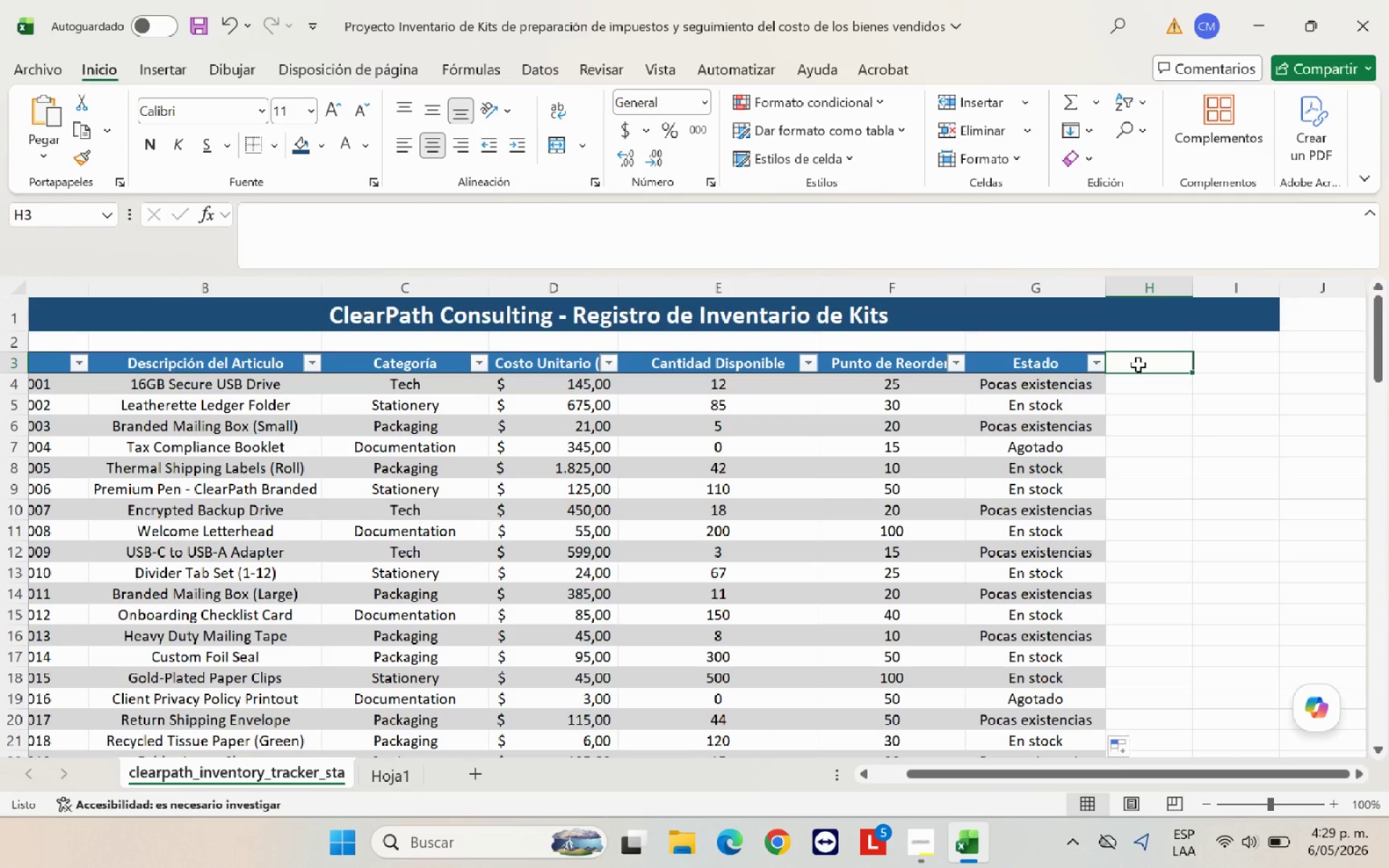 
type(Valor en Stock *$()
 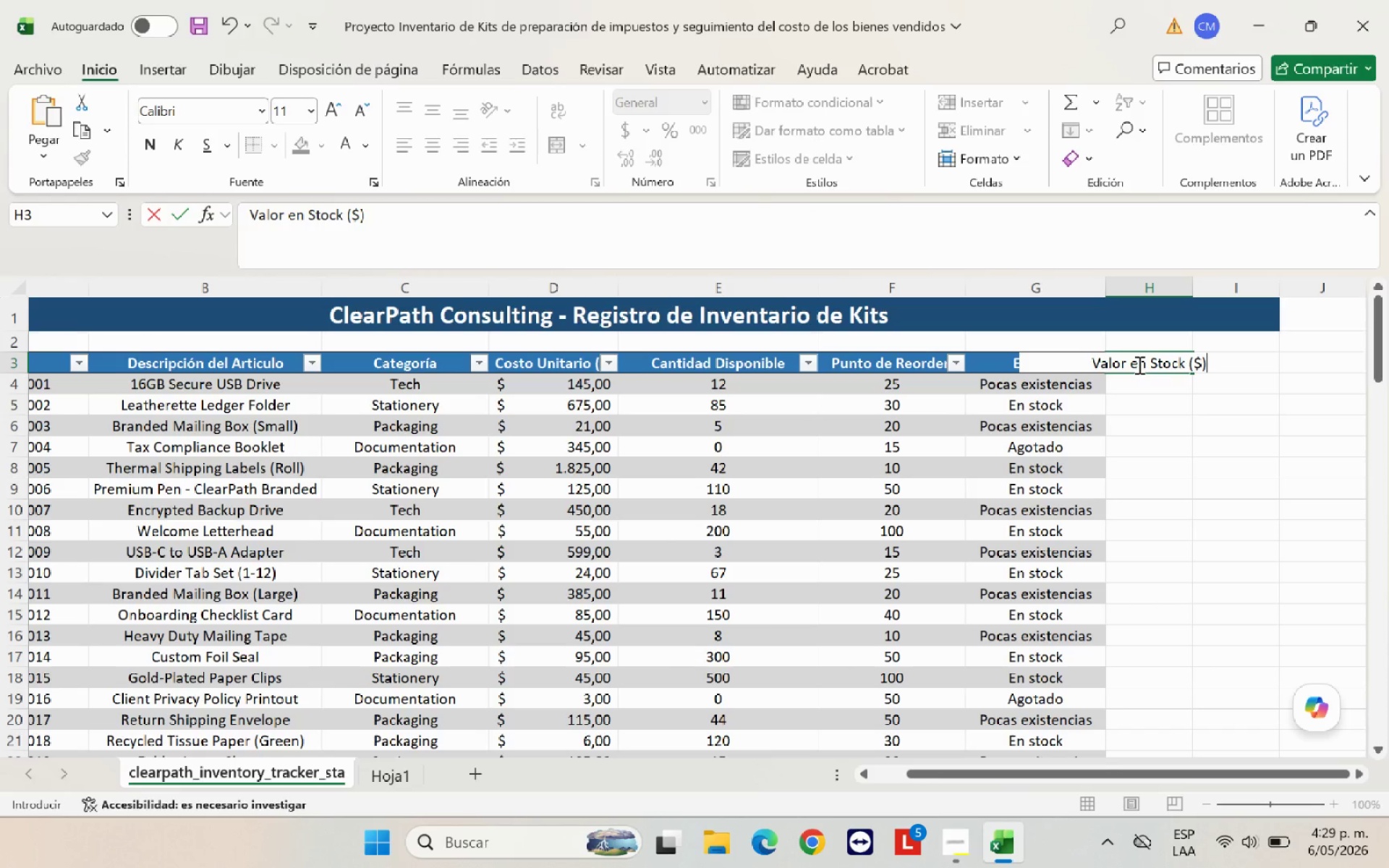 
key(ArrowRight)
 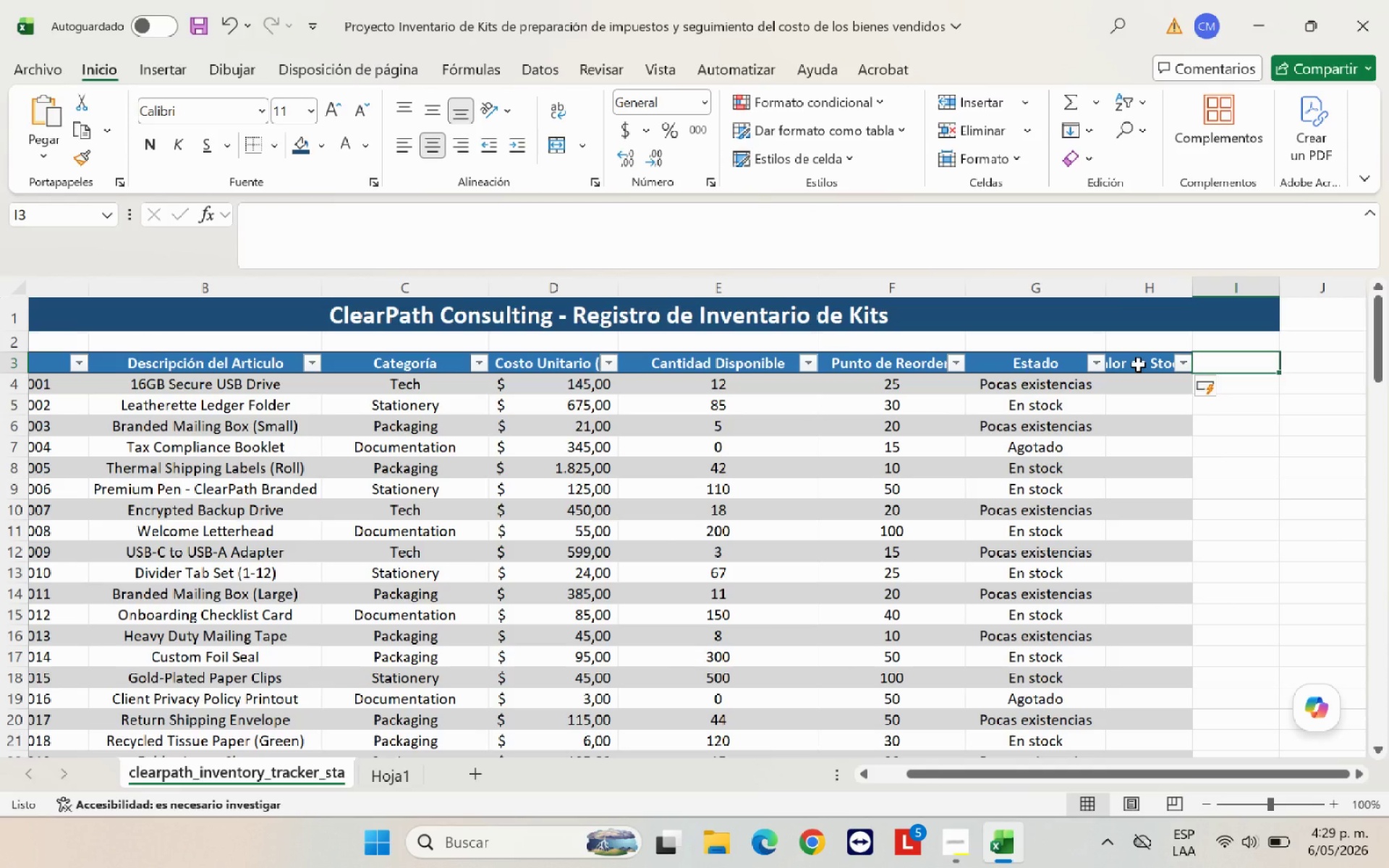 
type(]Reponer{)
 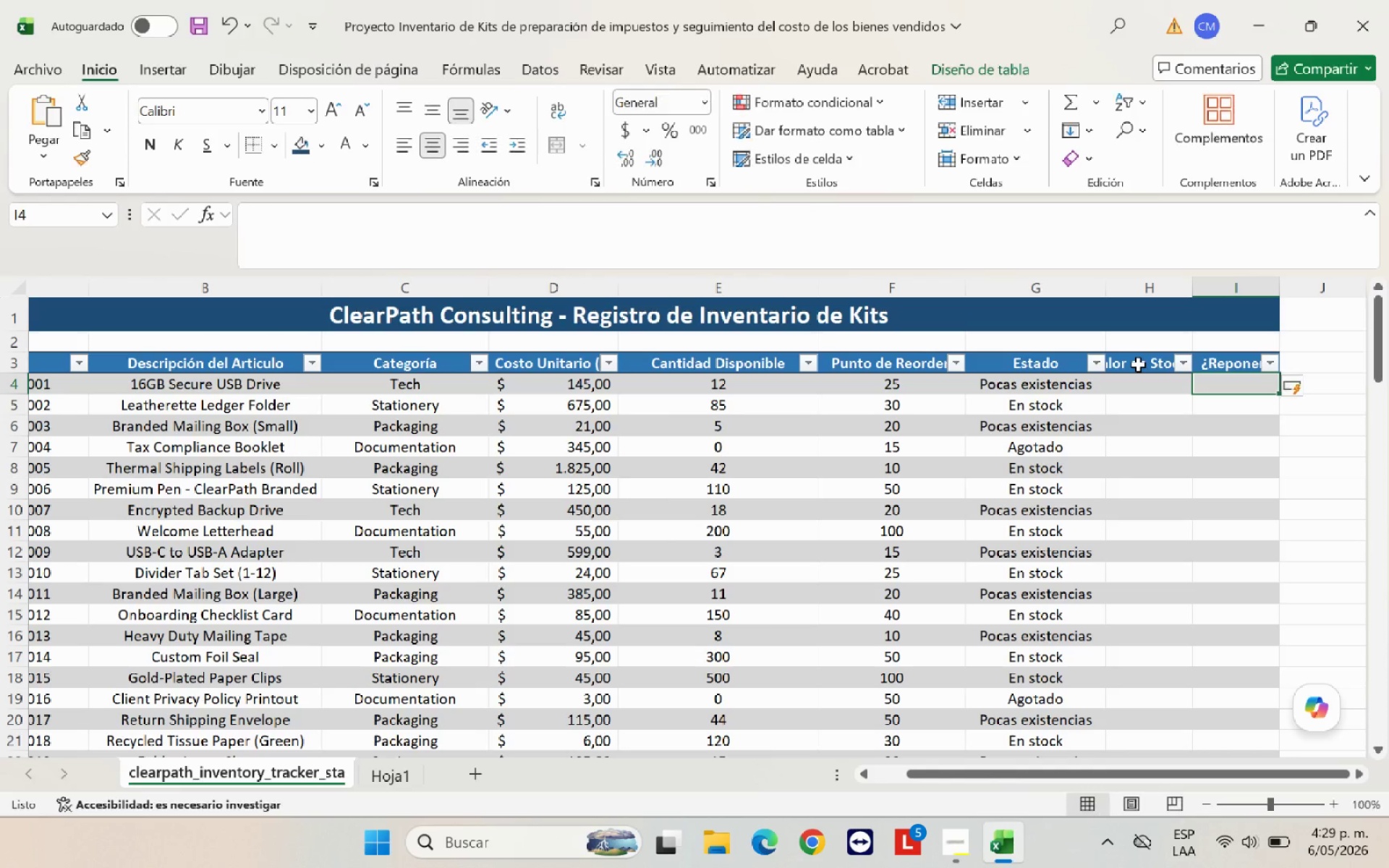 
 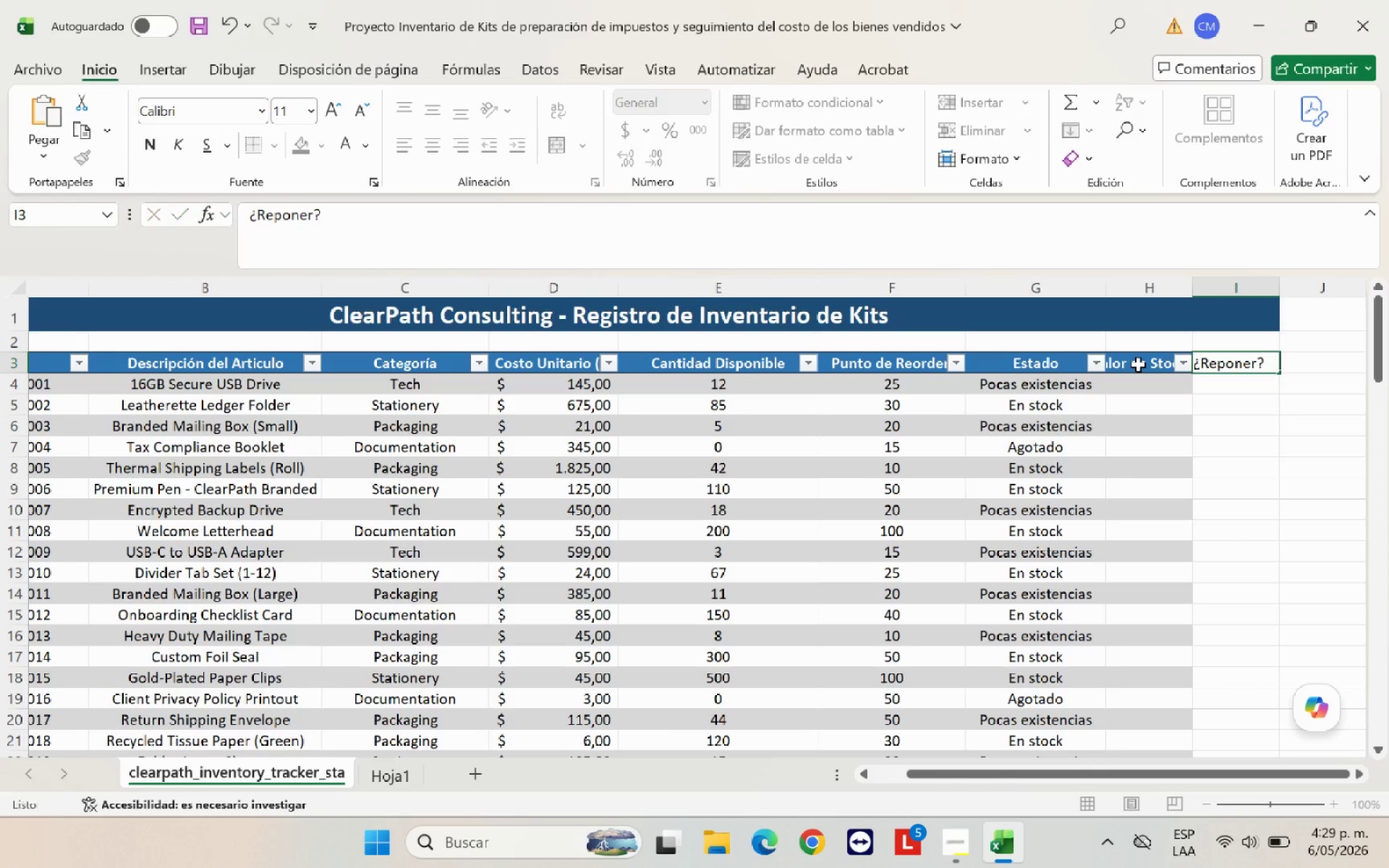 
key(Enter)
 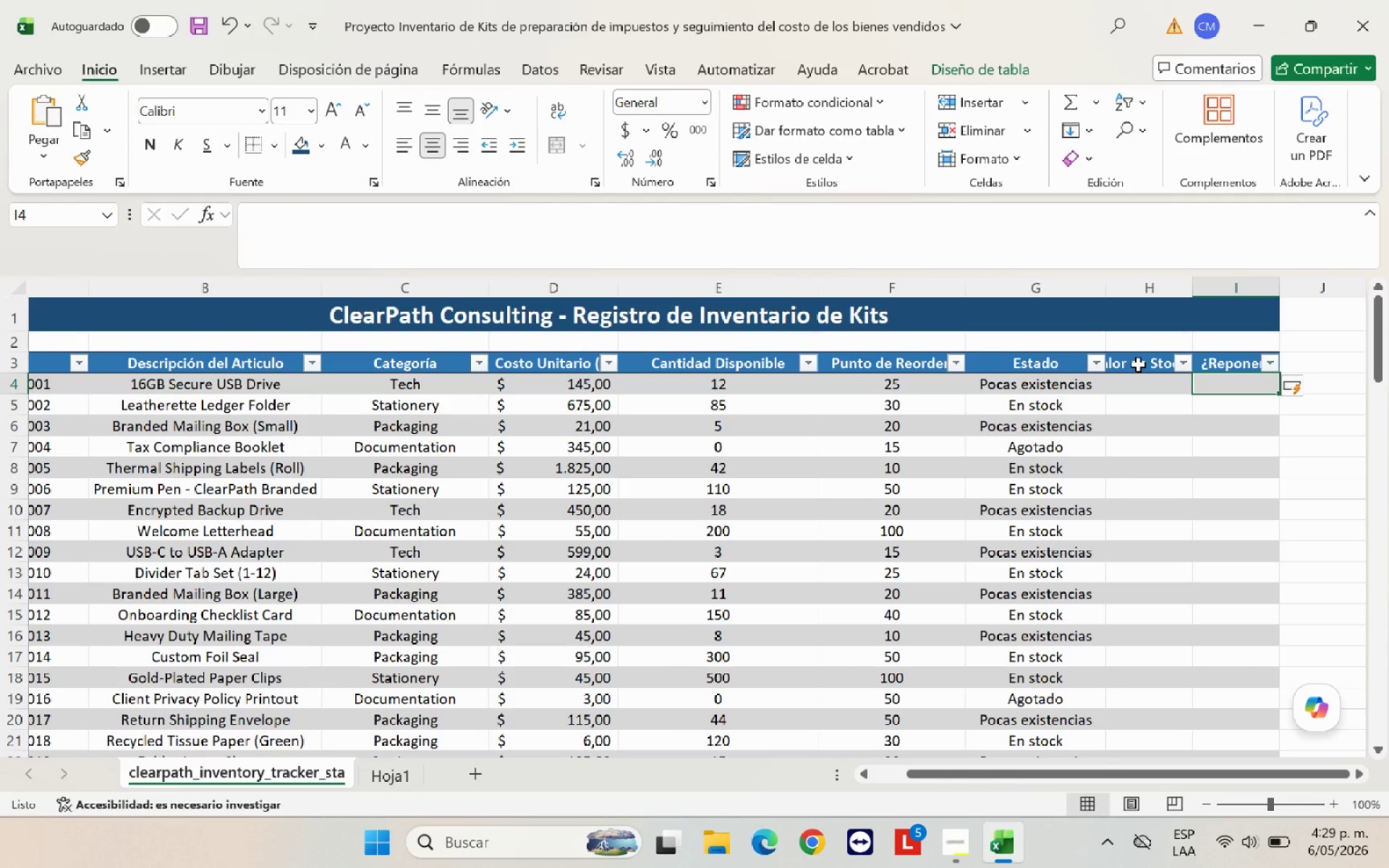 
wait(6.77)
 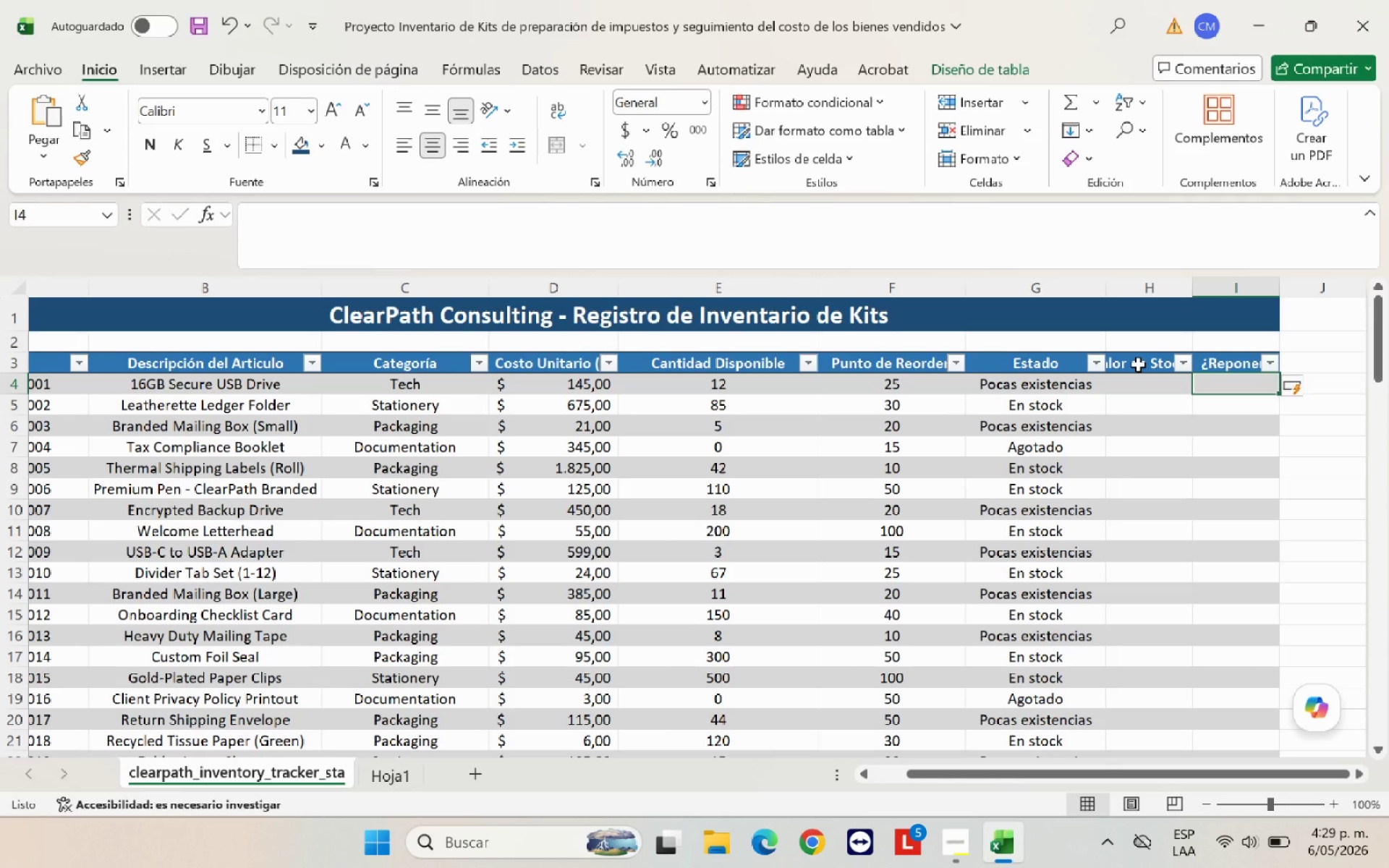 
left_click_drag(start_coordinate=[1195, 286], to_coordinate=[1229, 280])
 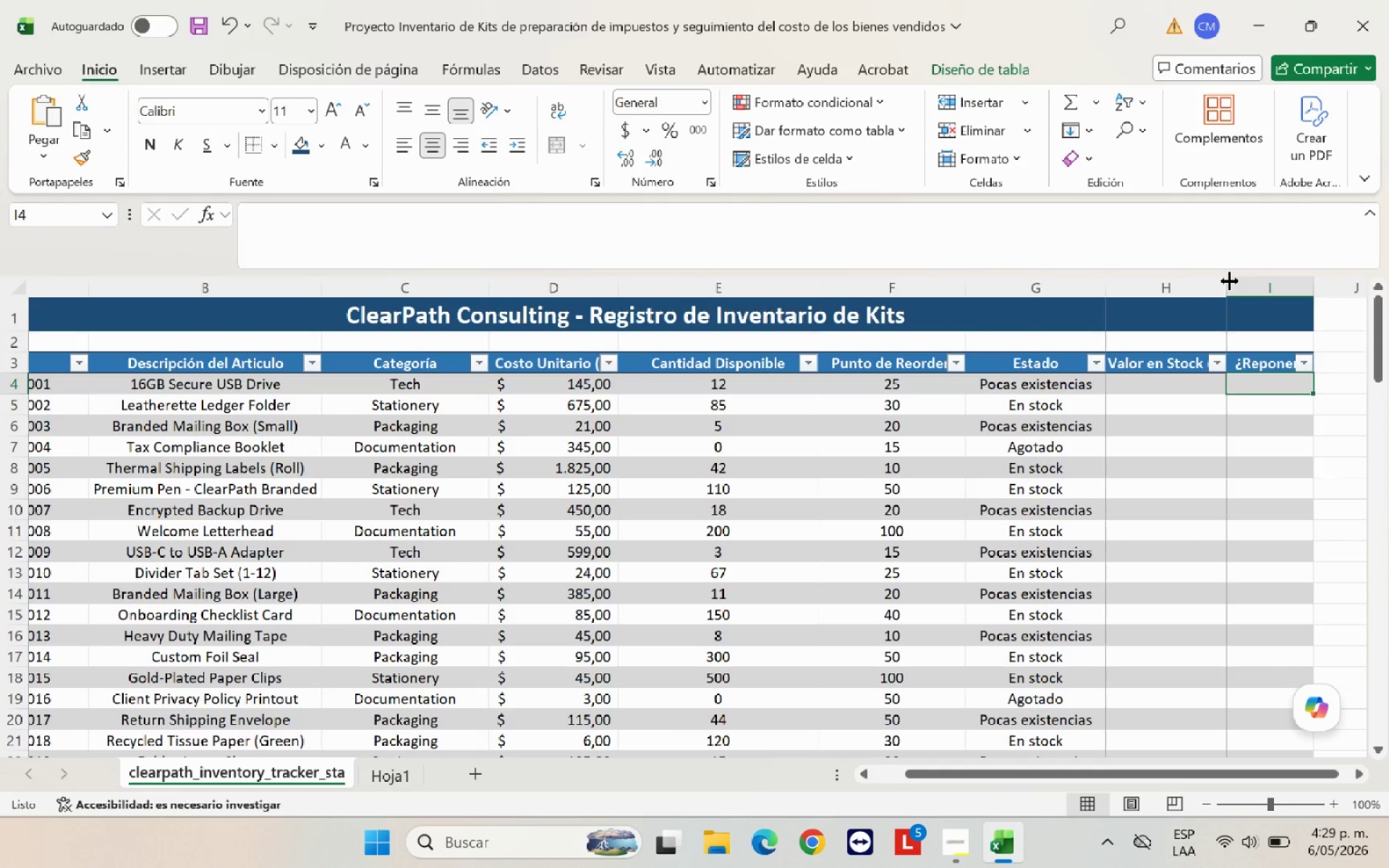 
left_click_drag(start_coordinate=[1229, 281], to_coordinate=[1238, 278])
 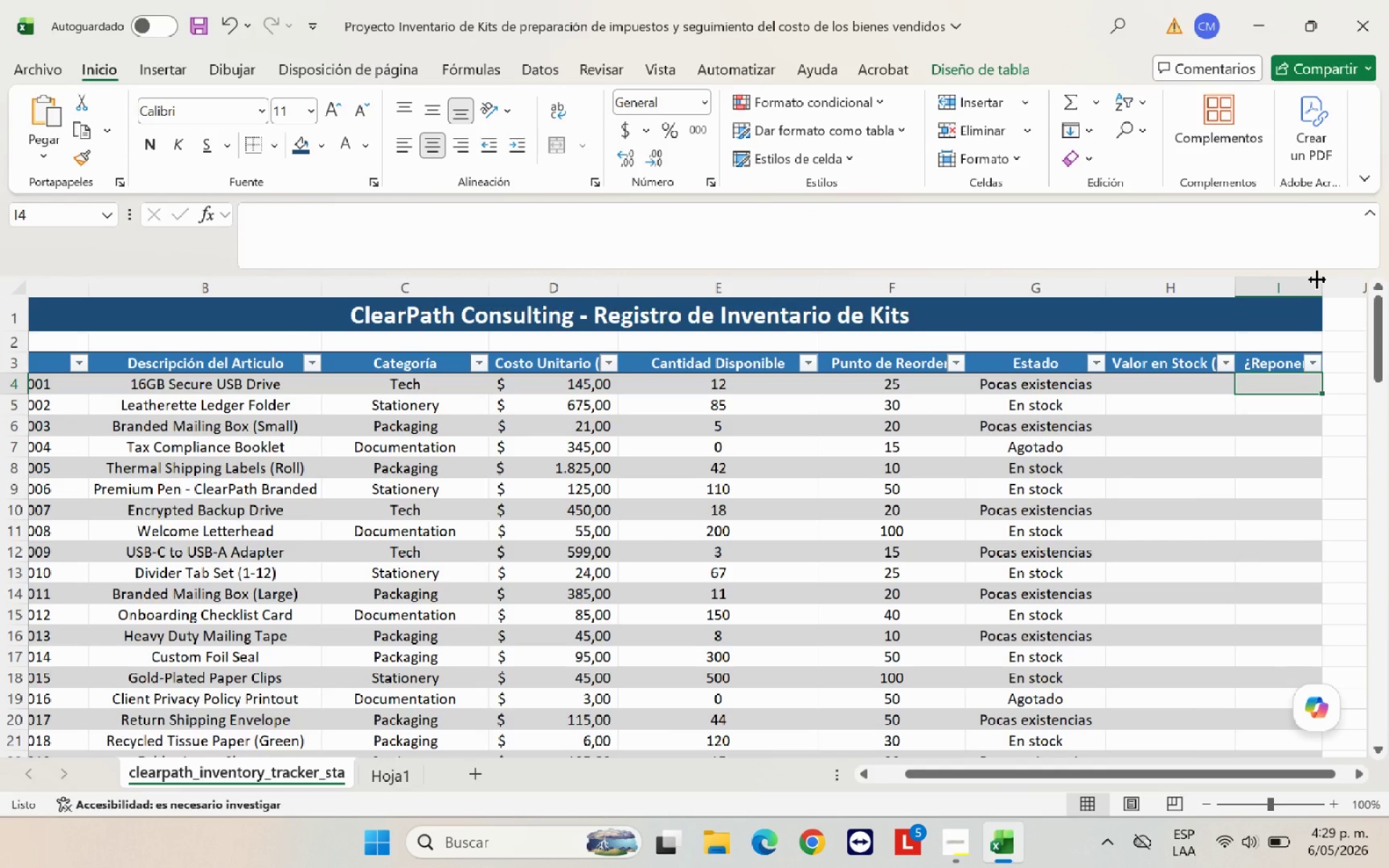 
left_click_drag(start_coordinate=[1317, 279], to_coordinate=[1334, 278])
 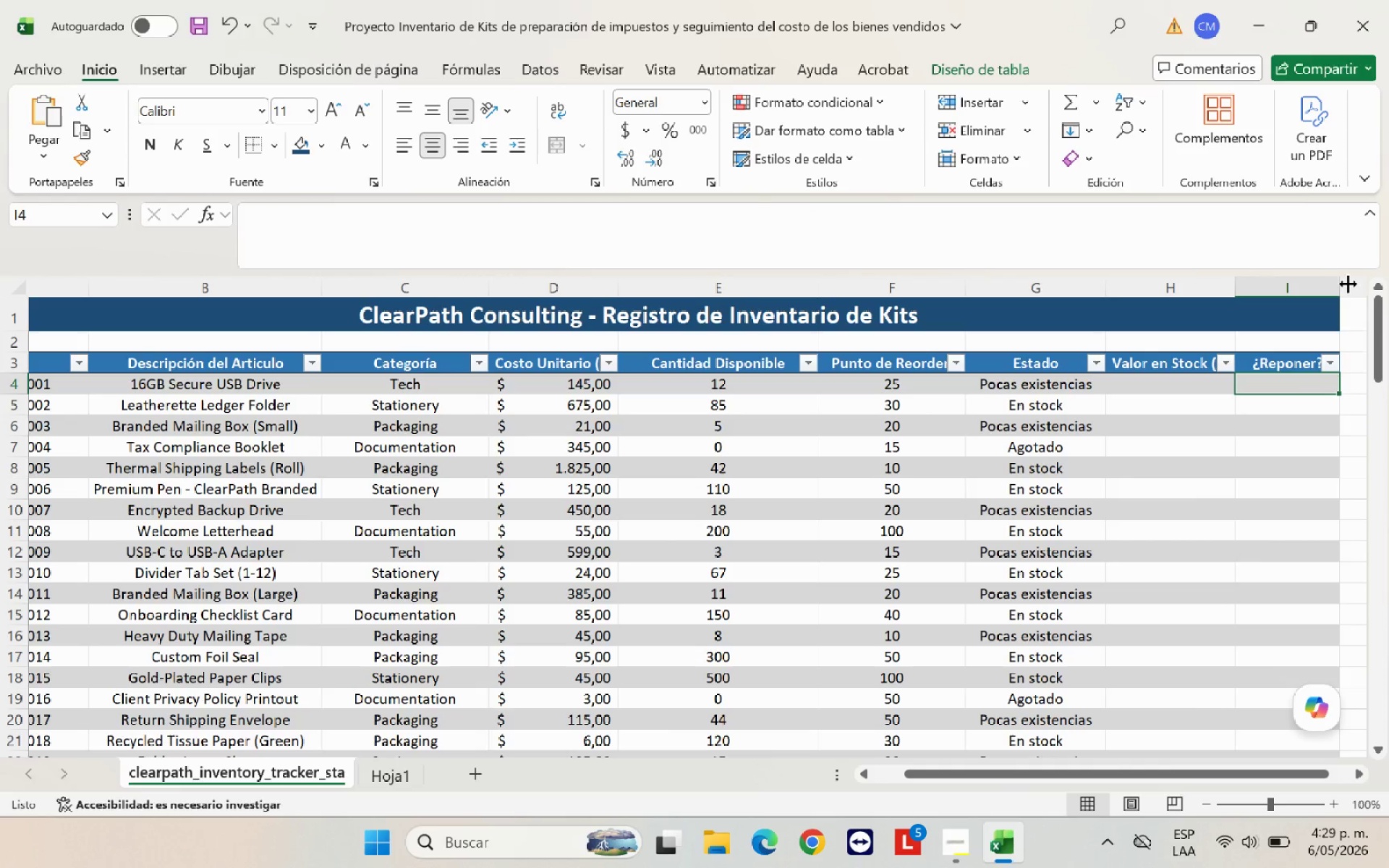 
left_click_drag(start_coordinate=[1338, 284], to_coordinate=[1365, 279])
 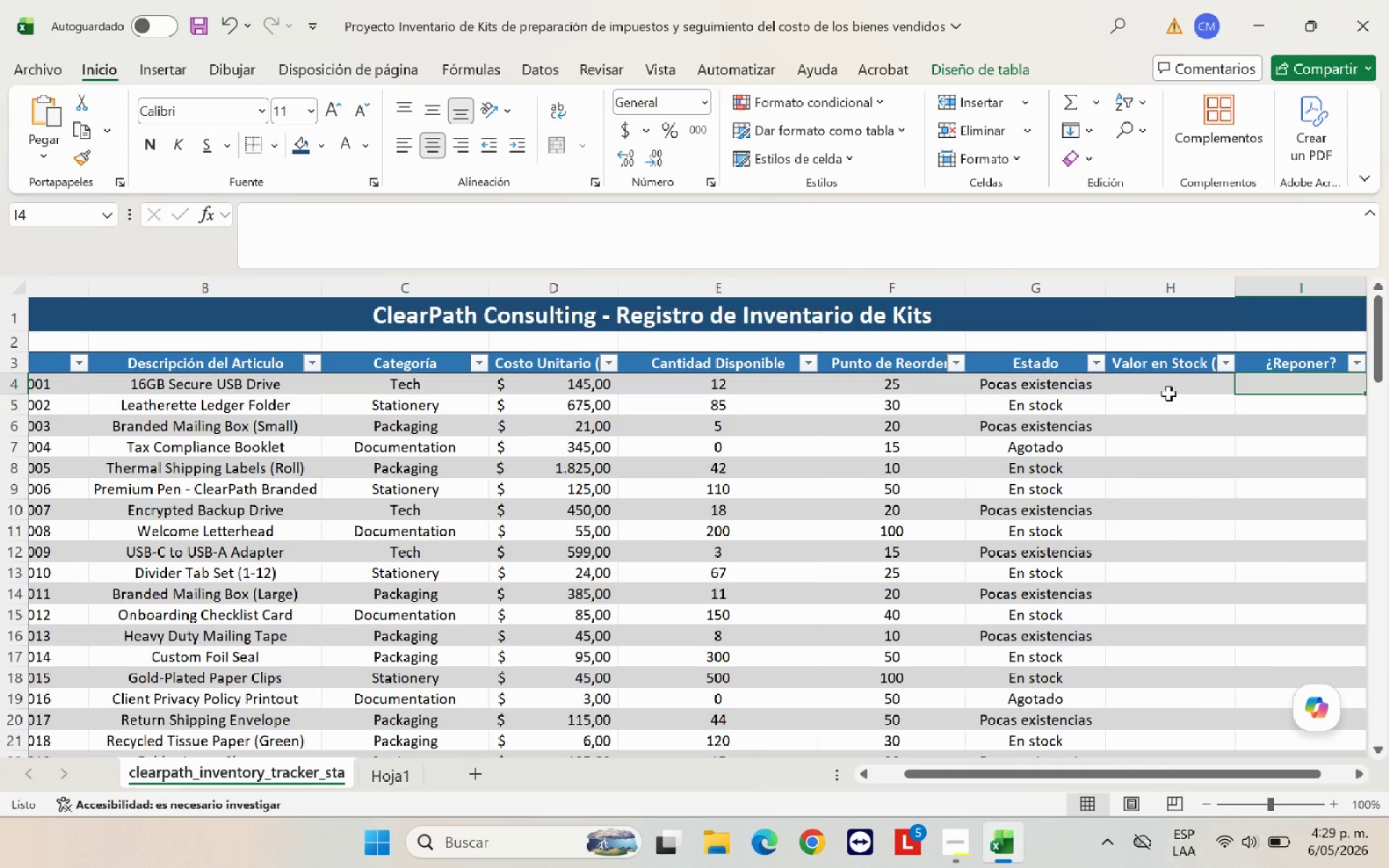 
left_click([1168, 392])
 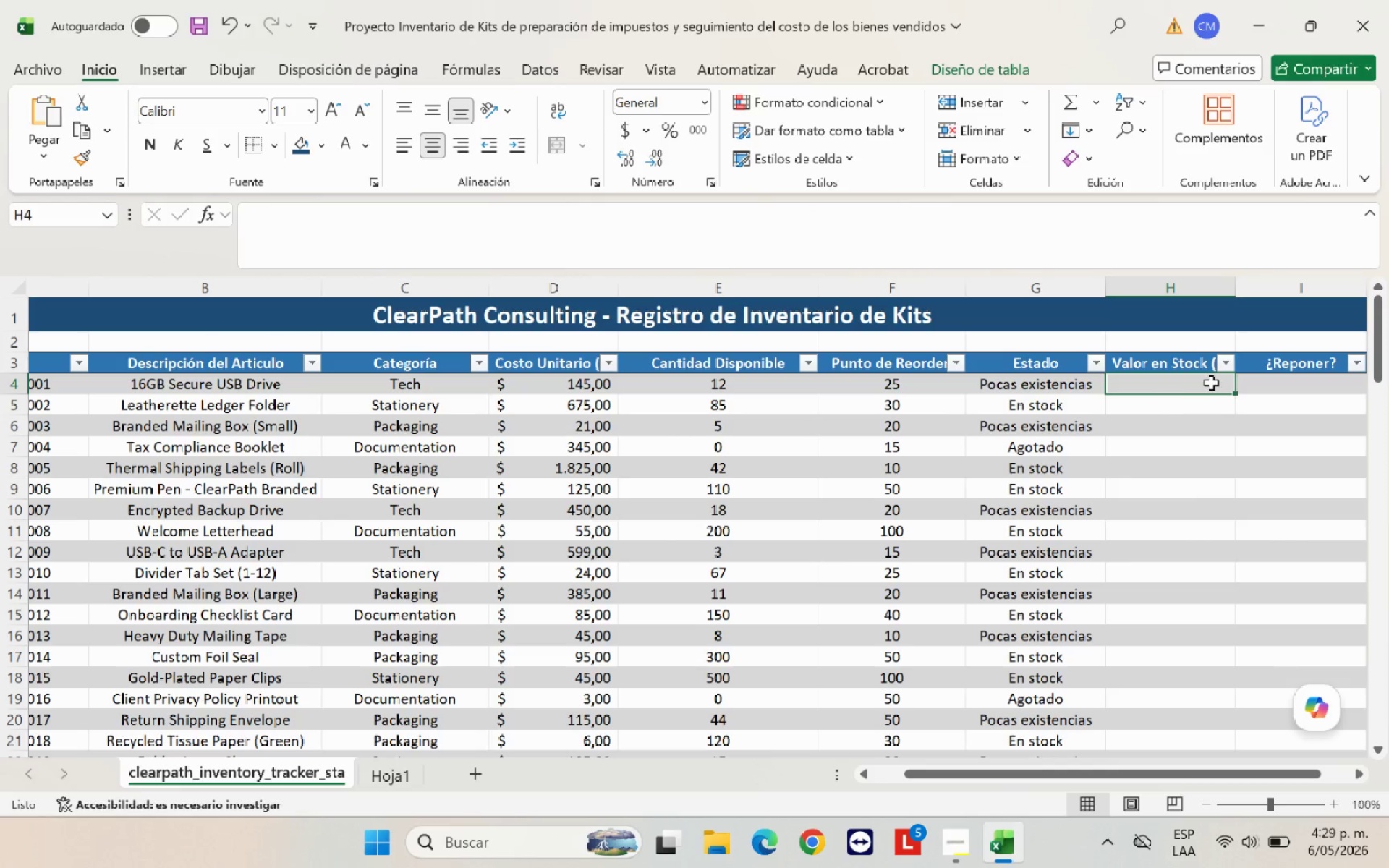 
wait(6.95)
 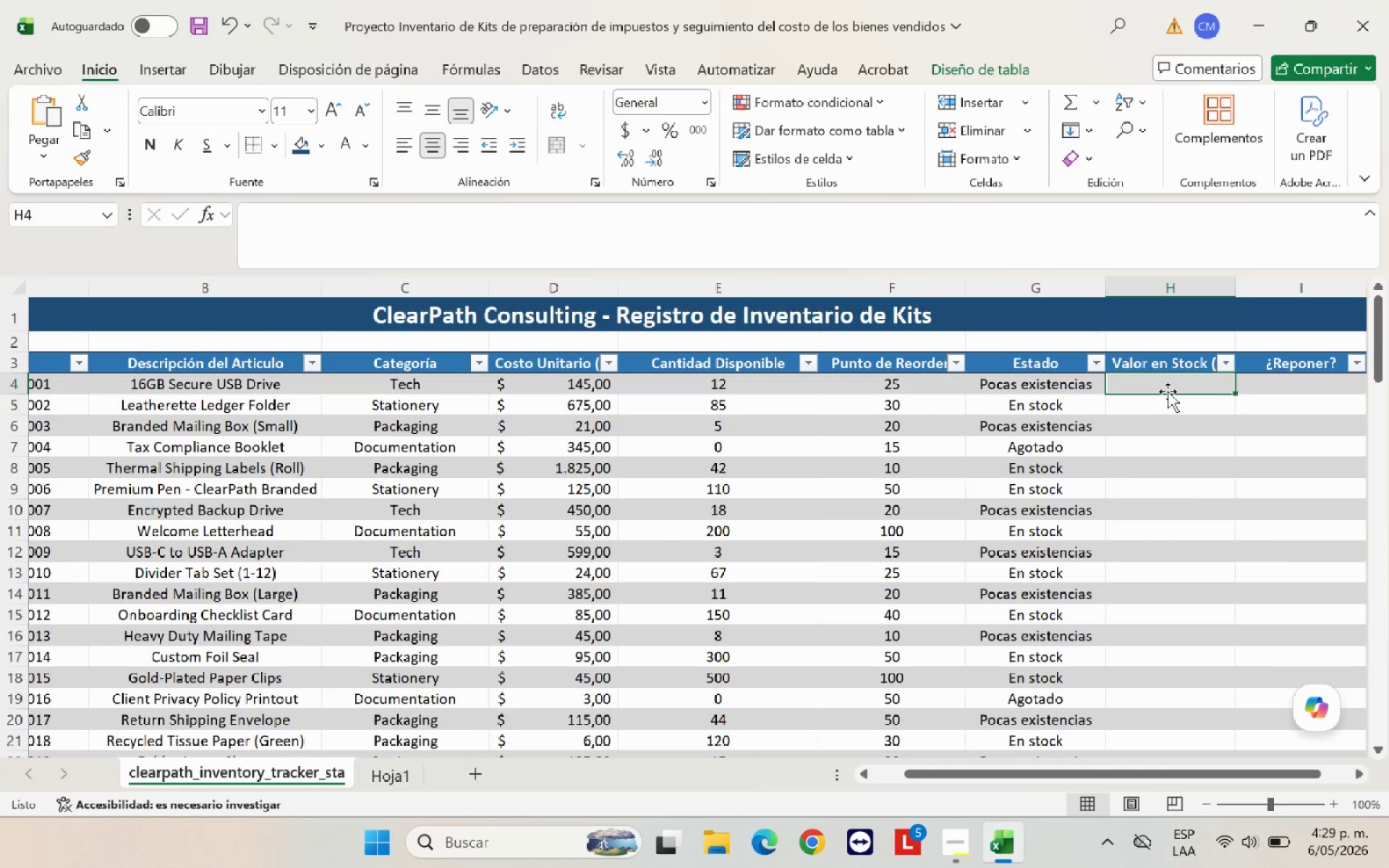 
left_click([259, 464])
 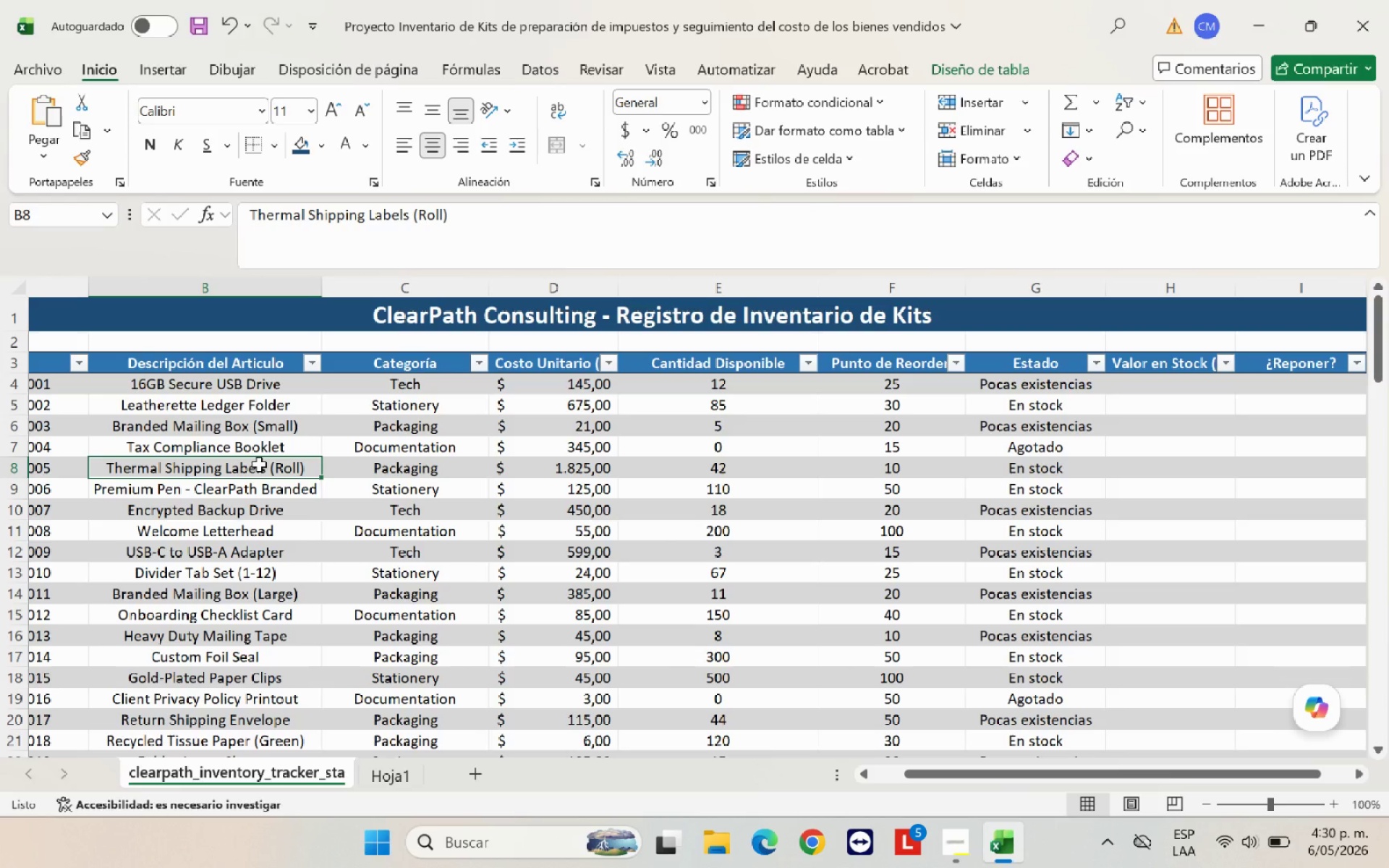 
wait(5.02)
 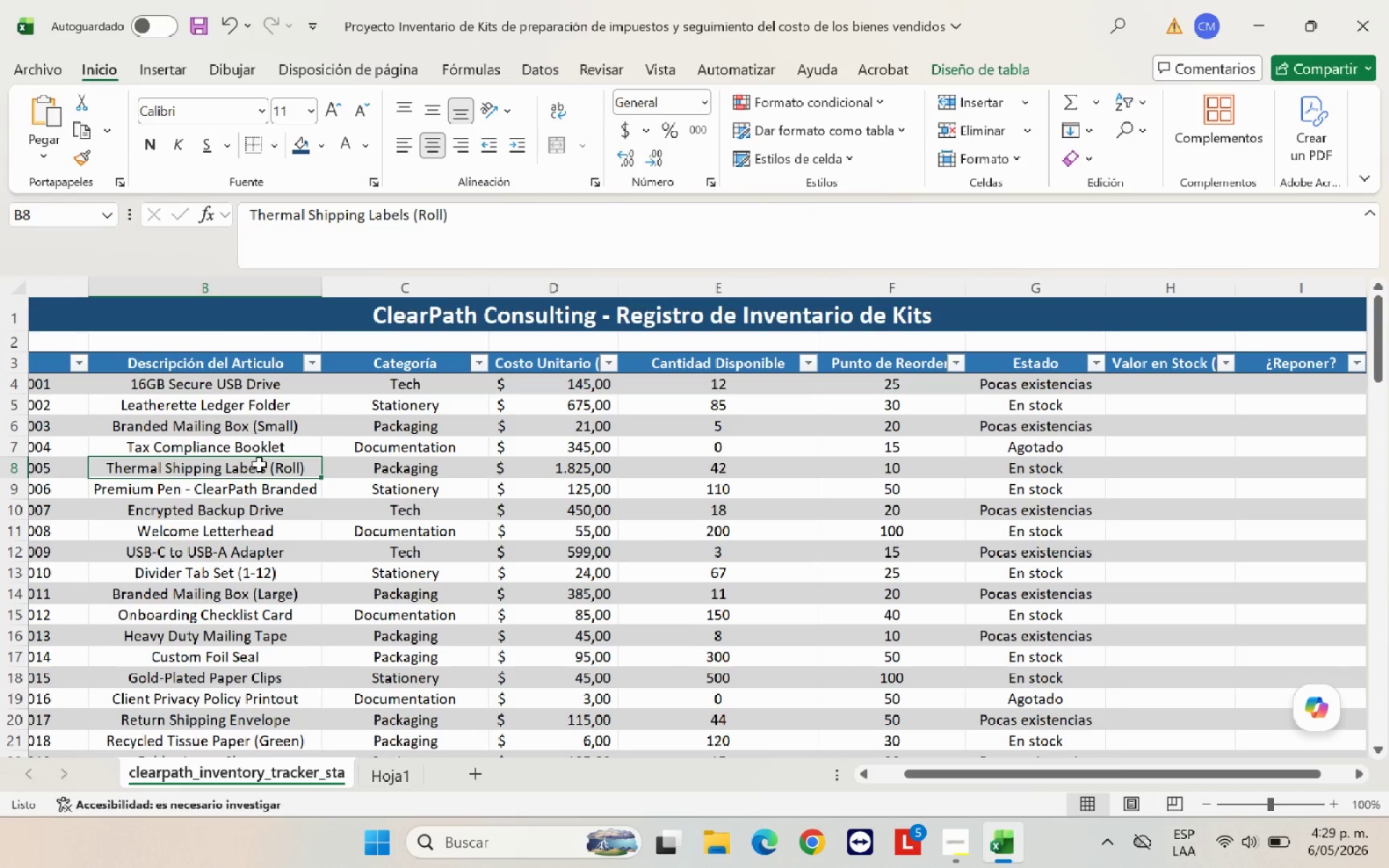 
left_click([1156, 391])
 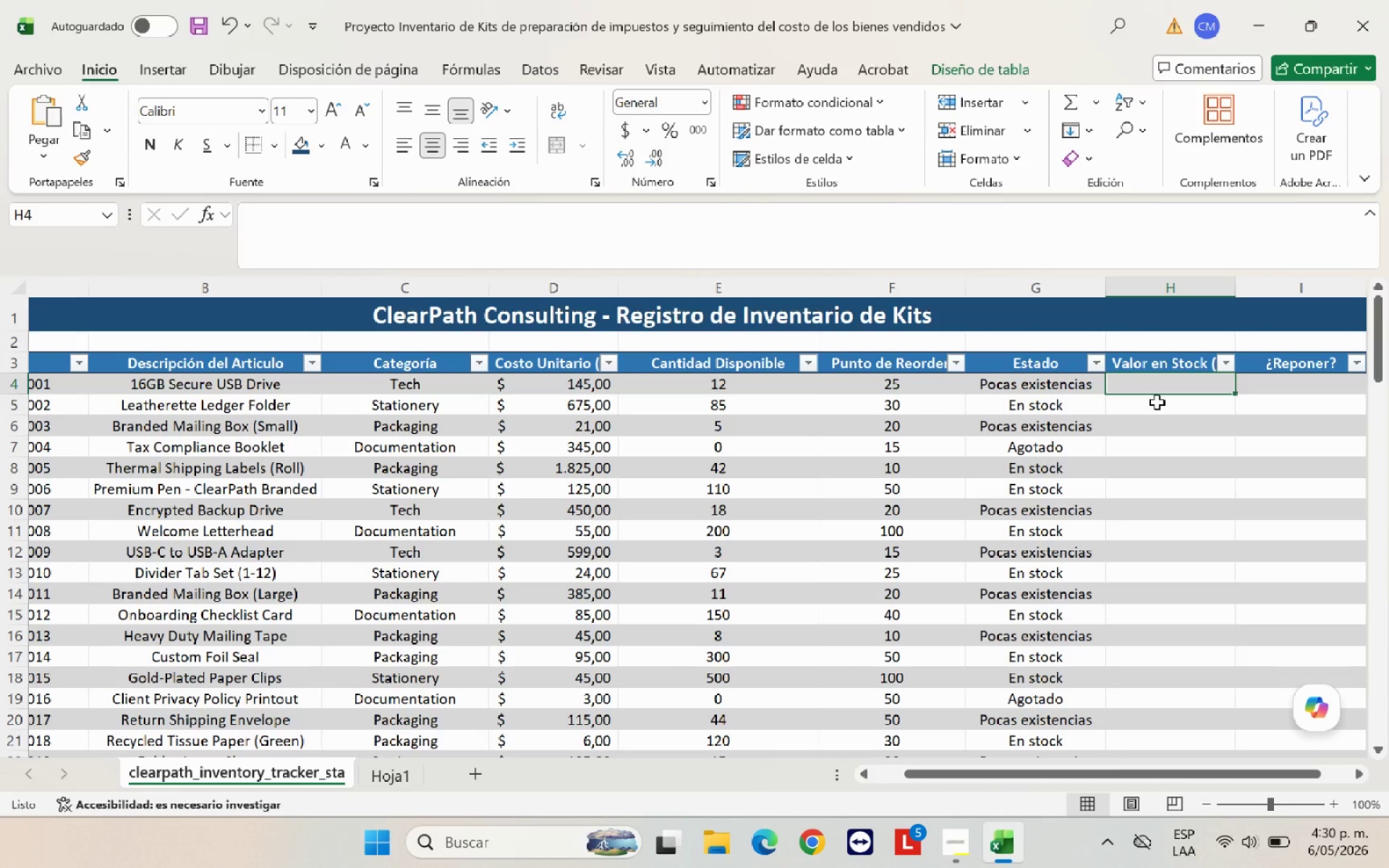 
key(Shift+0)
 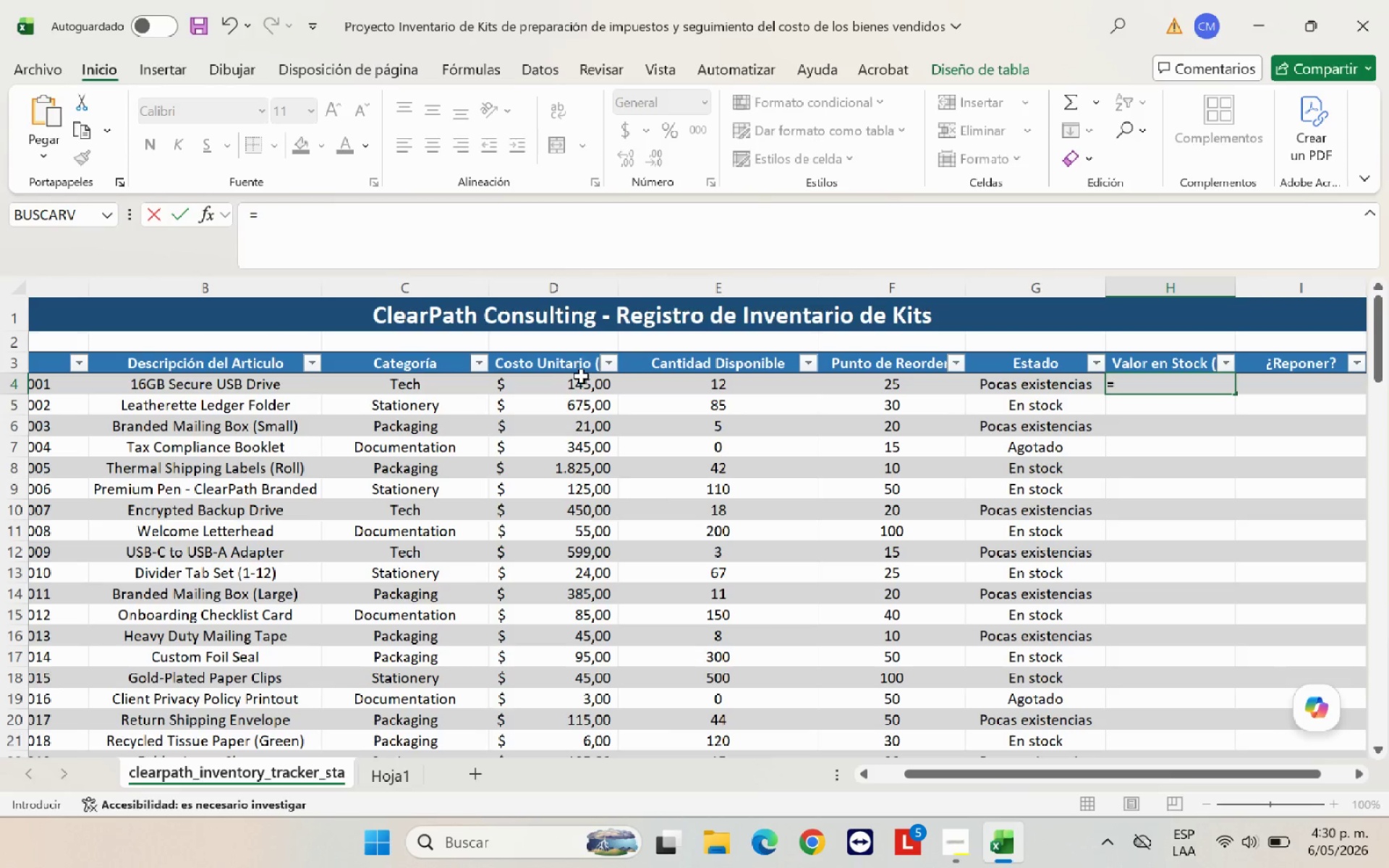 
left_click([566, 389])
 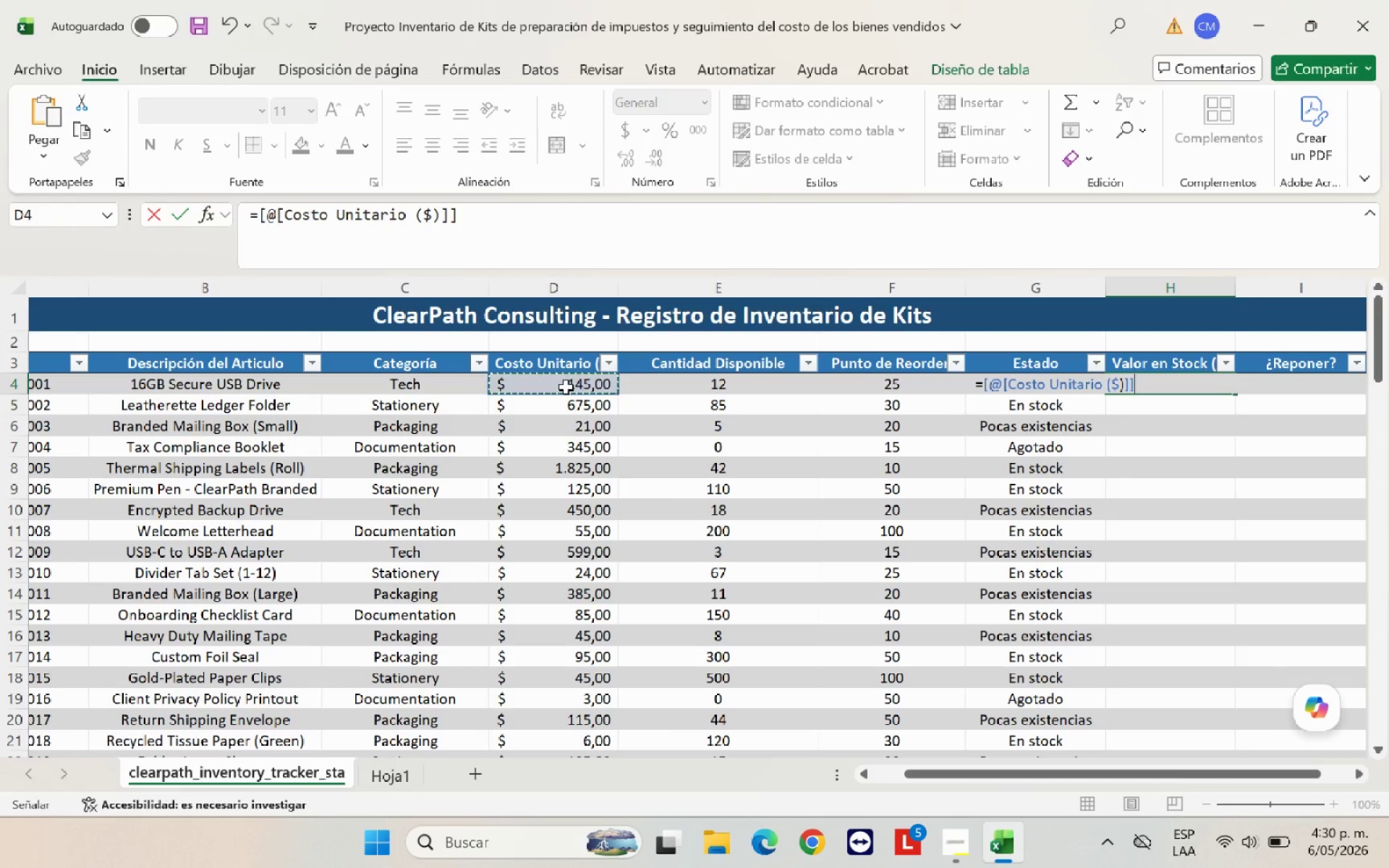 
key(Shift+Equal)
 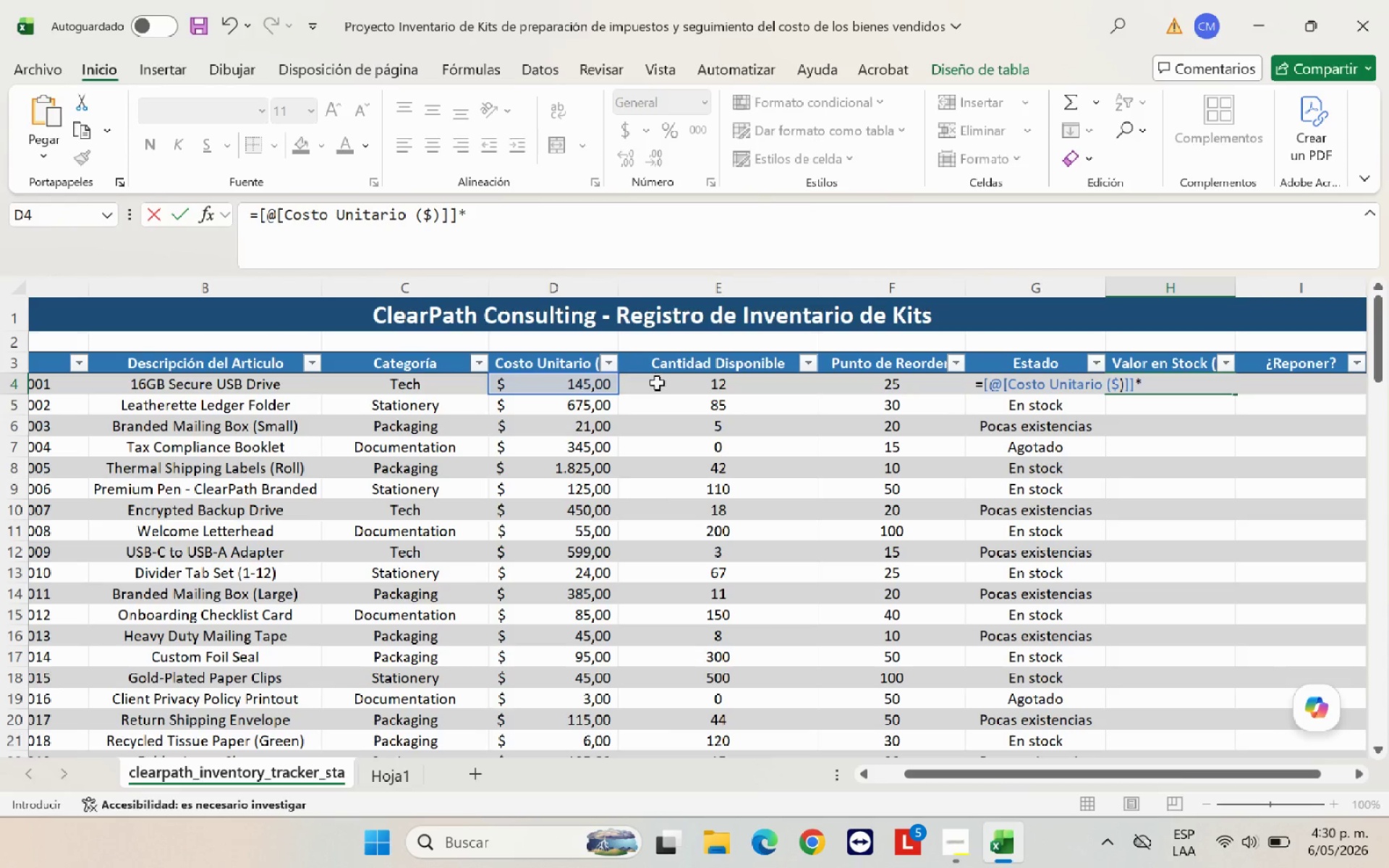 
left_click([681, 389])
 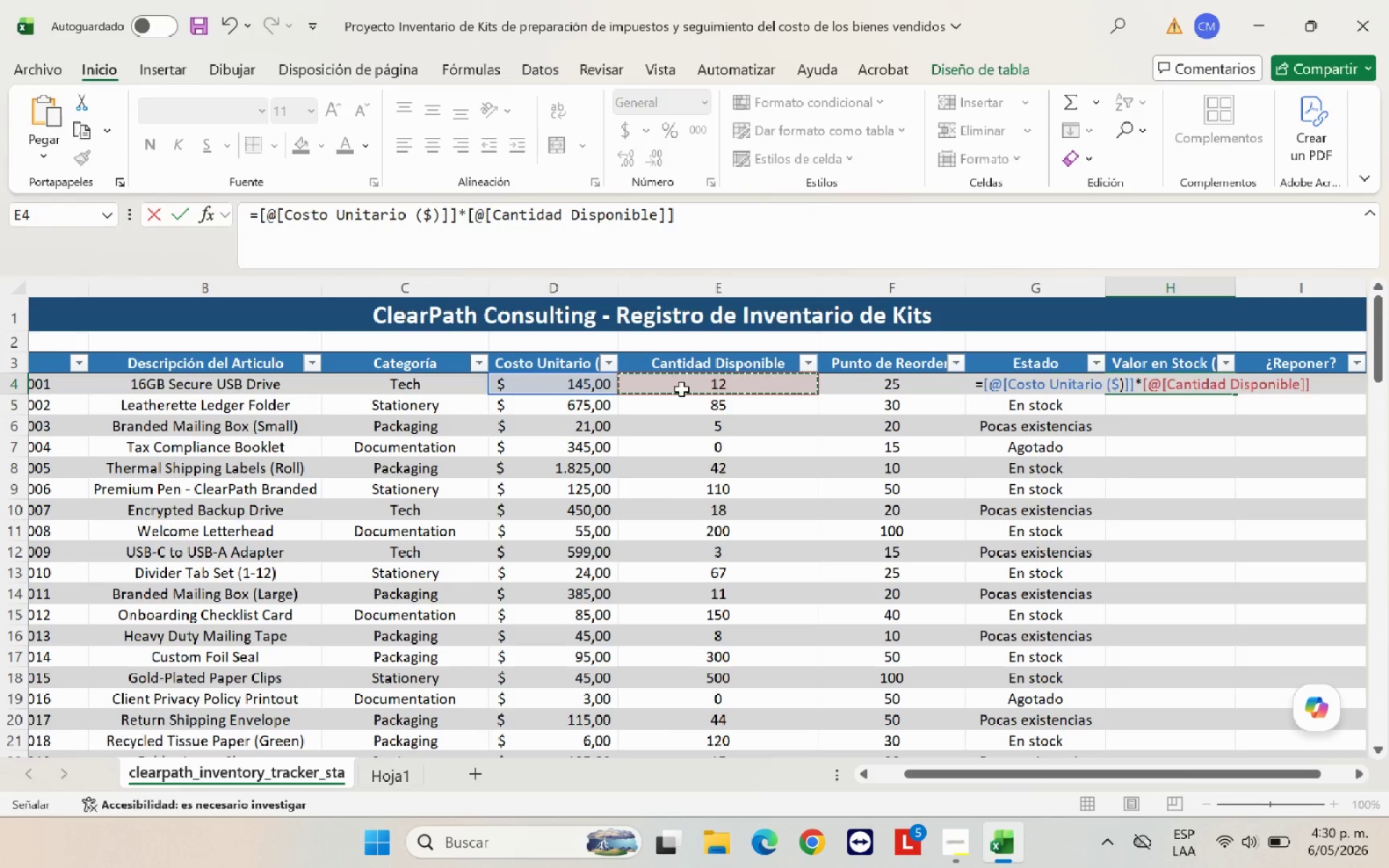 
key(Enter)
 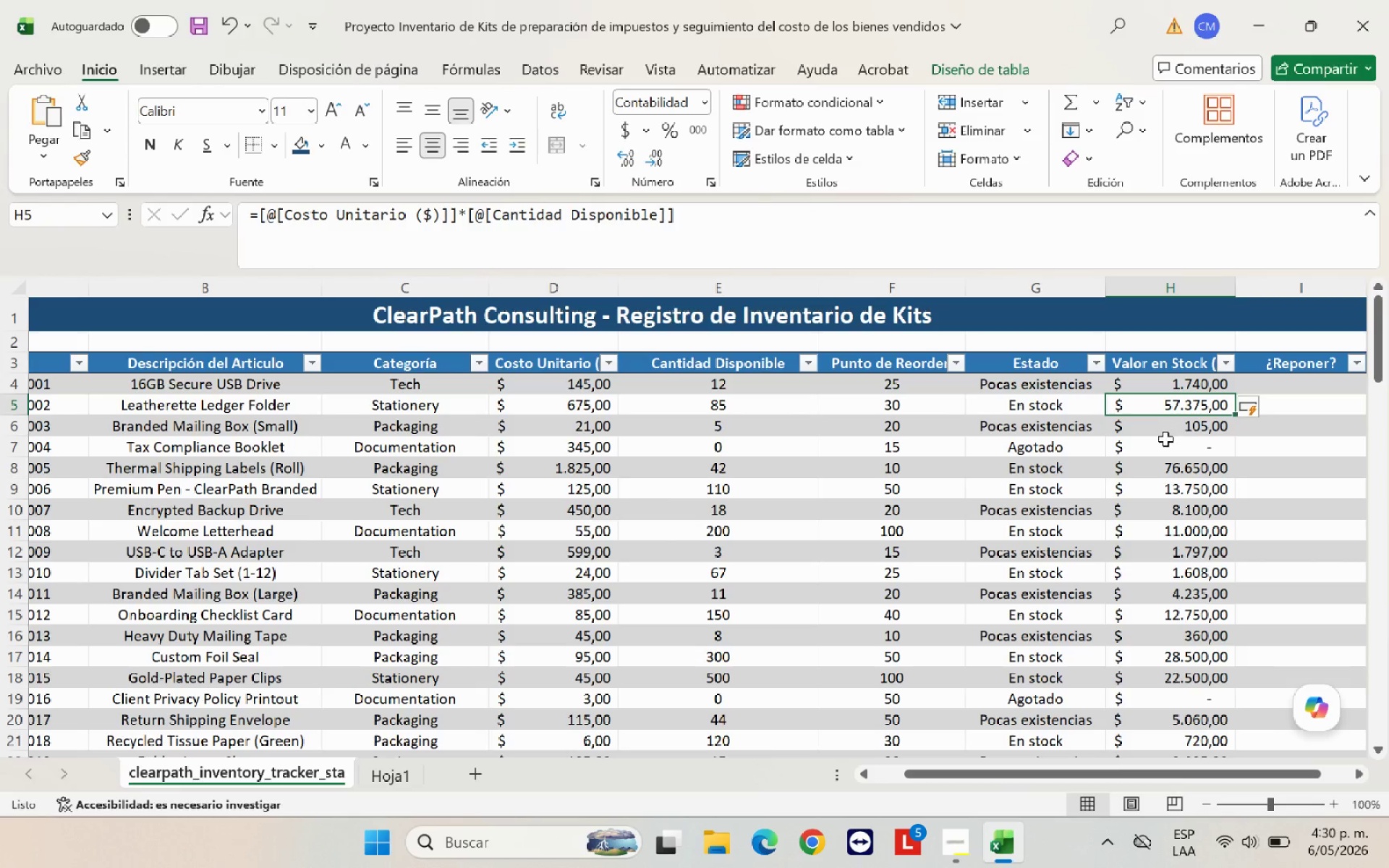 
scroll: coordinate [1166, 446], scroll_direction: down, amount: 24.0
 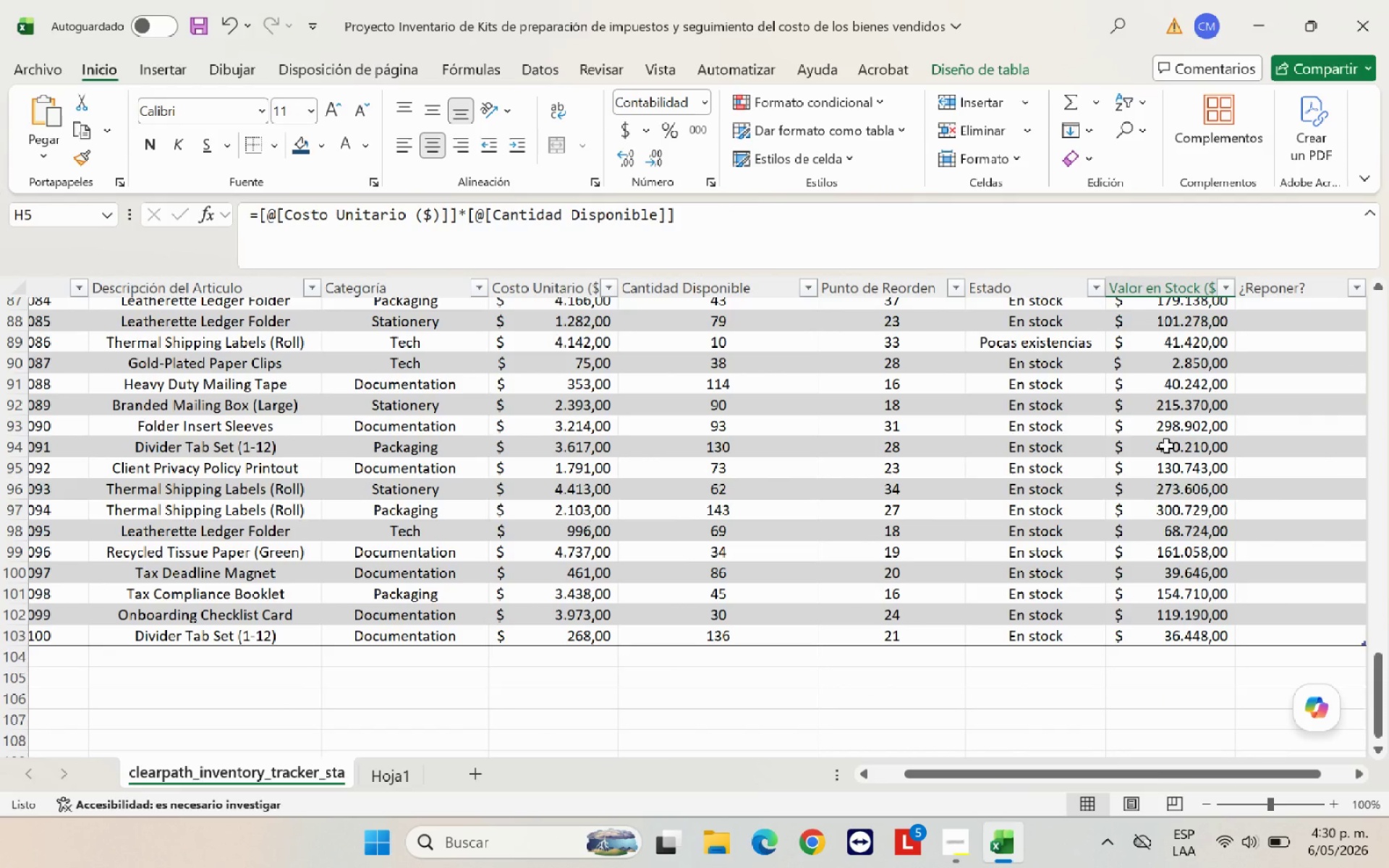 
scroll: coordinate [1170, 449], scroll_direction: up, amount: 37.0
 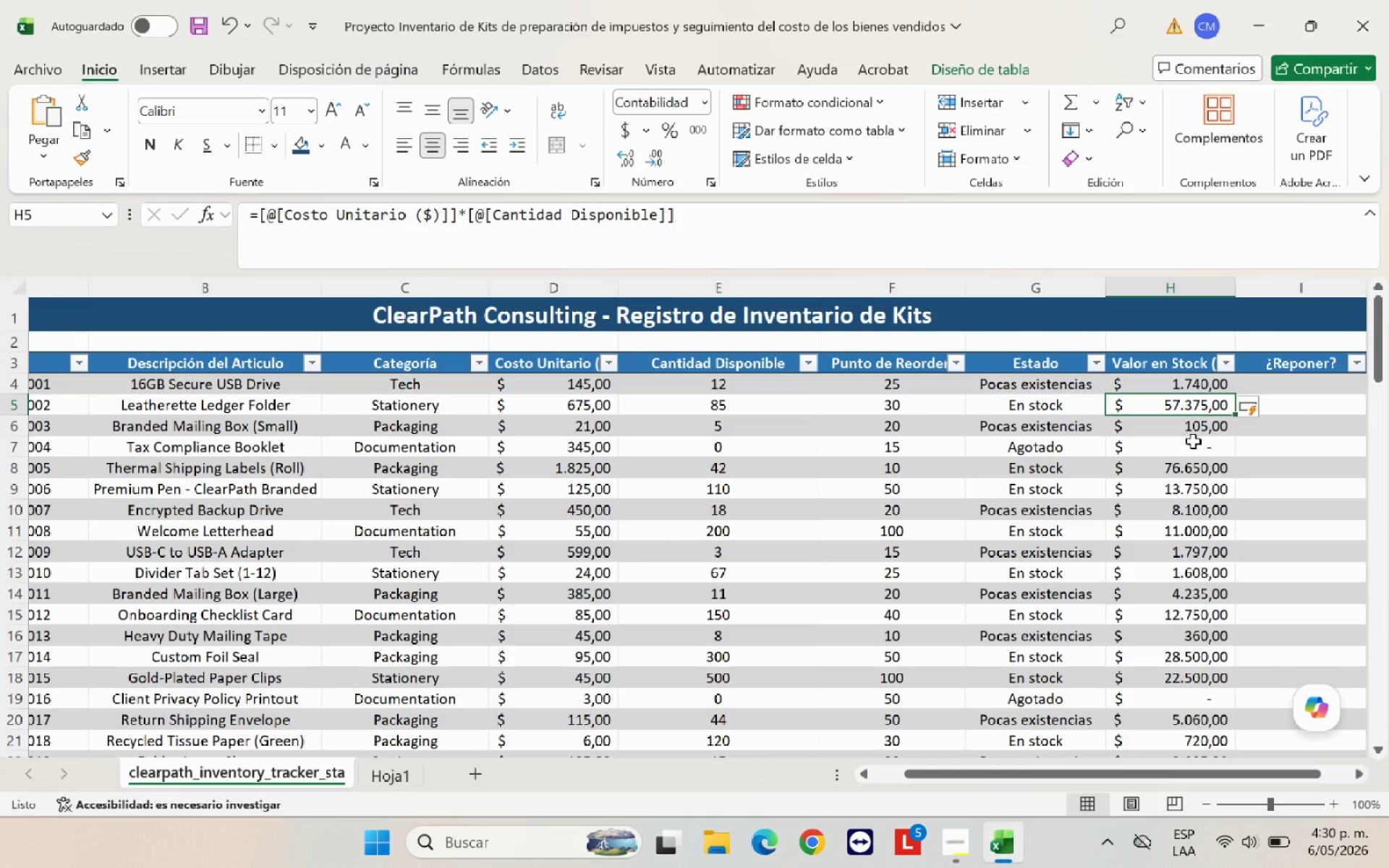 
left_click([1262, 405])
 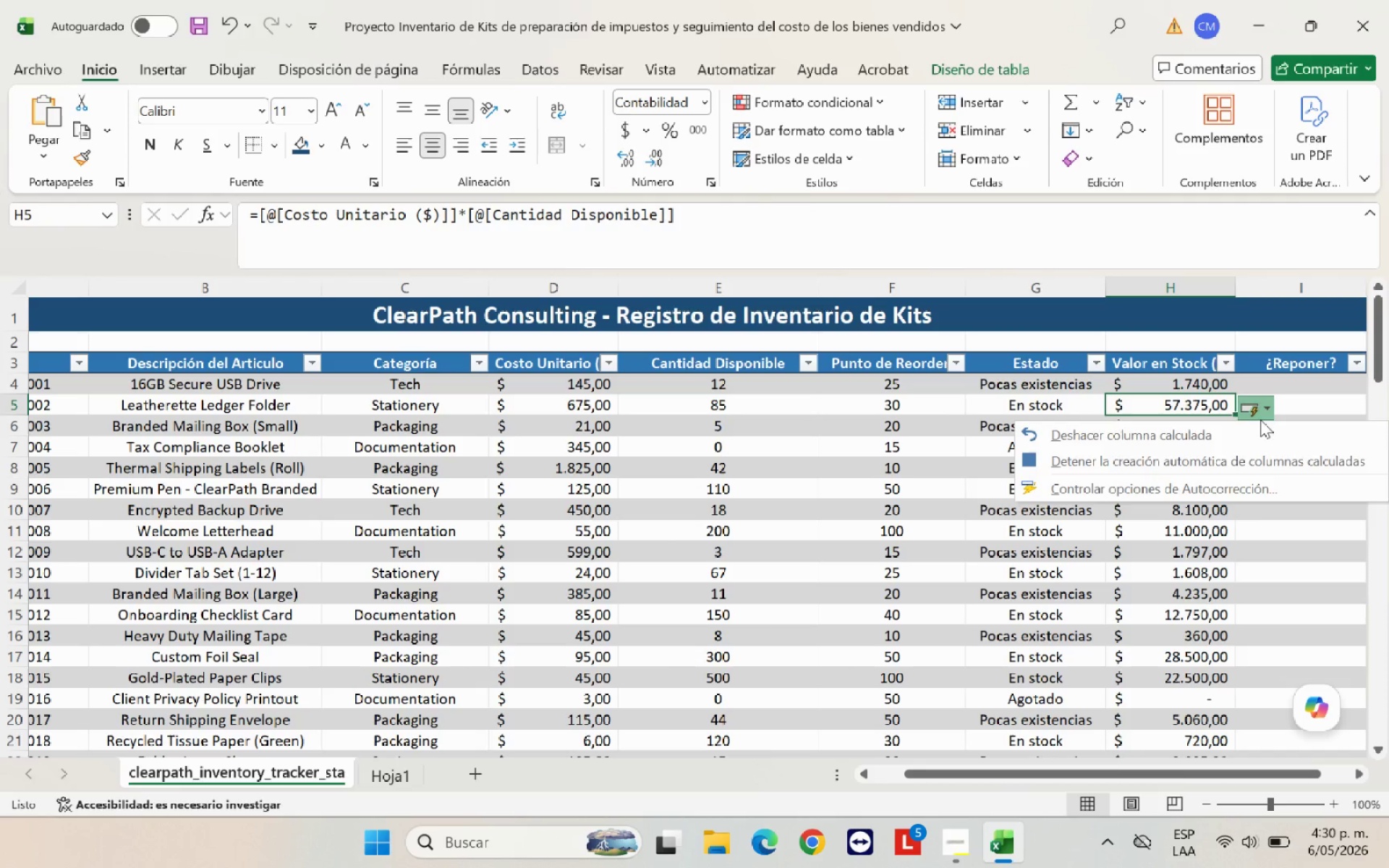 
left_click([1316, 544])
 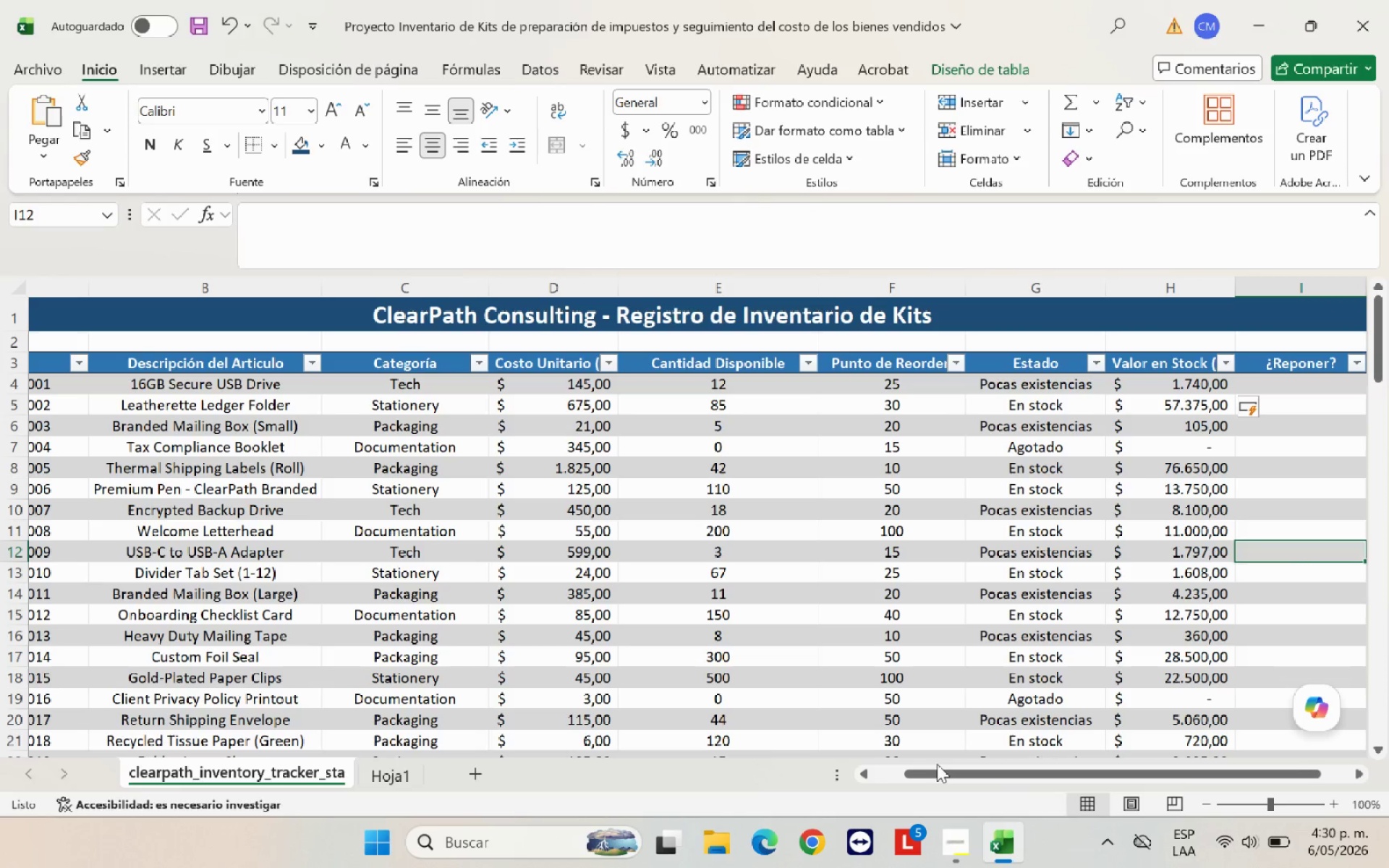 
left_click_drag(start_coordinate=[940, 767], to_coordinate=[1072, 765])
 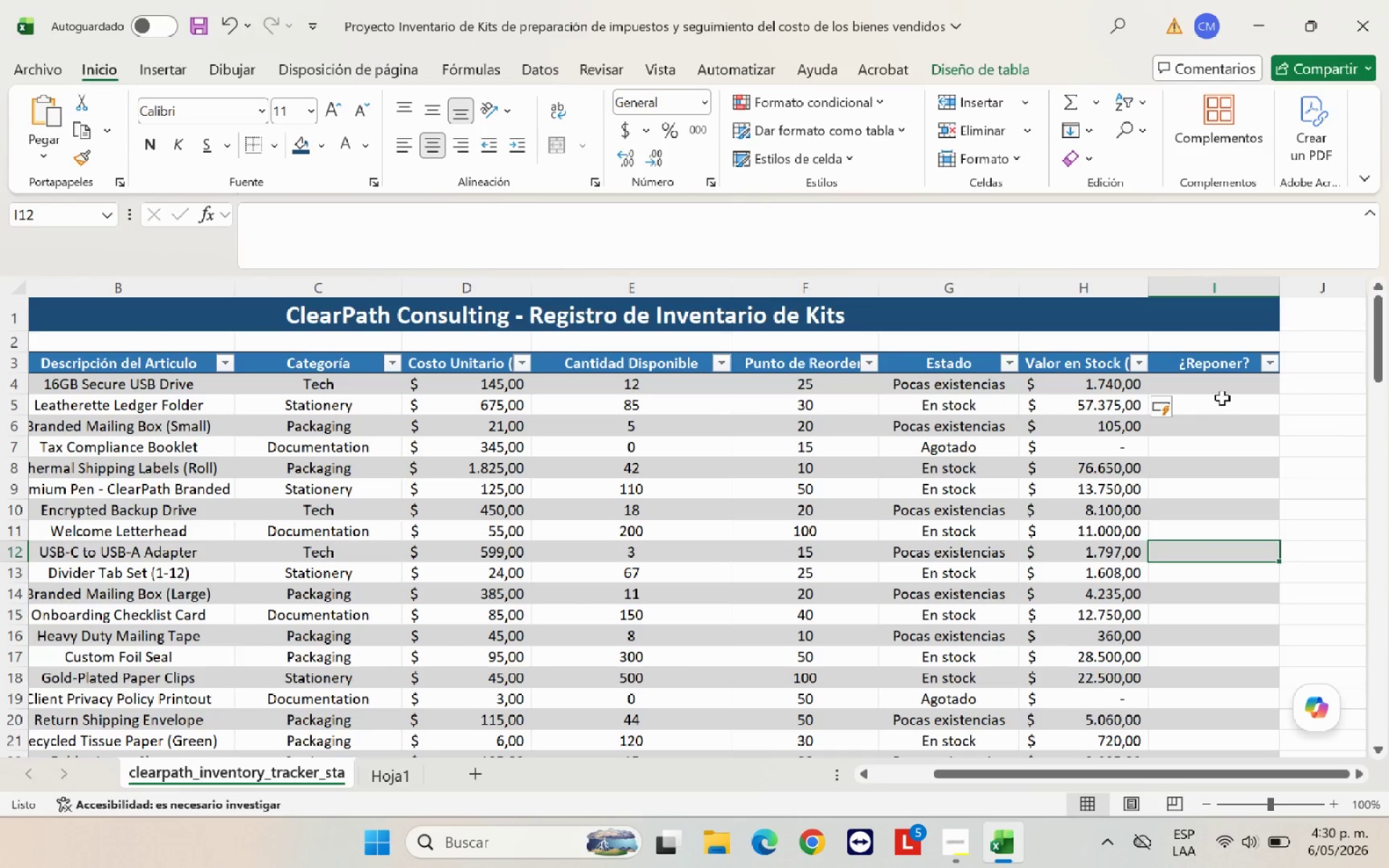 
left_click([1222, 396])
 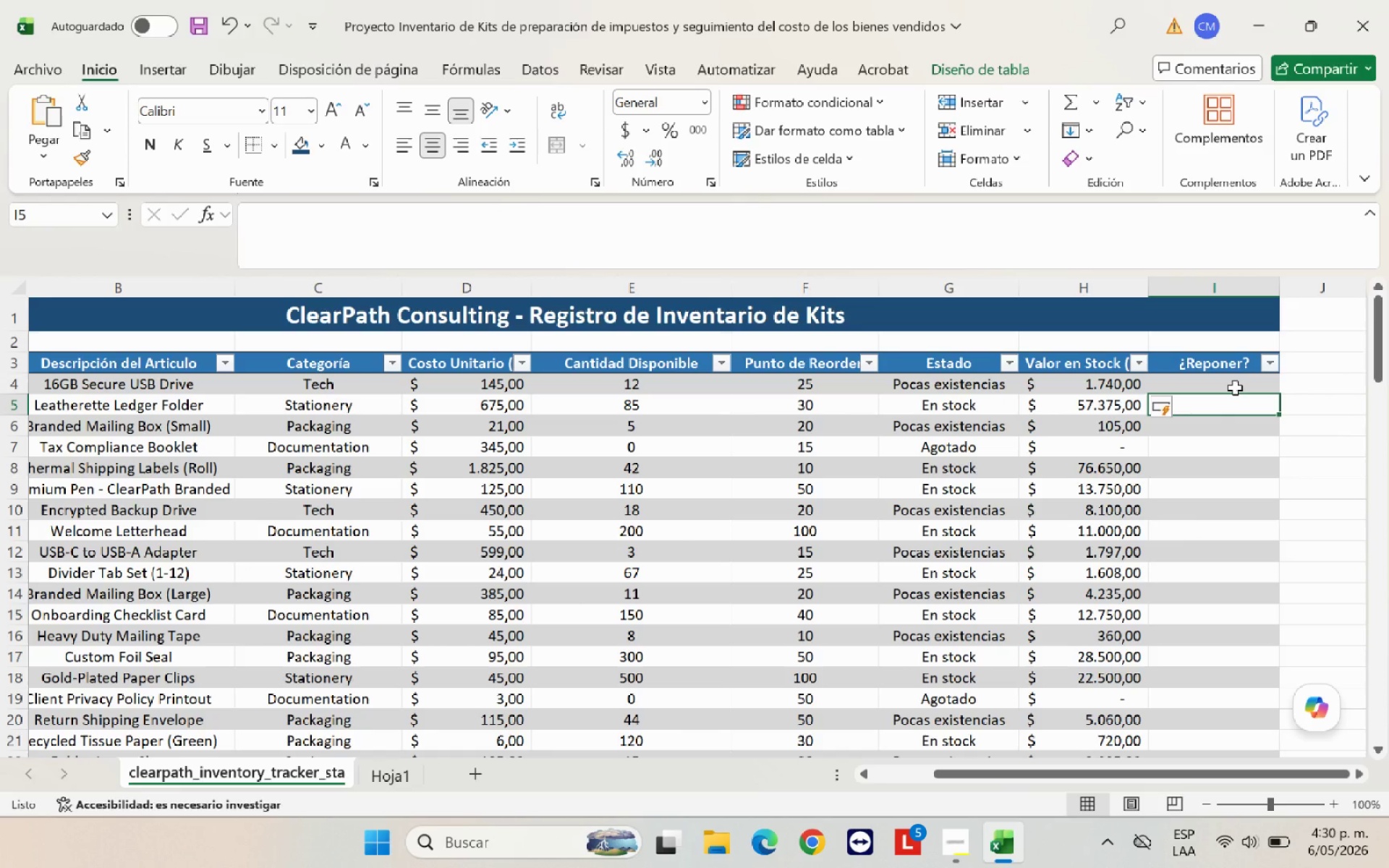 
left_click([1235, 388])
 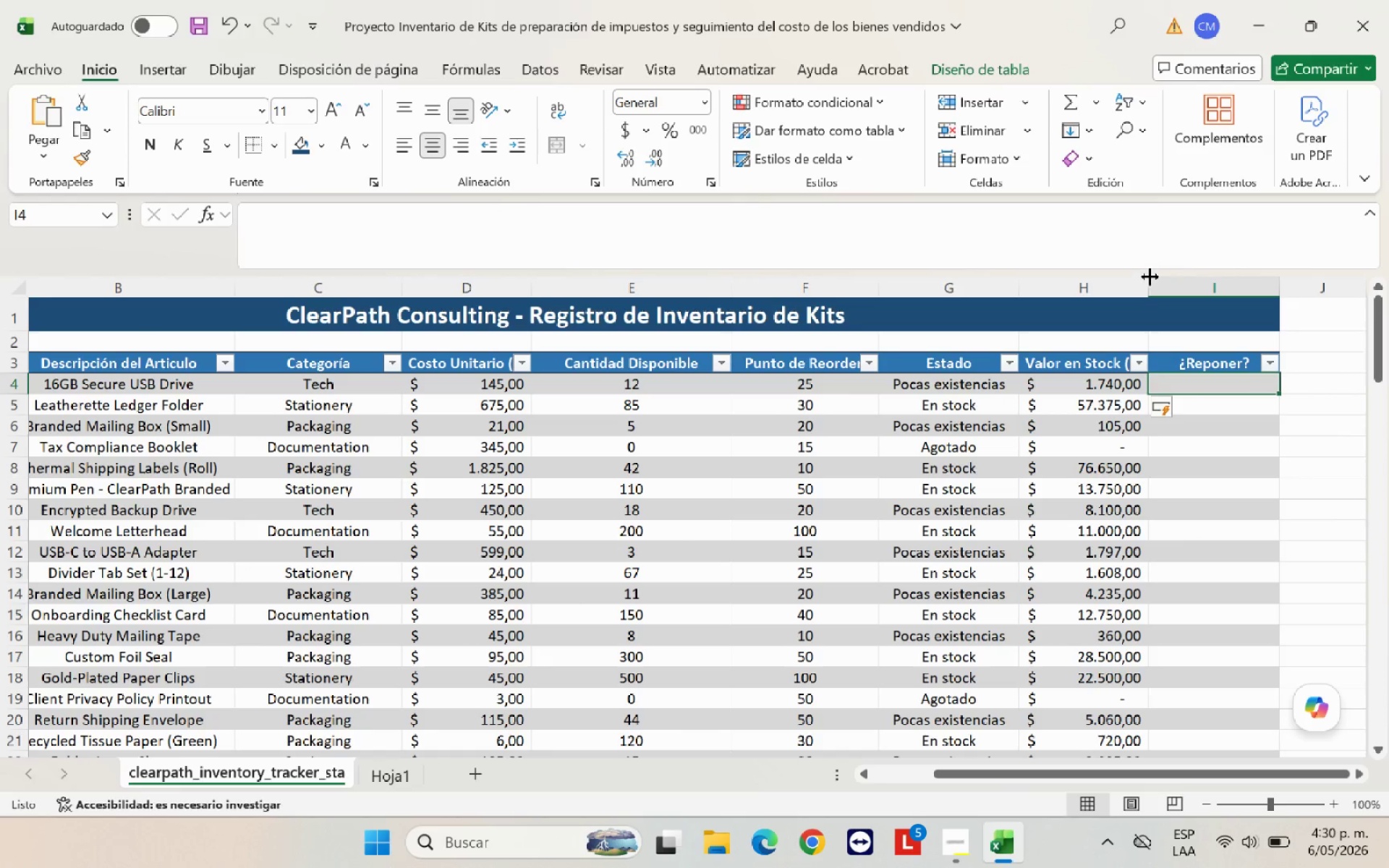 
left_click_drag(start_coordinate=[1148, 281], to_coordinate=[1178, 280])
 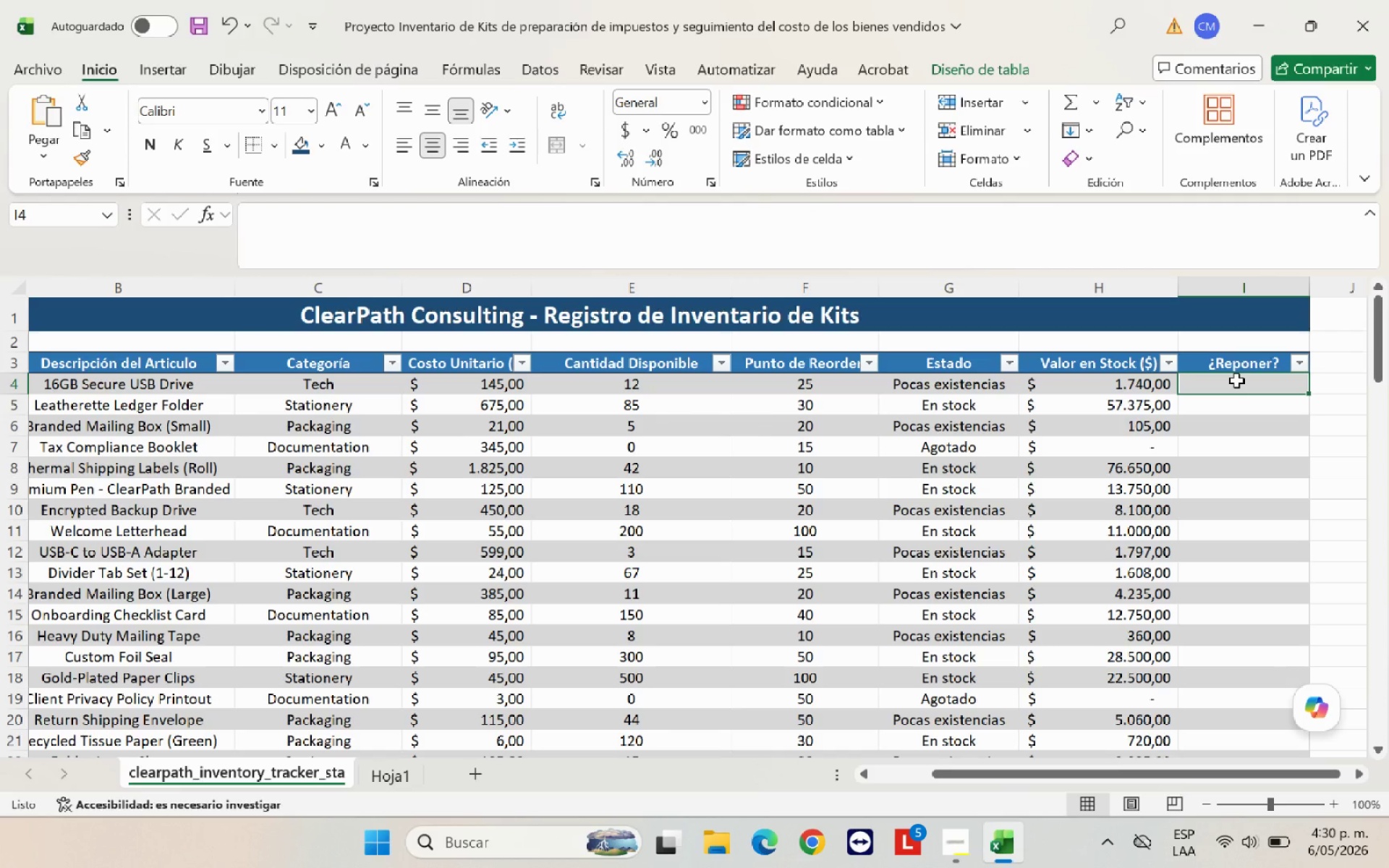 
type()SI)
 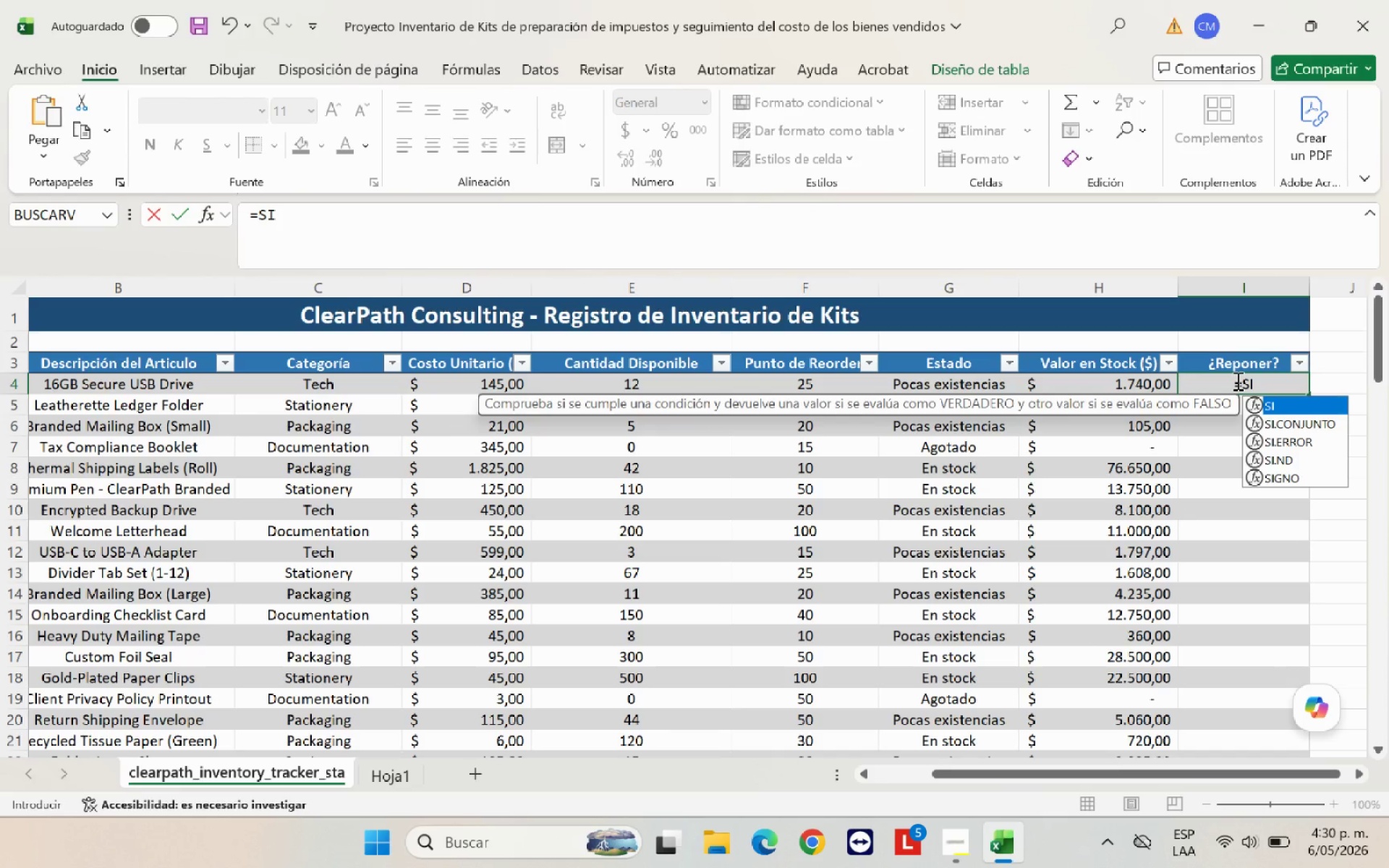 
key(Shift+8)
 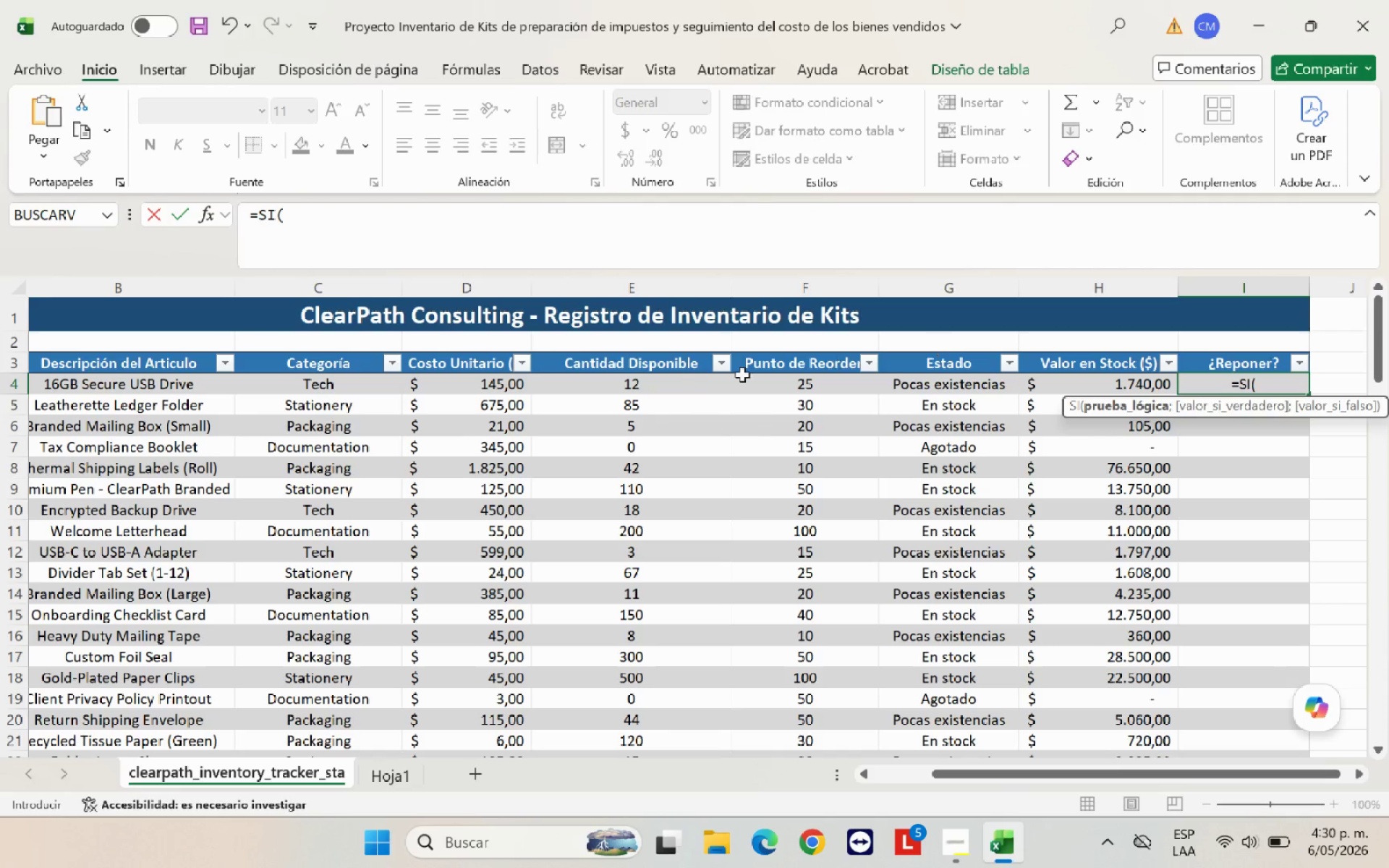 
left_click([660, 387])
 